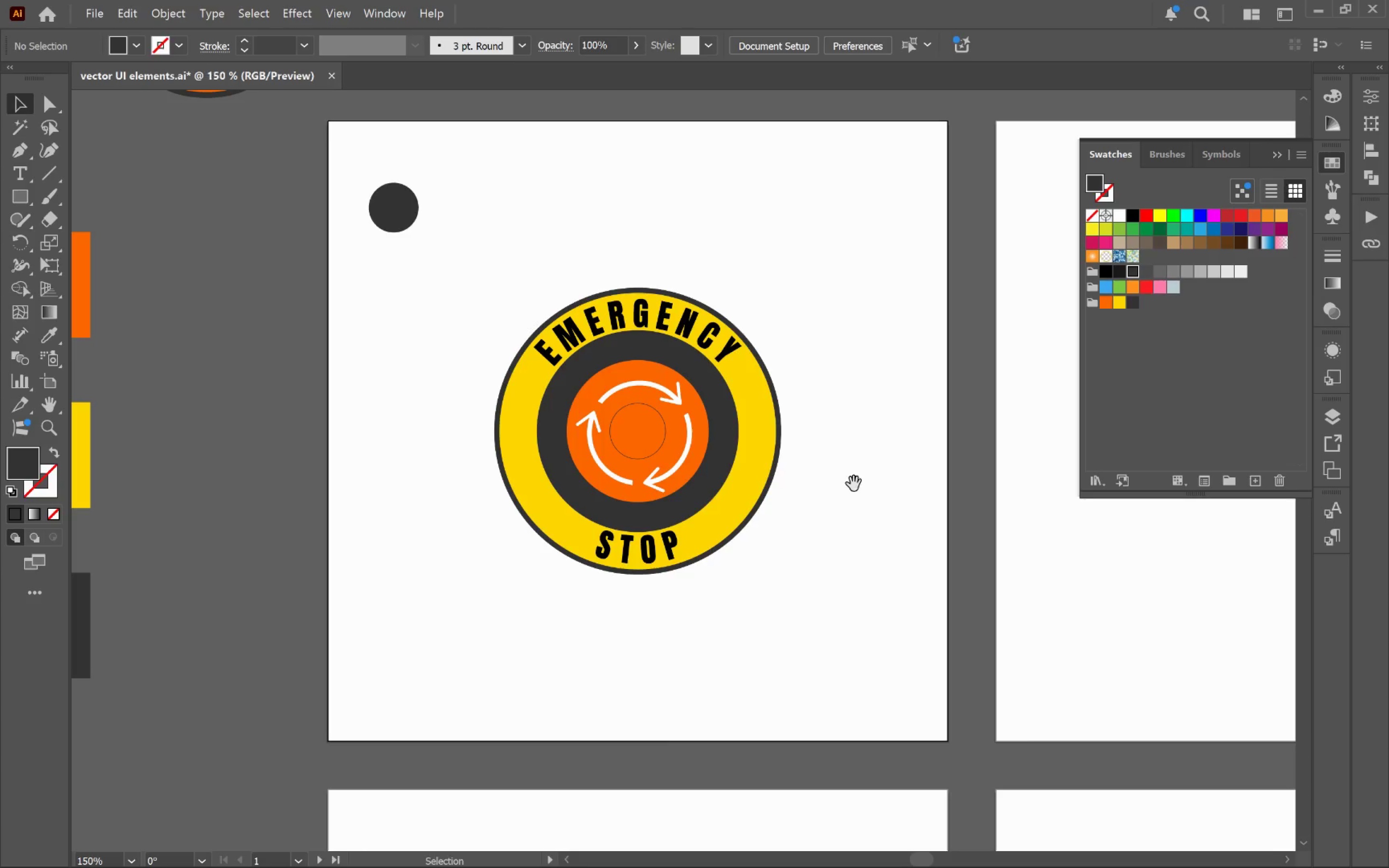 
hold_key(key=Space, duration=1.5)
 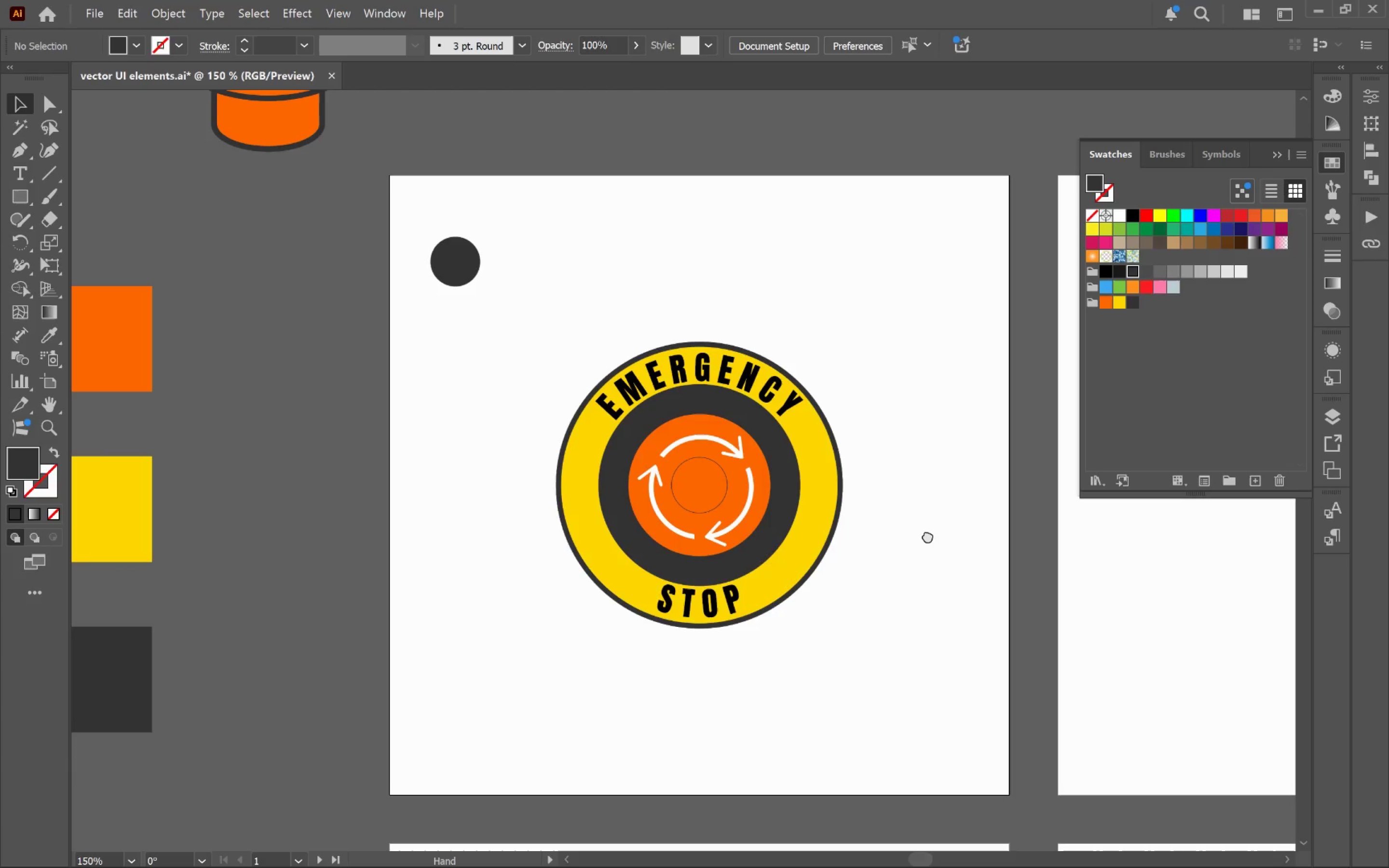 
left_click_drag(start_coordinate=[867, 482], to_coordinate=[927, 535])
 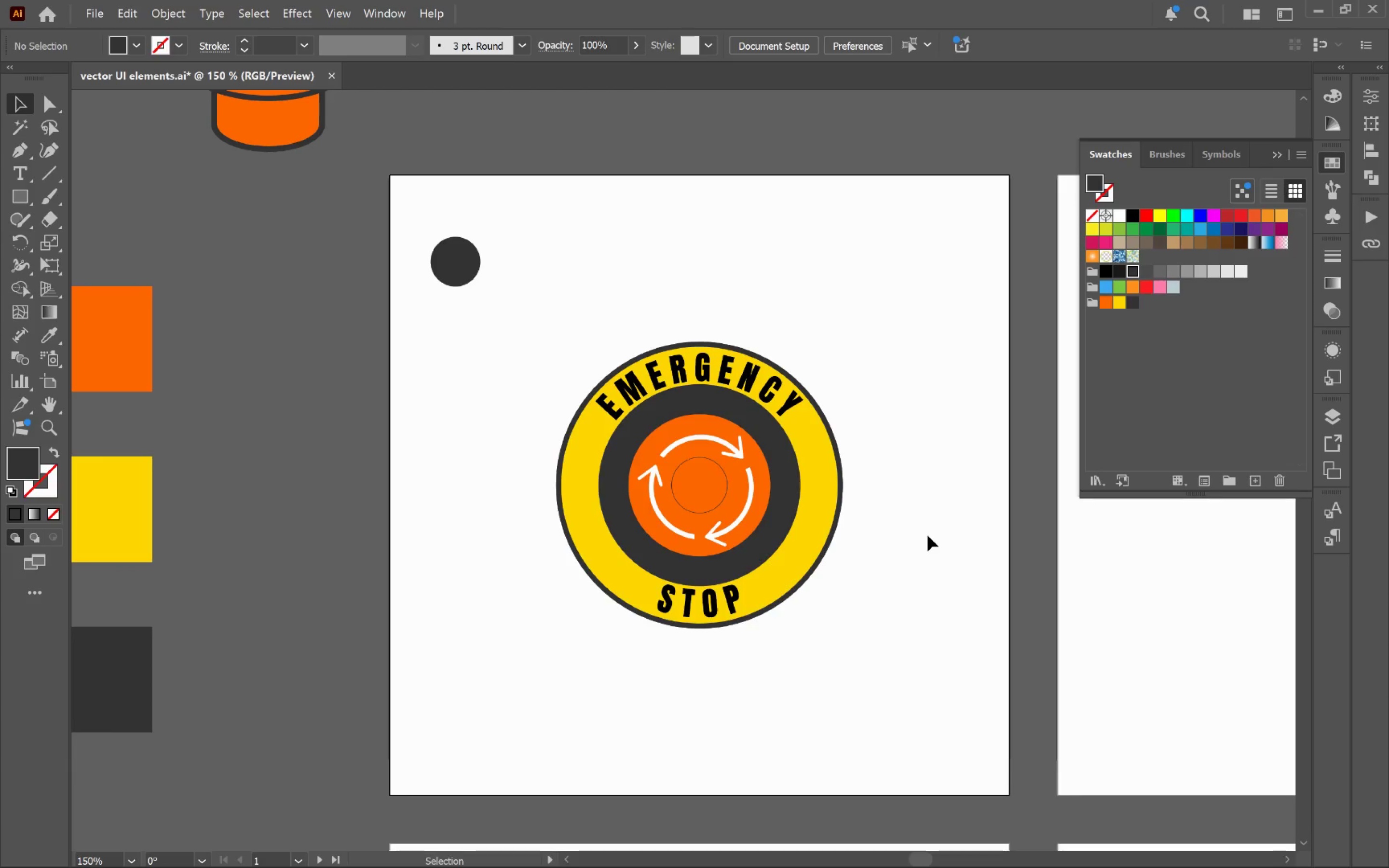 
hold_key(key=Space, duration=1.5)
 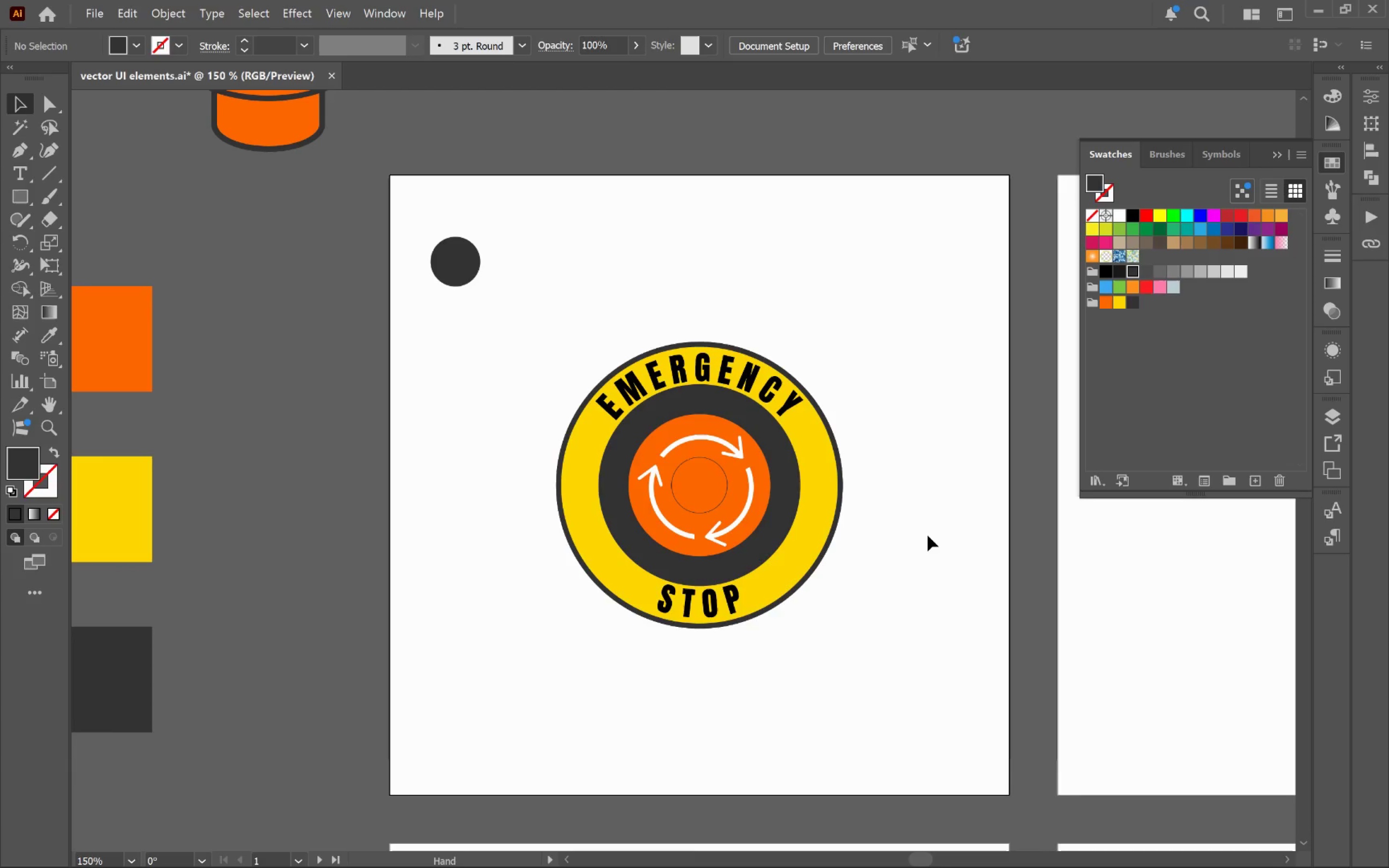 
key(Space)
 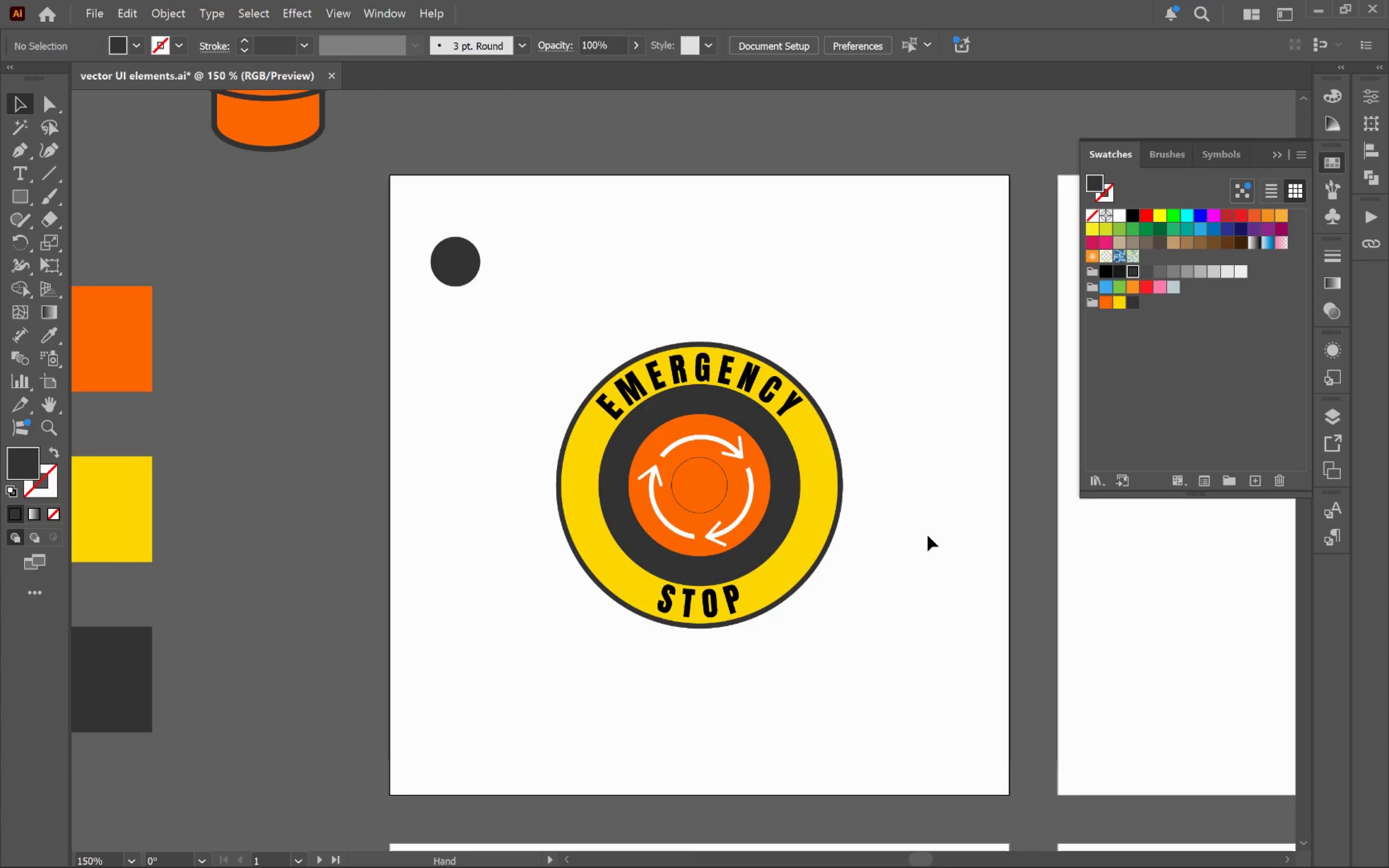 
key(Space)
 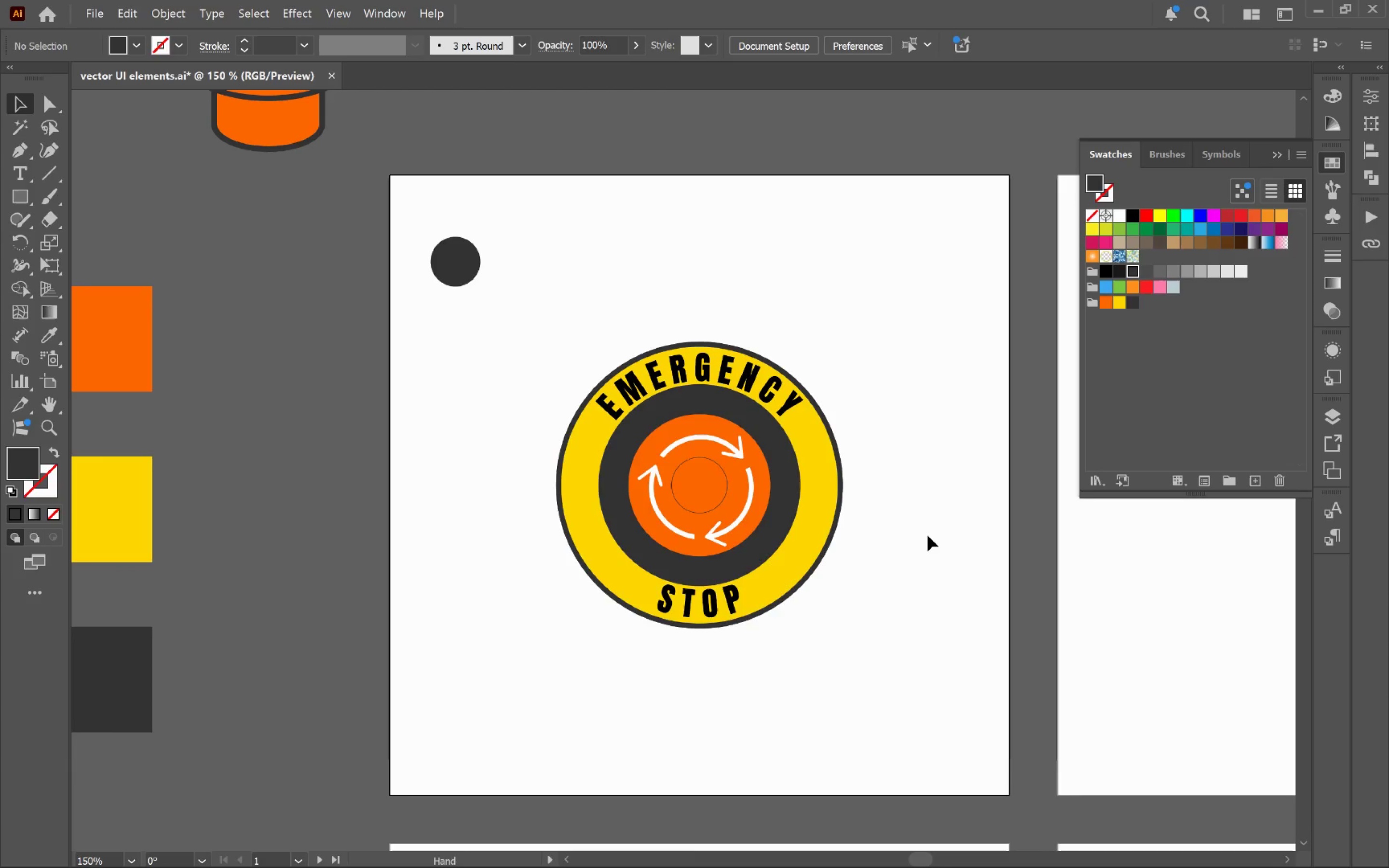 
key(Space)
 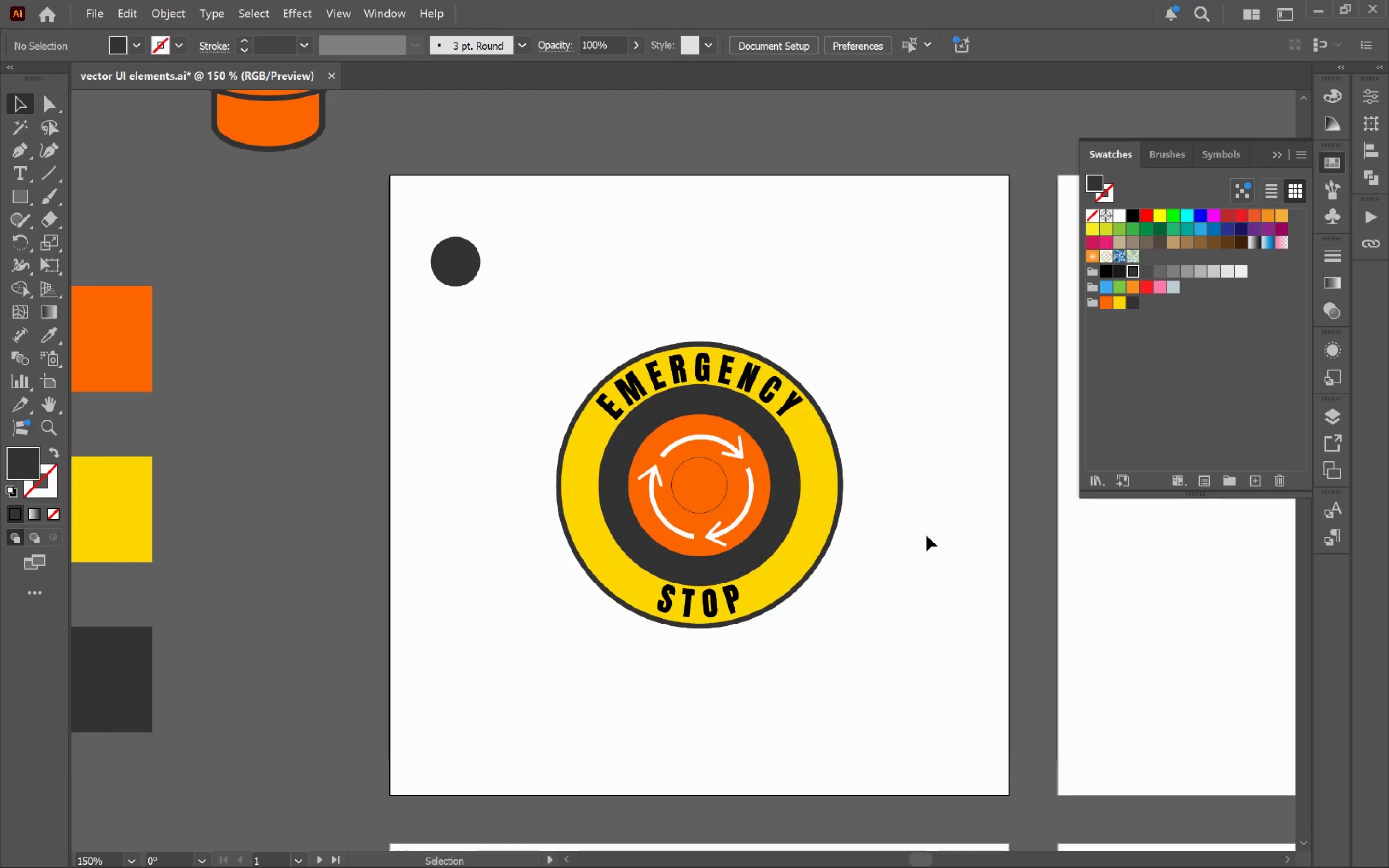 
left_click([455, 257])
 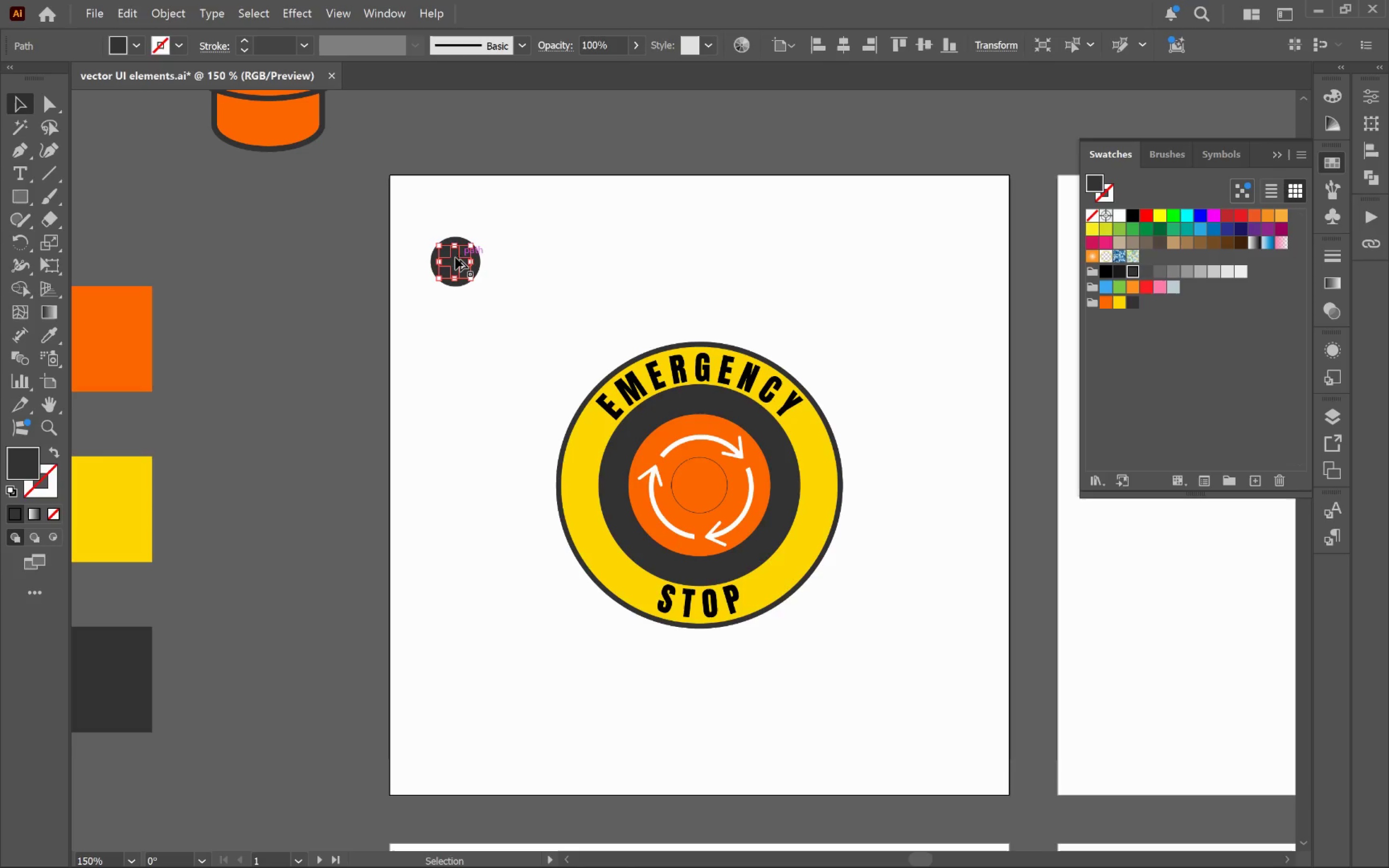 
hold_key(key=AltLeft, duration=0.72)
scroll: coordinate [455, 258], scroll_direction: up, amount: 3.0
 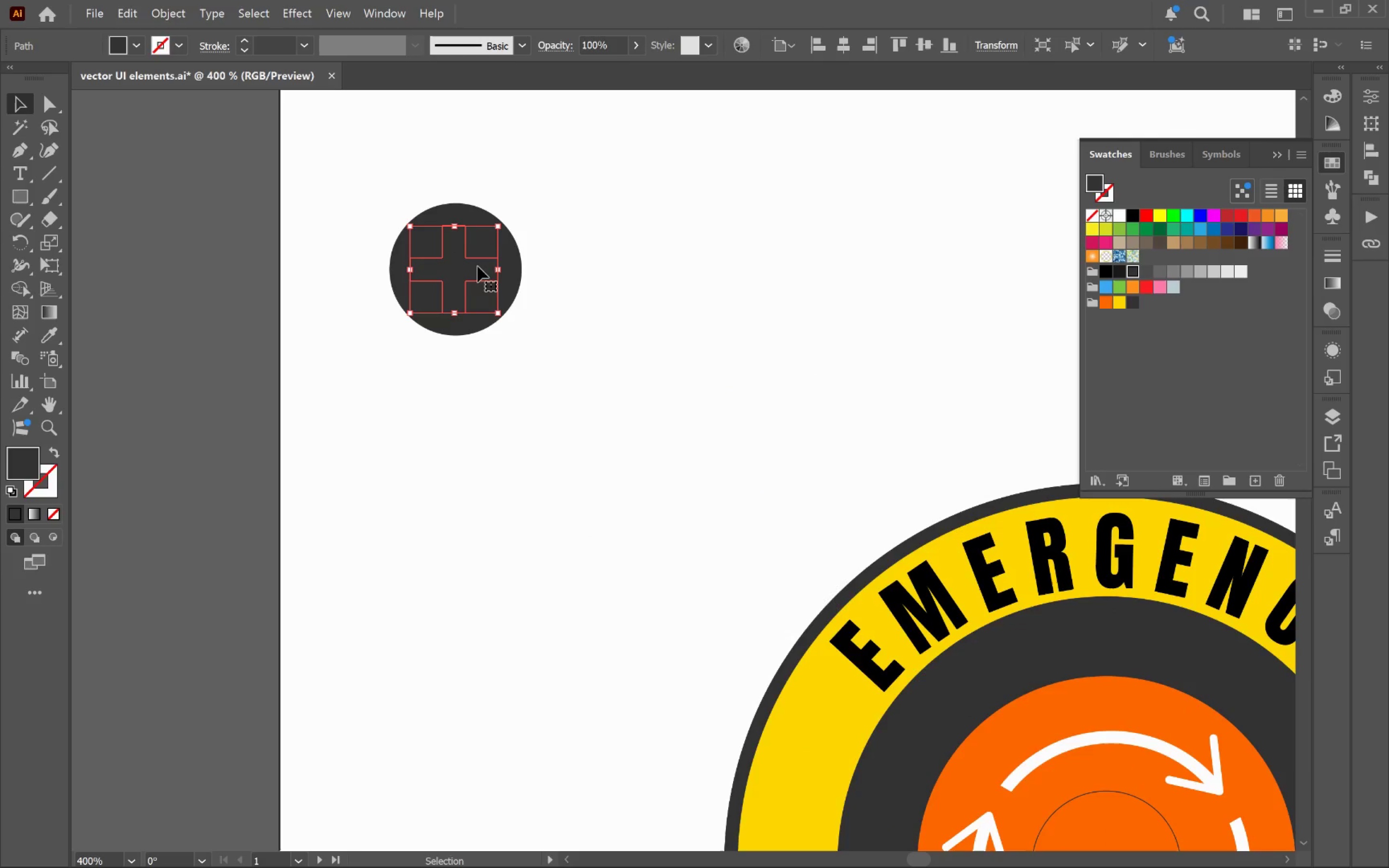 
key(Alt+Tab)
 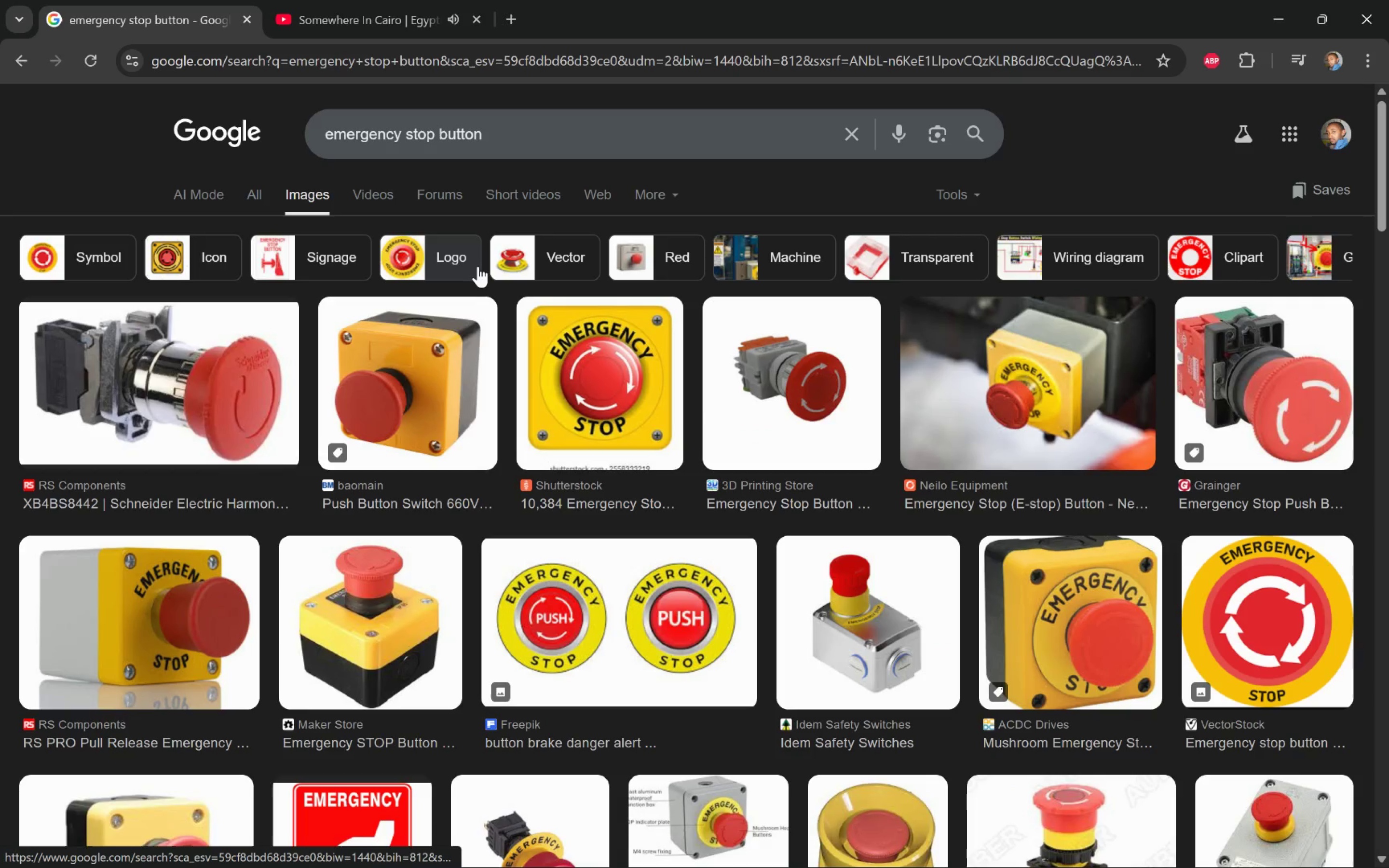 
key(Alt+AltLeft)
 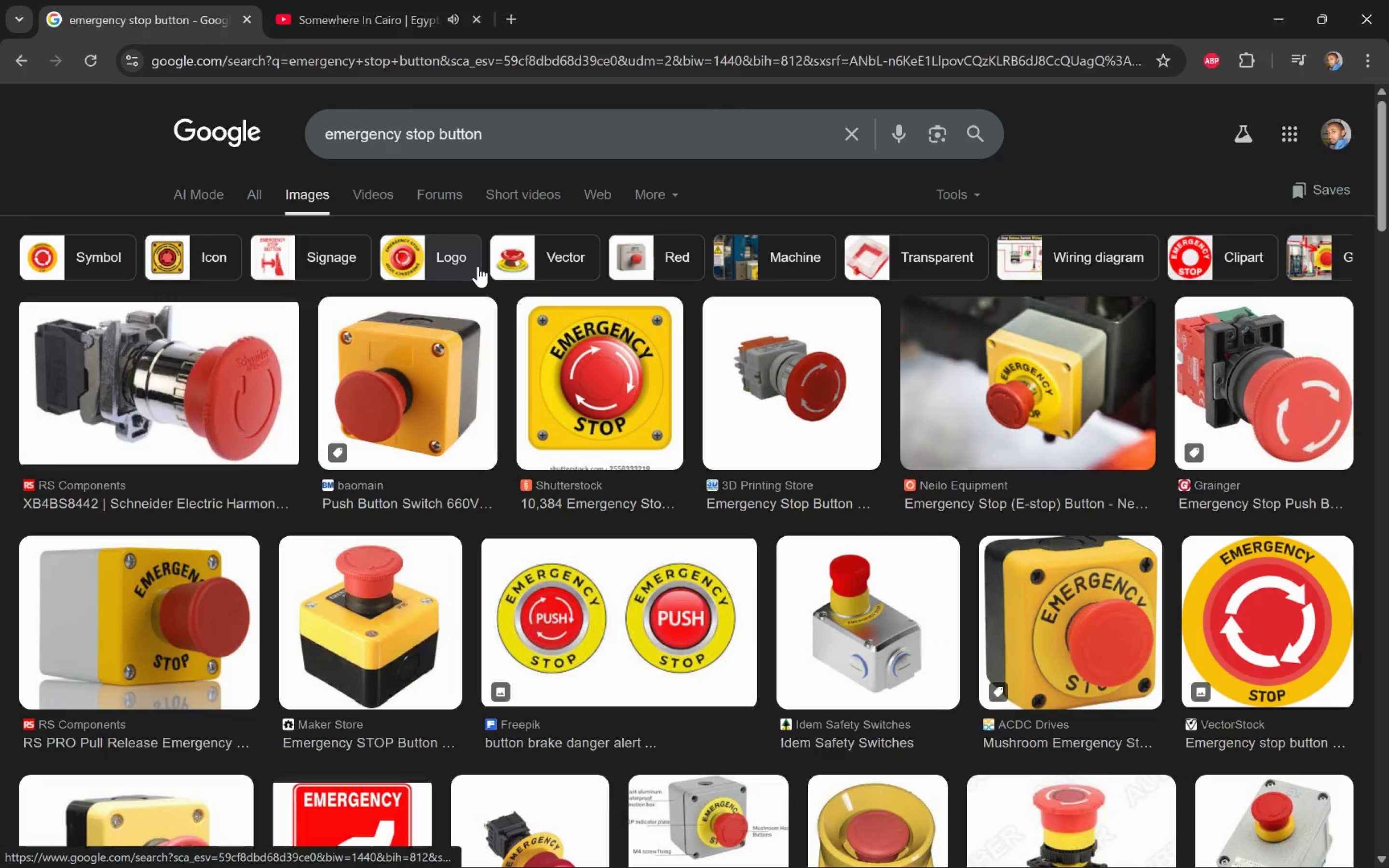 
key(Alt+Tab)
 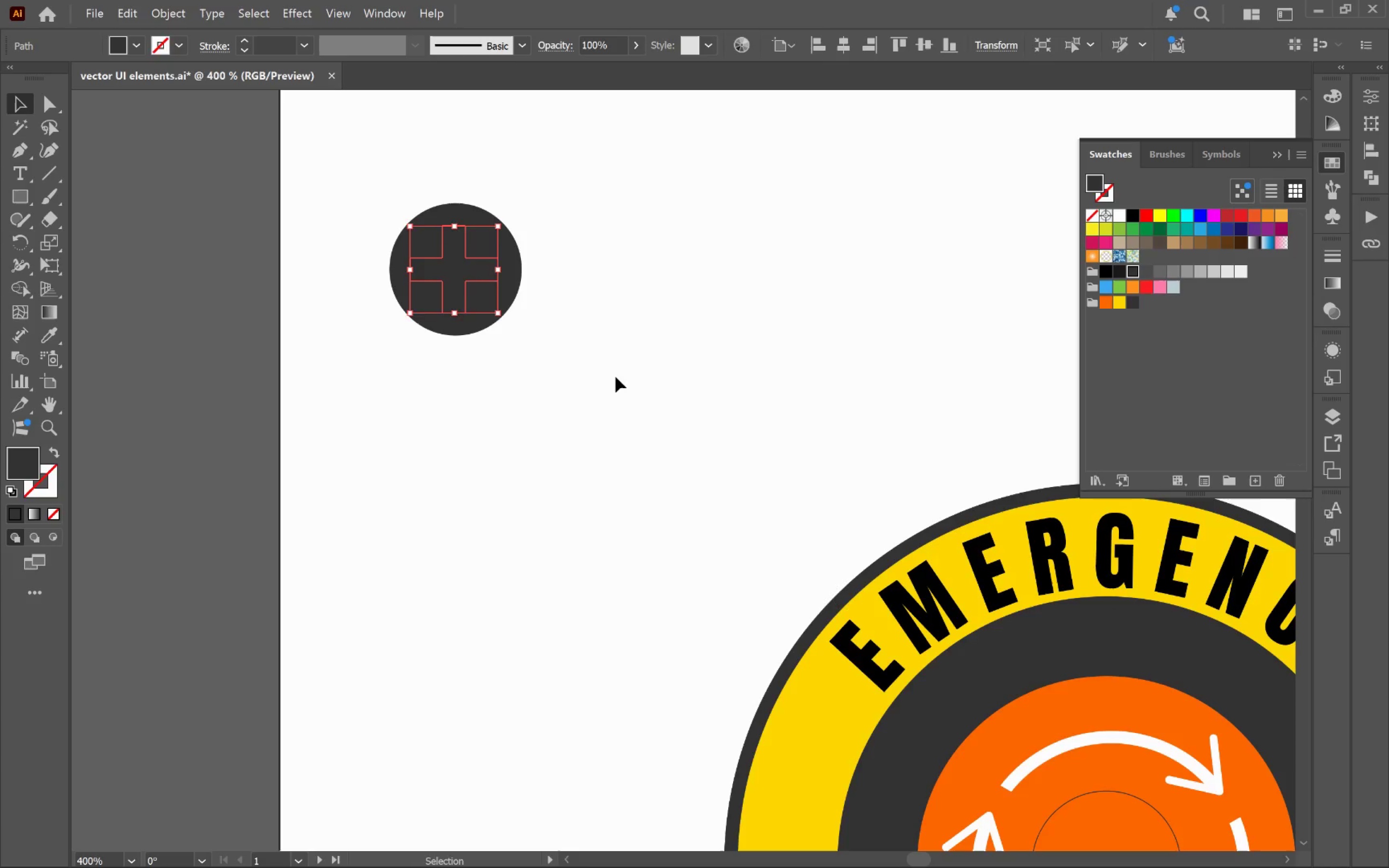 
hold_key(key=Space, duration=0.56)
 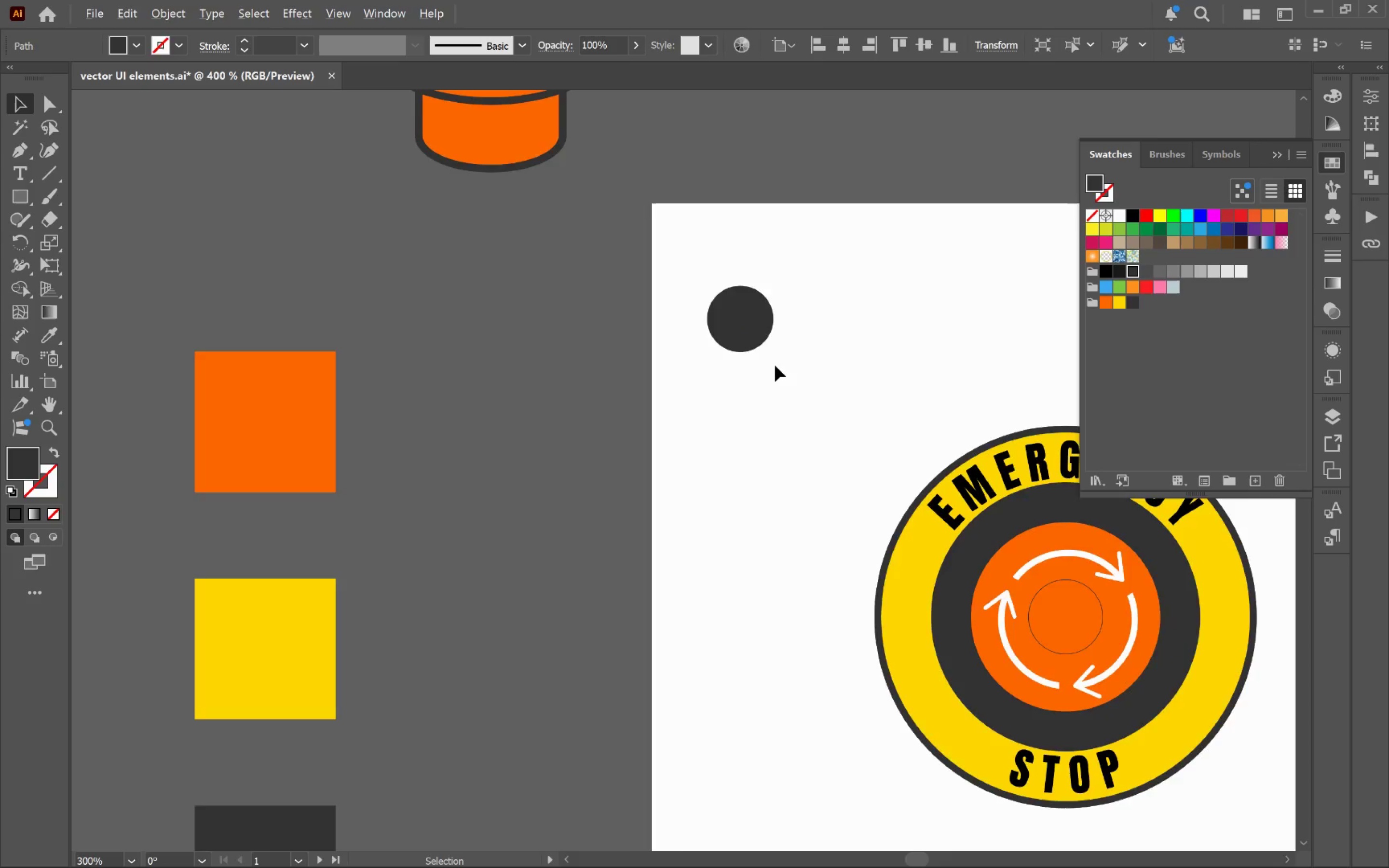 
left_click_drag(start_coordinate=[622, 377], to_coordinate=[873, 380])
 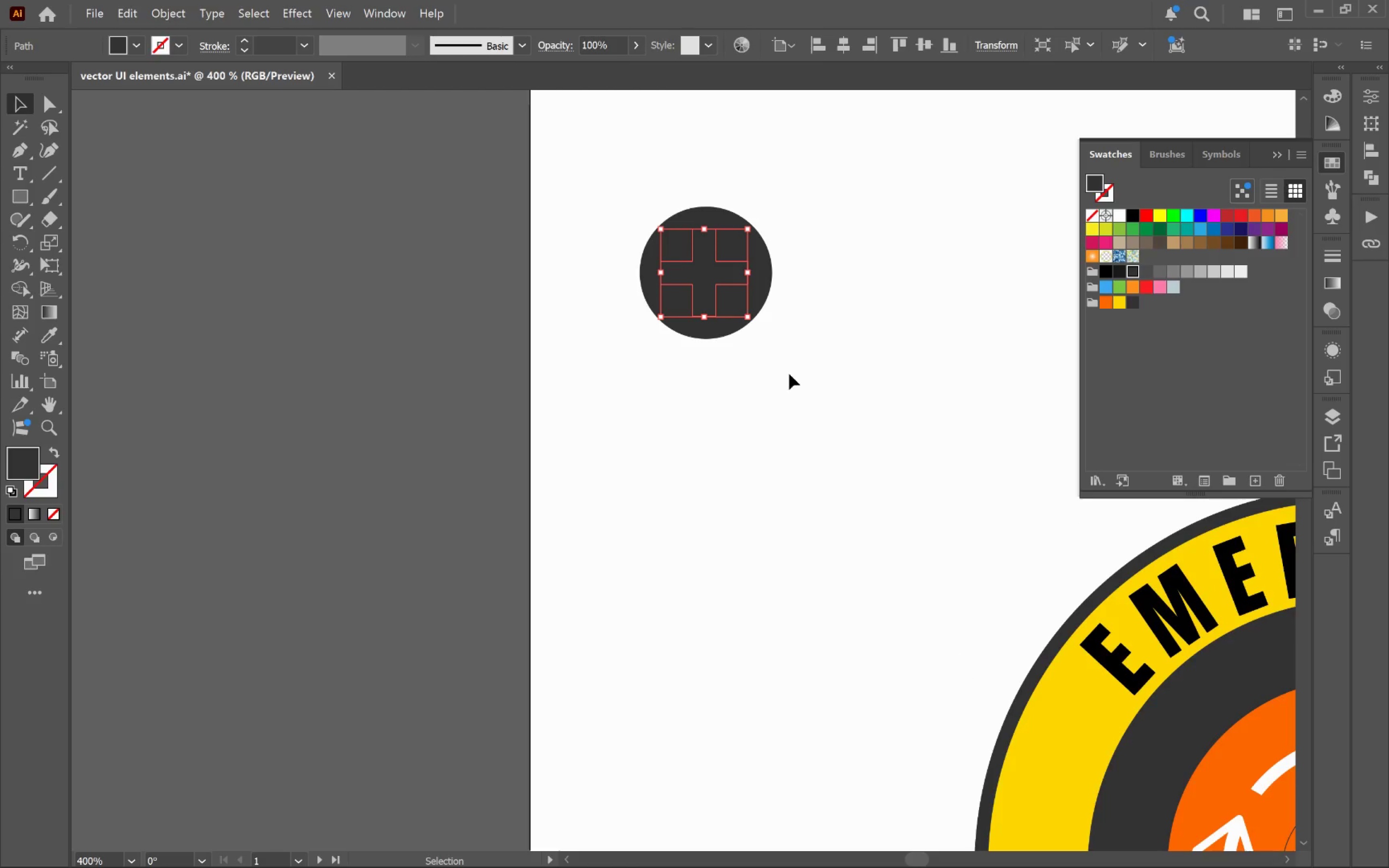 
hold_key(key=AltLeft, duration=0.55)
 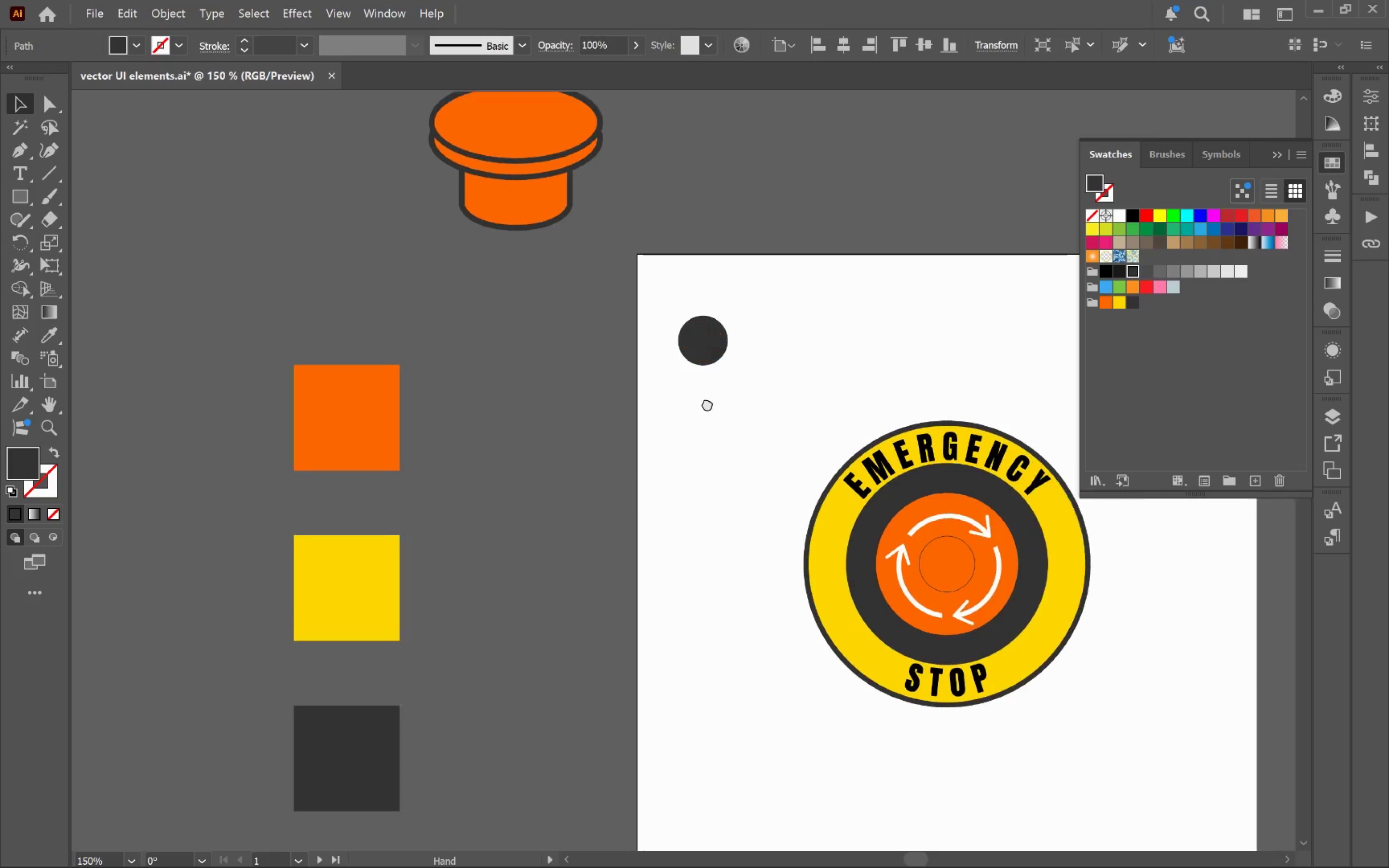 
hold_key(key=Space, duration=0.55)
 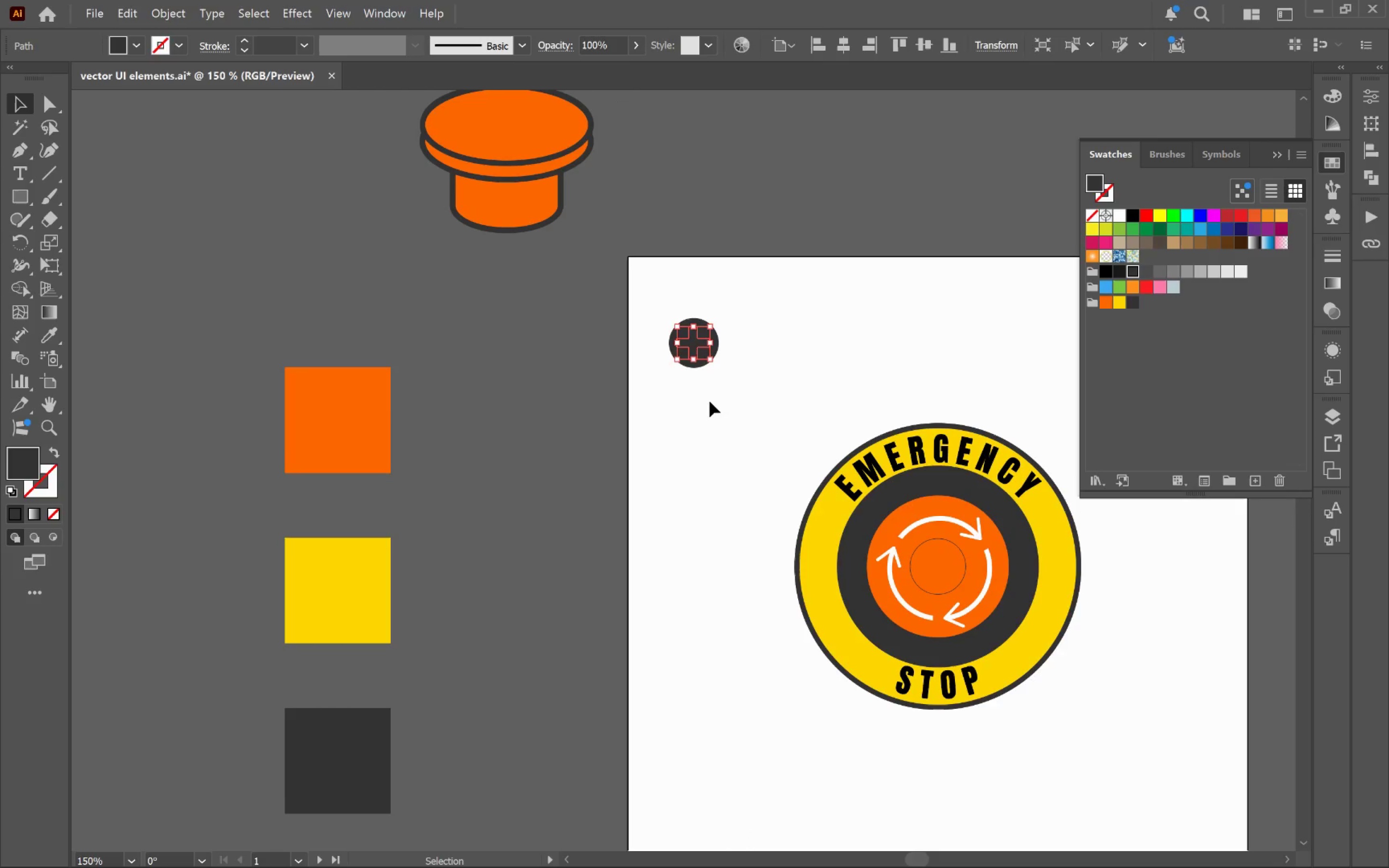 
scroll: coordinate [775, 366], scroll_direction: down, amount: 3.0
 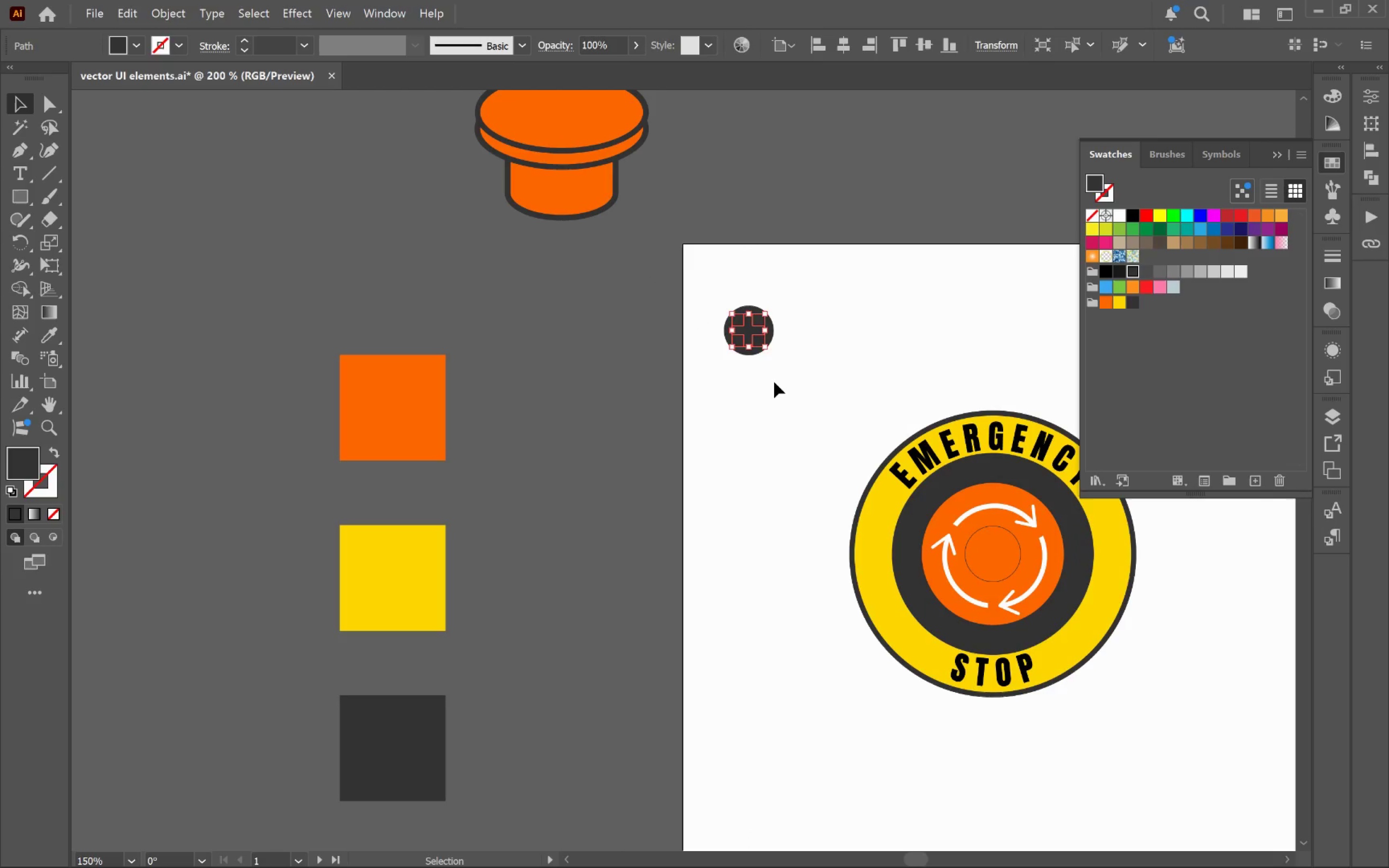 
left_click_drag(start_coordinate=[754, 393], to_coordinate=[699, 406])
 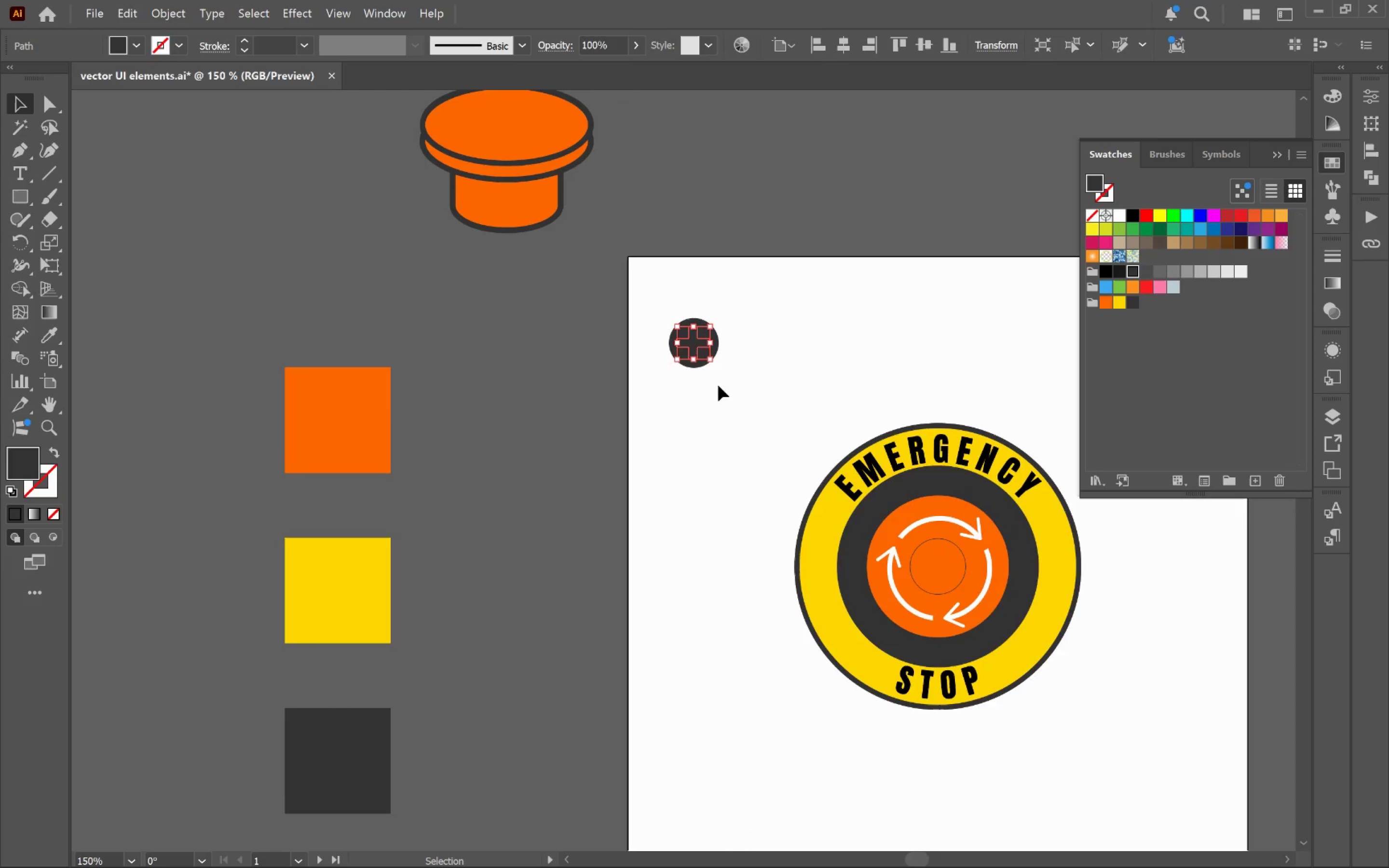 
hold_key(key=Space, duration=0.98)
 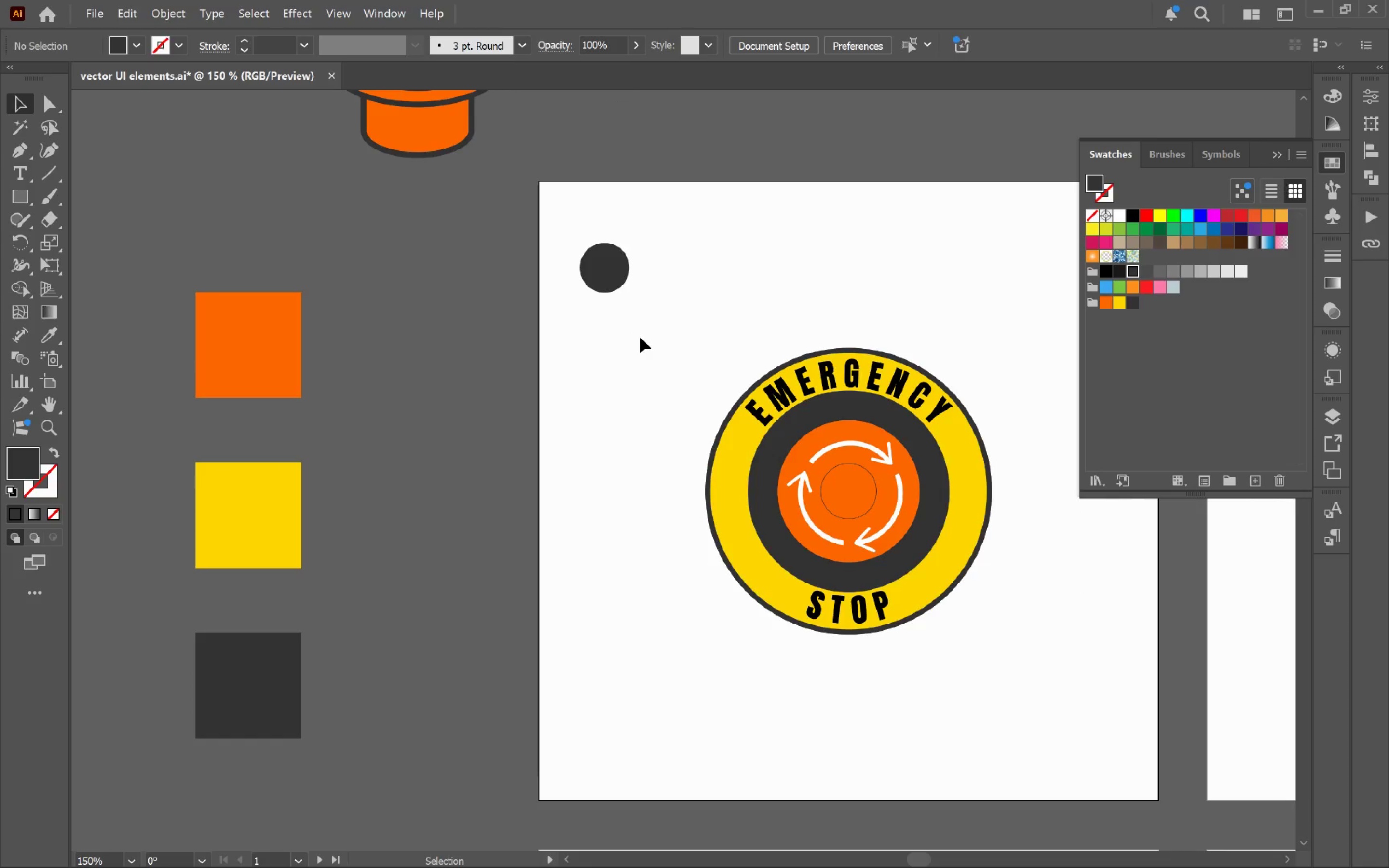 
left_click_drag(start_coordinate=[723, 406], to_coordinate=[633, 330])
 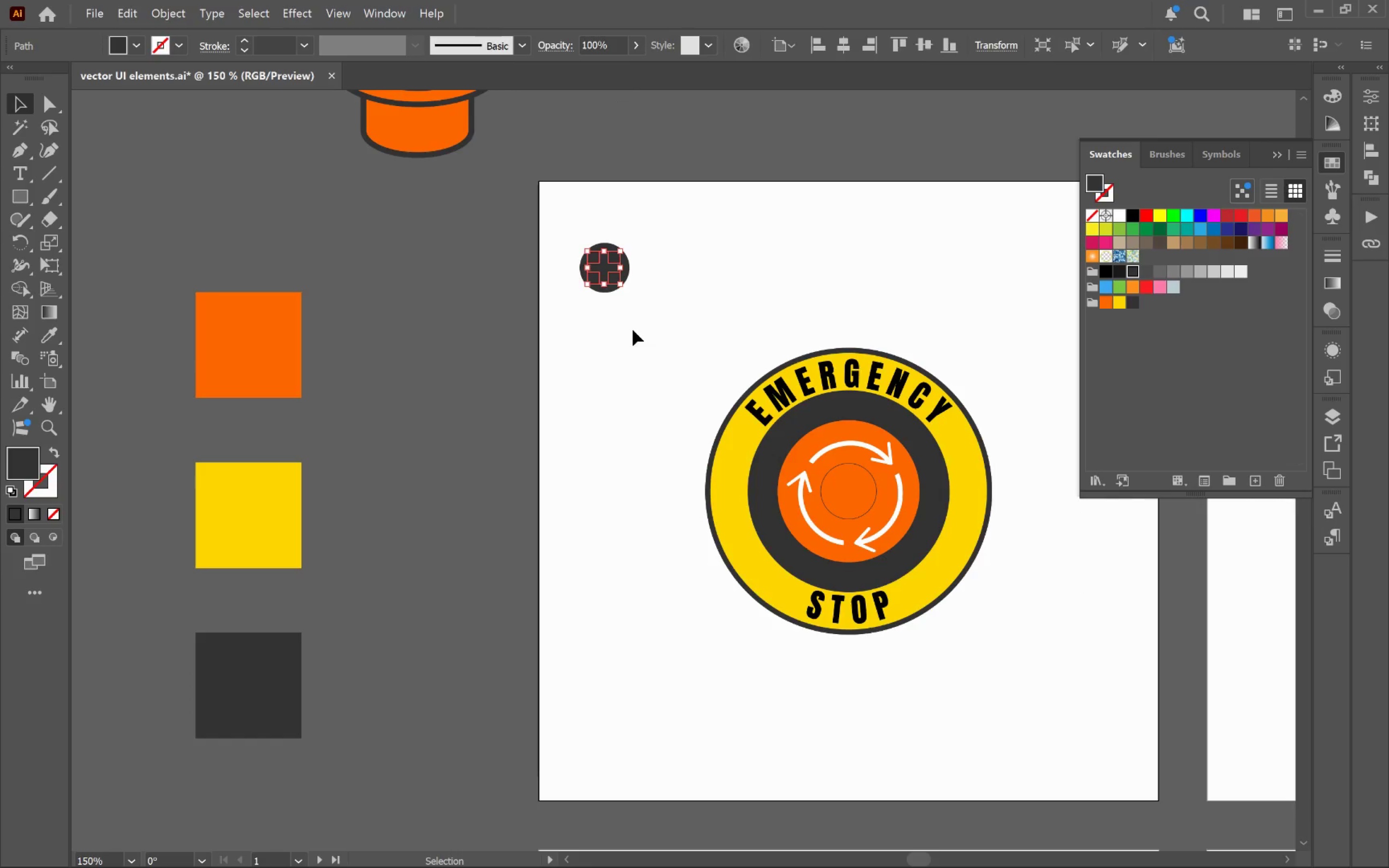 
left_click([633, 330])
 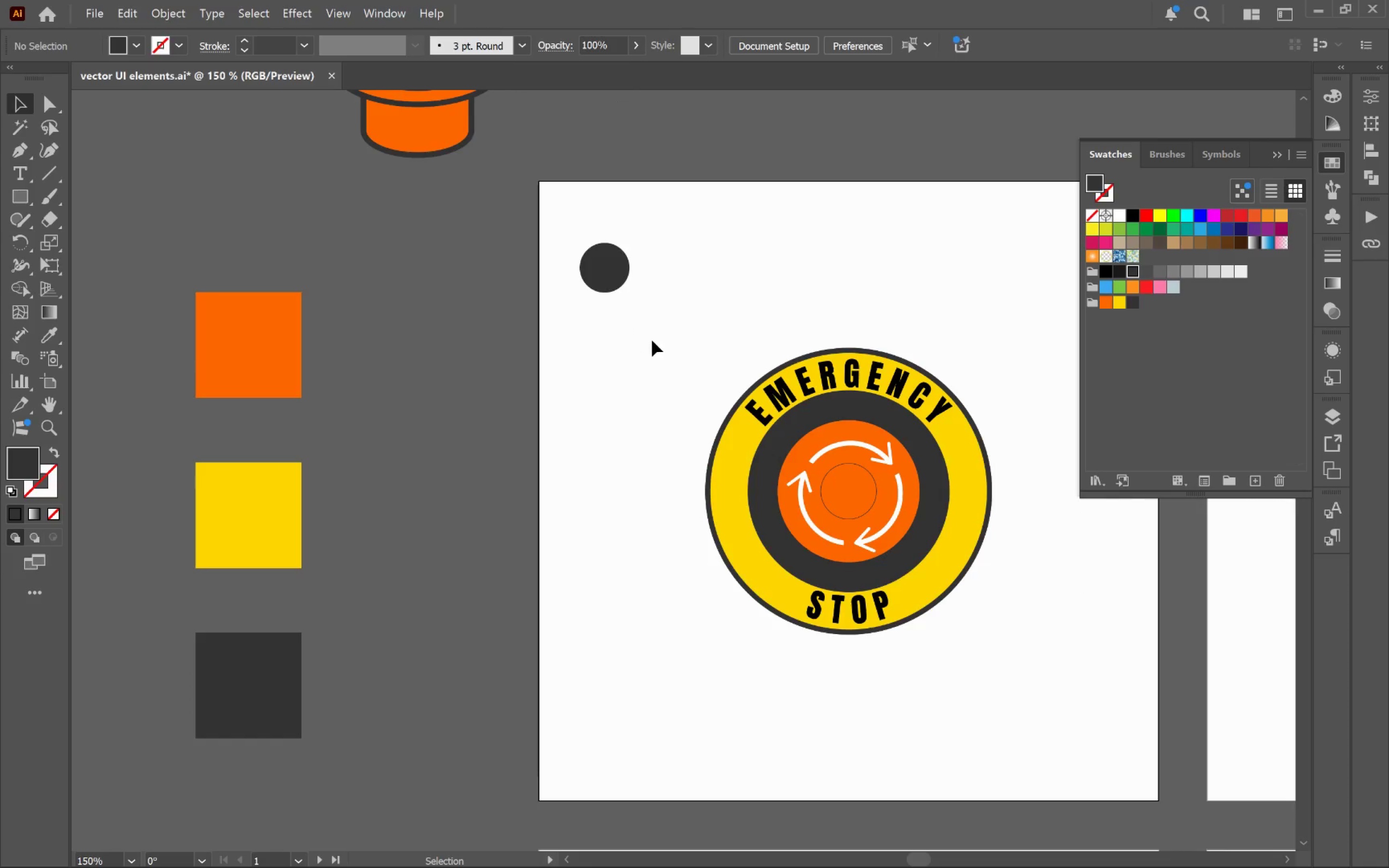 
hold_key(key=Space, duration=0.95)
 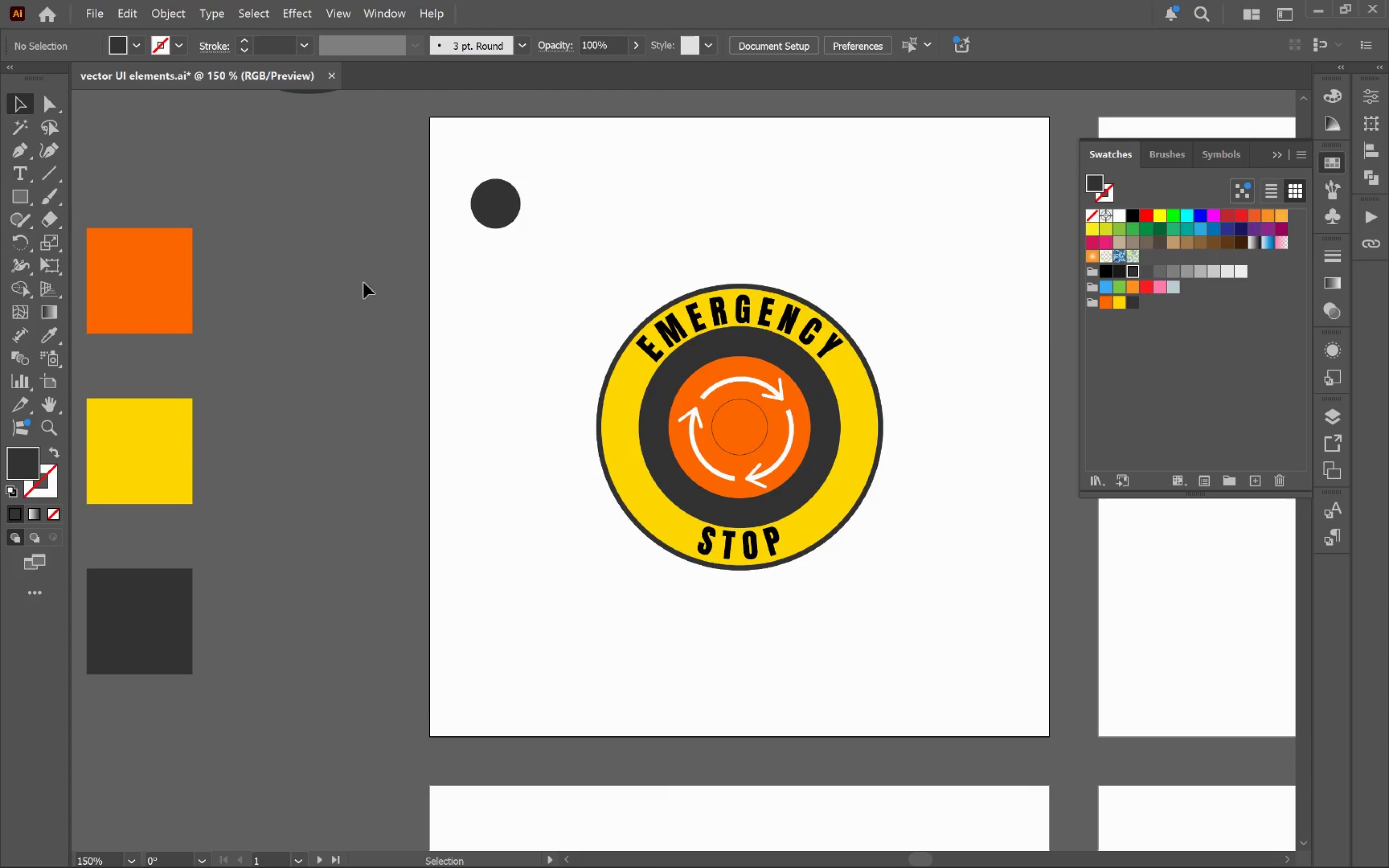 
left_click_drag(start_coordinate=[650, 340], to_coordinate=[541, 275])
 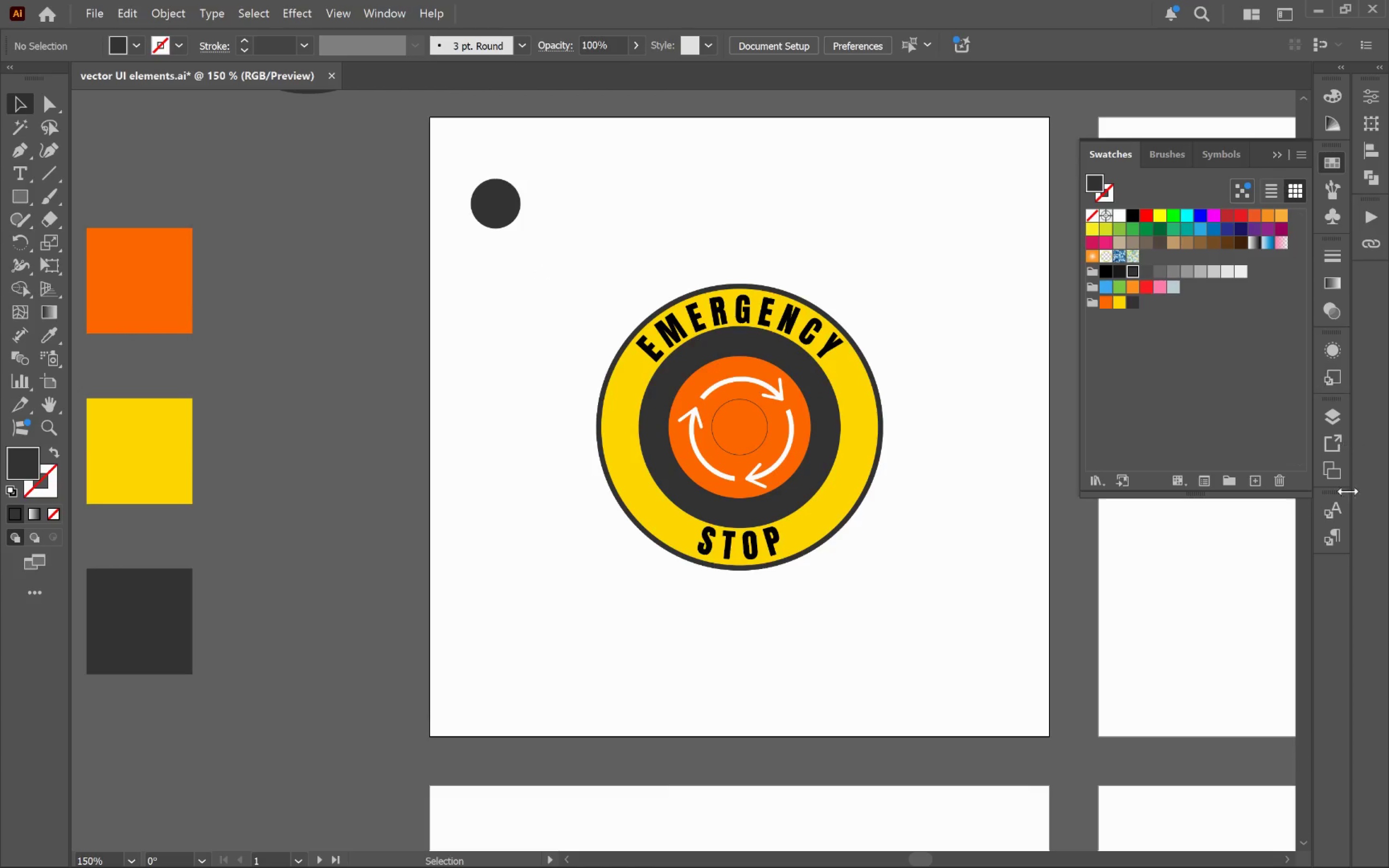 
left_click([1336, 410])
 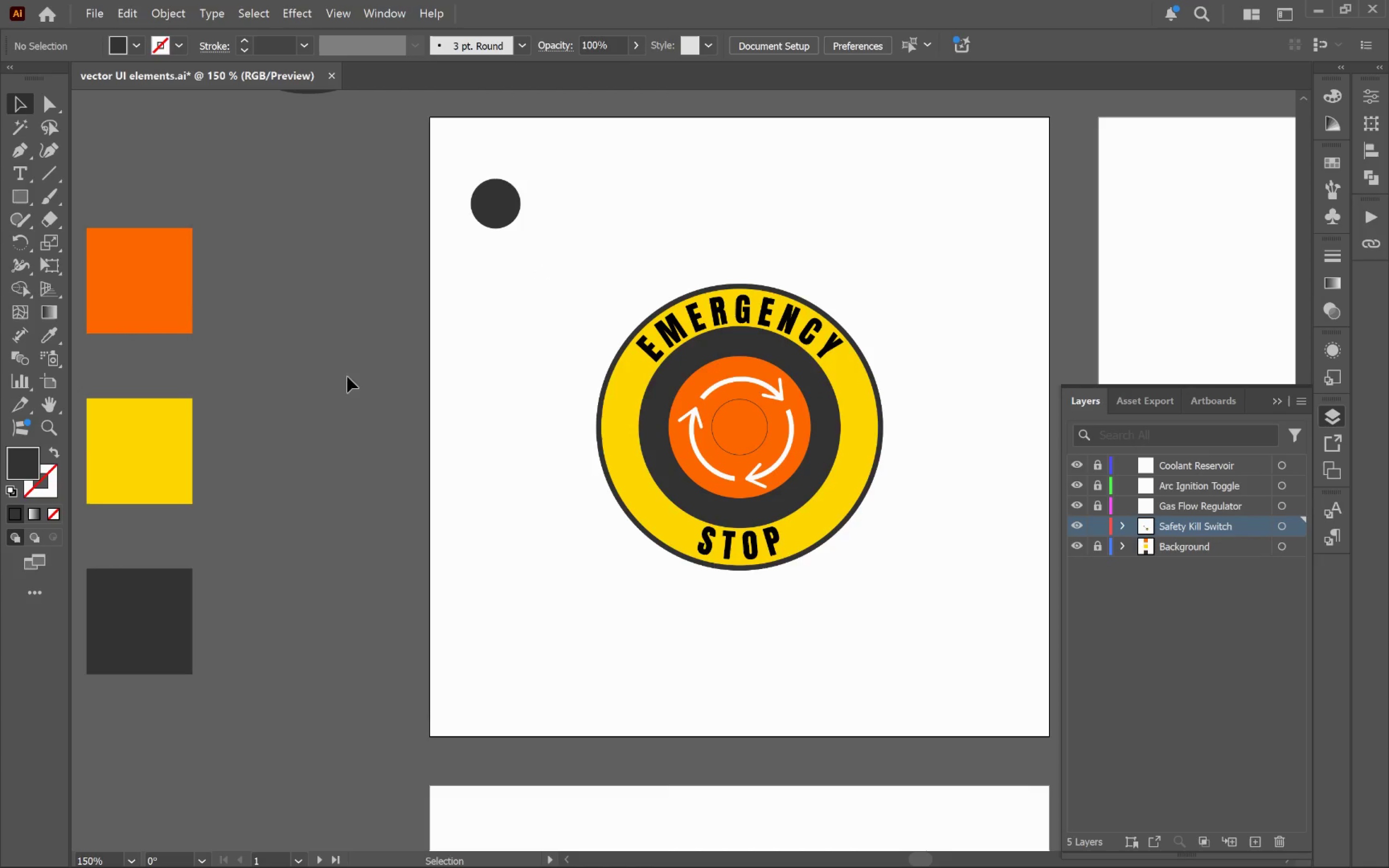 
wait(7.08)
 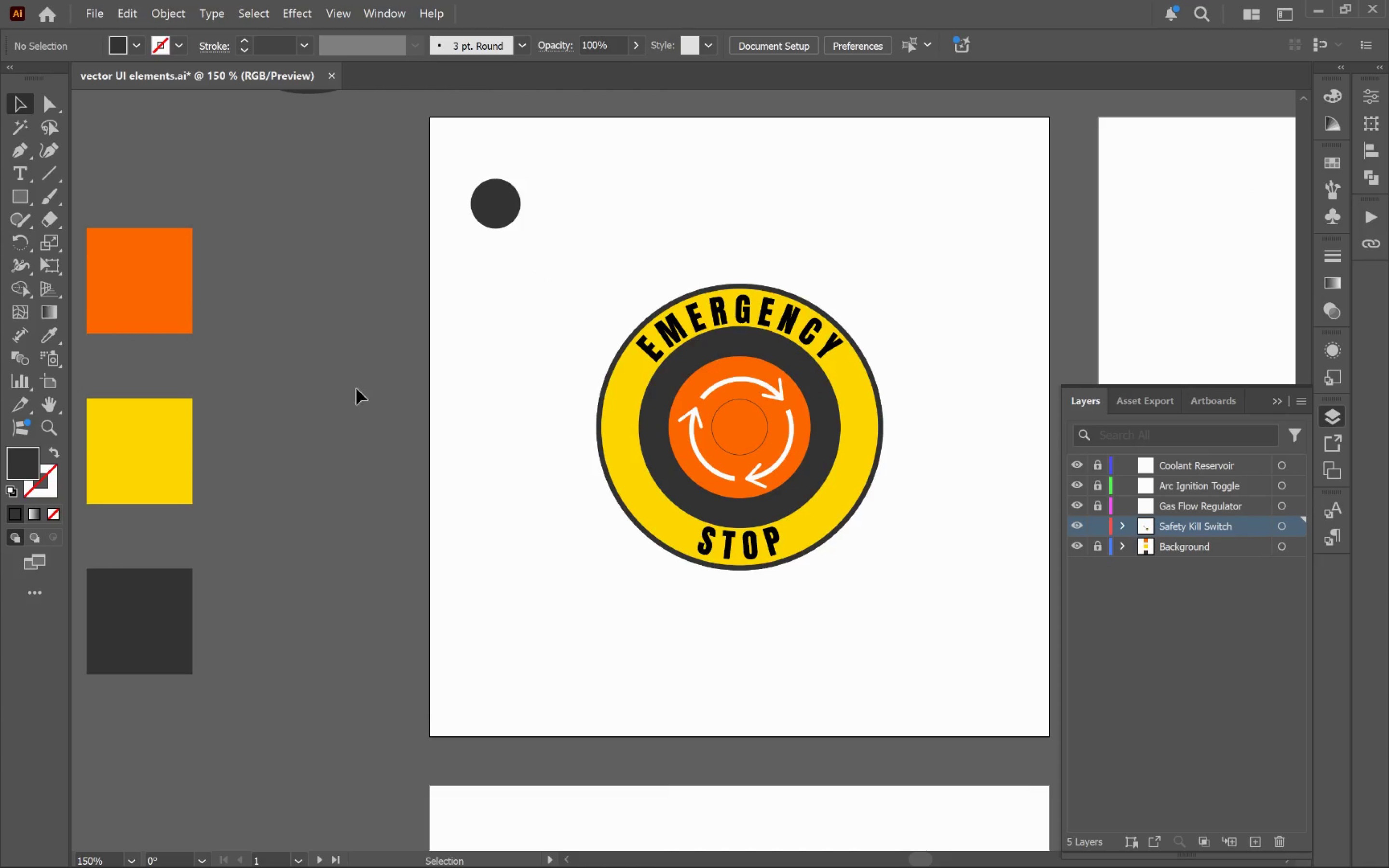 
left_click([162, 471])
 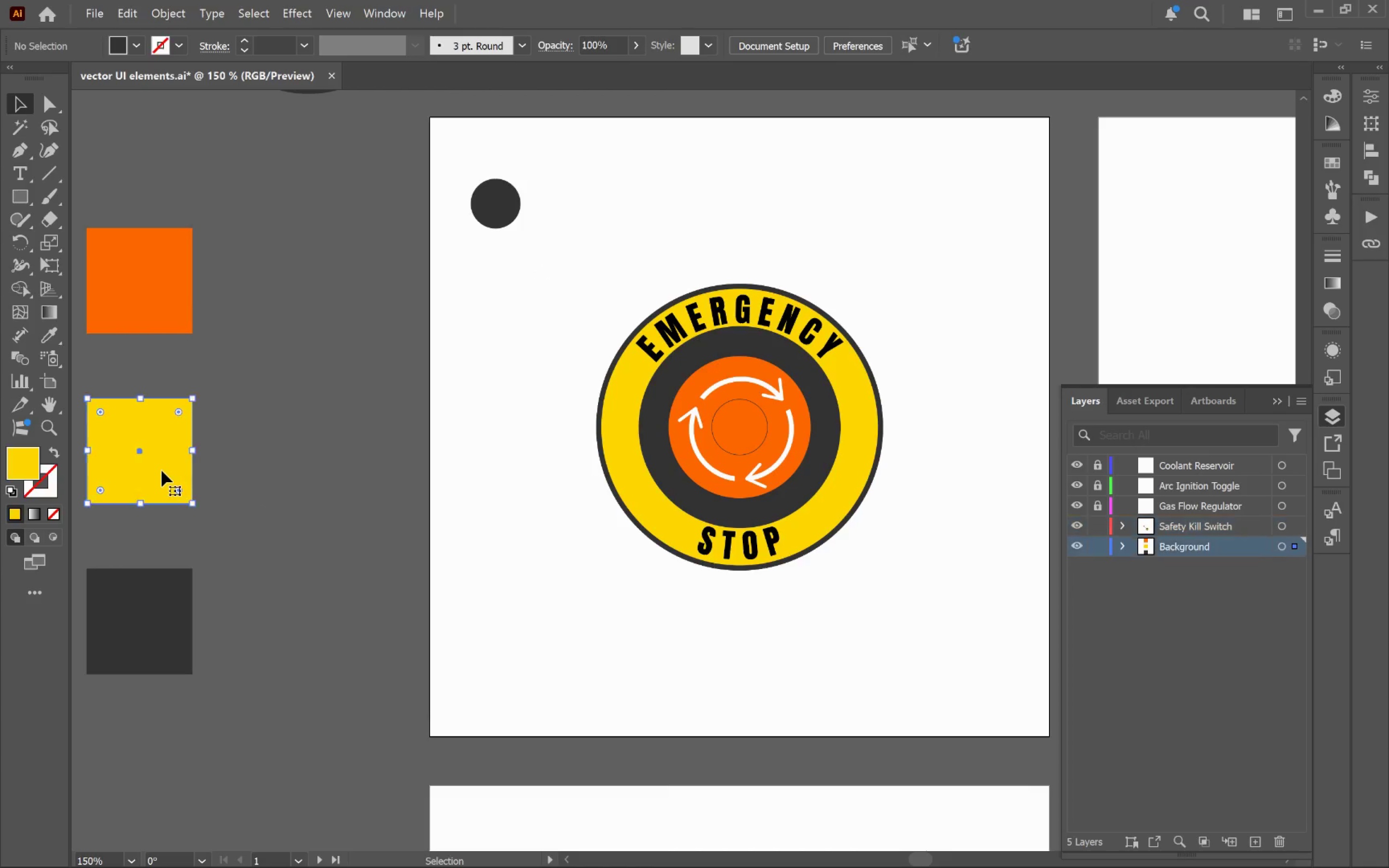 
key(Control+C)
 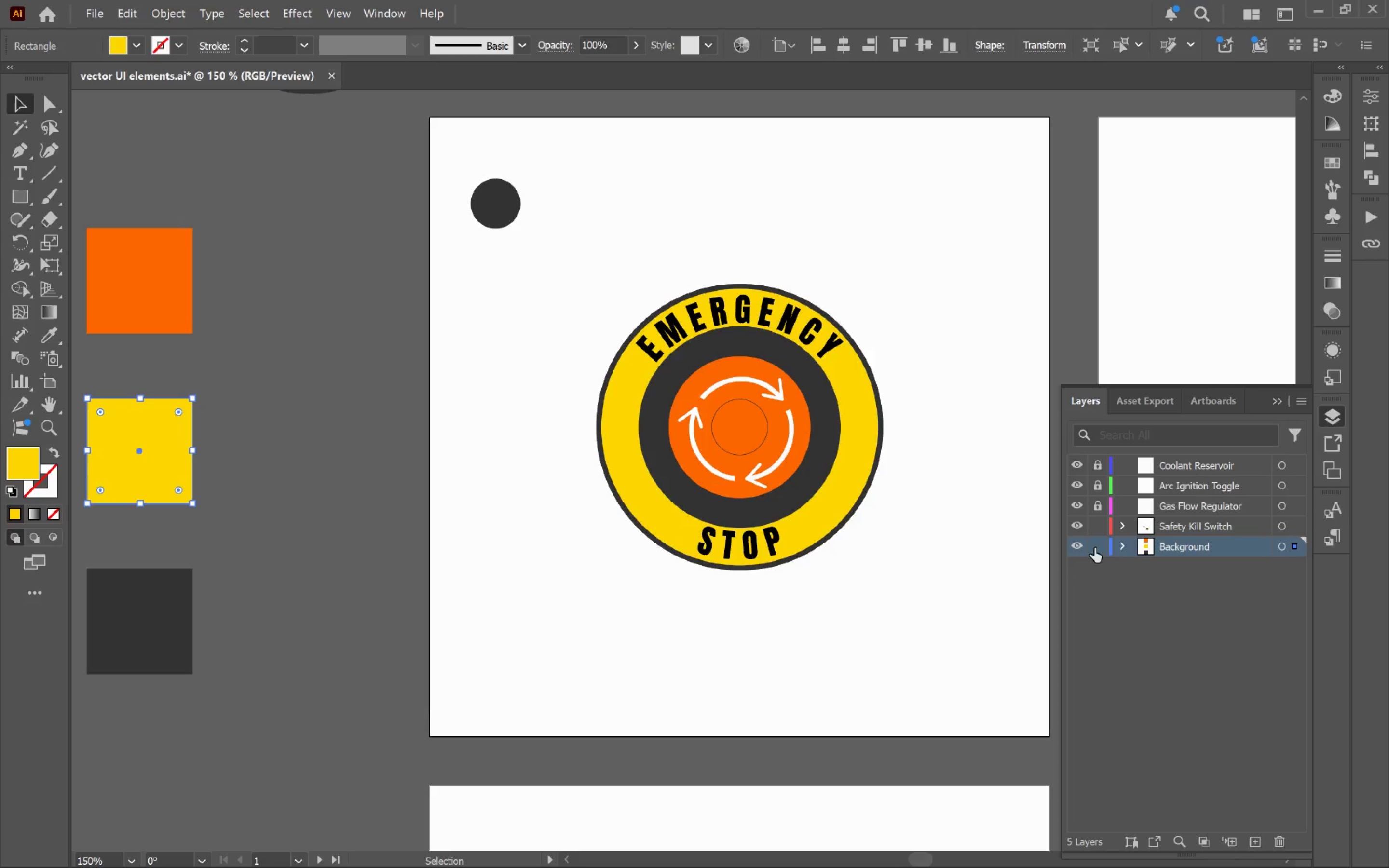 
left_click([1101, 545])
 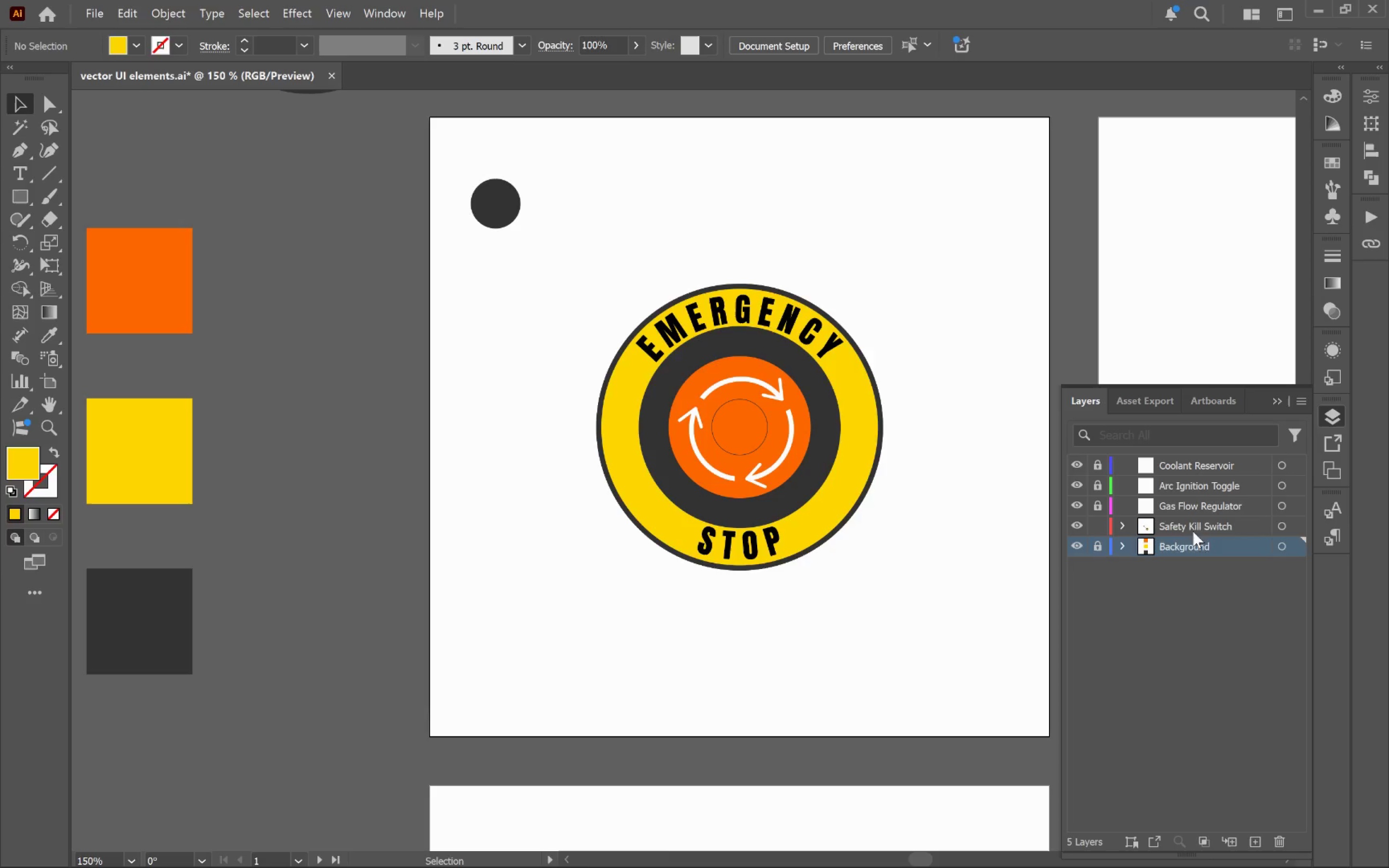 
left_click([1228, 531])
 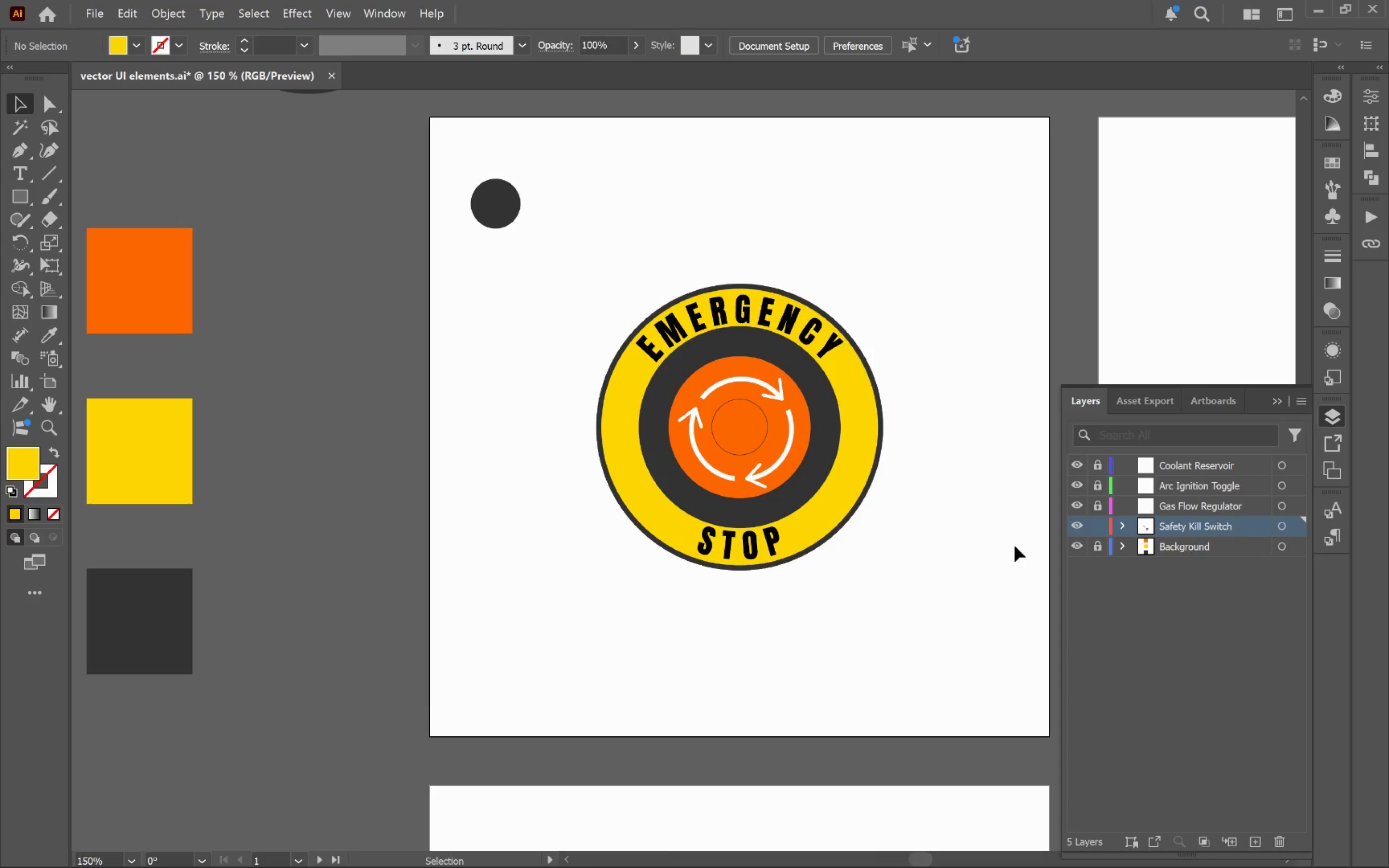 
key(Control+V)
 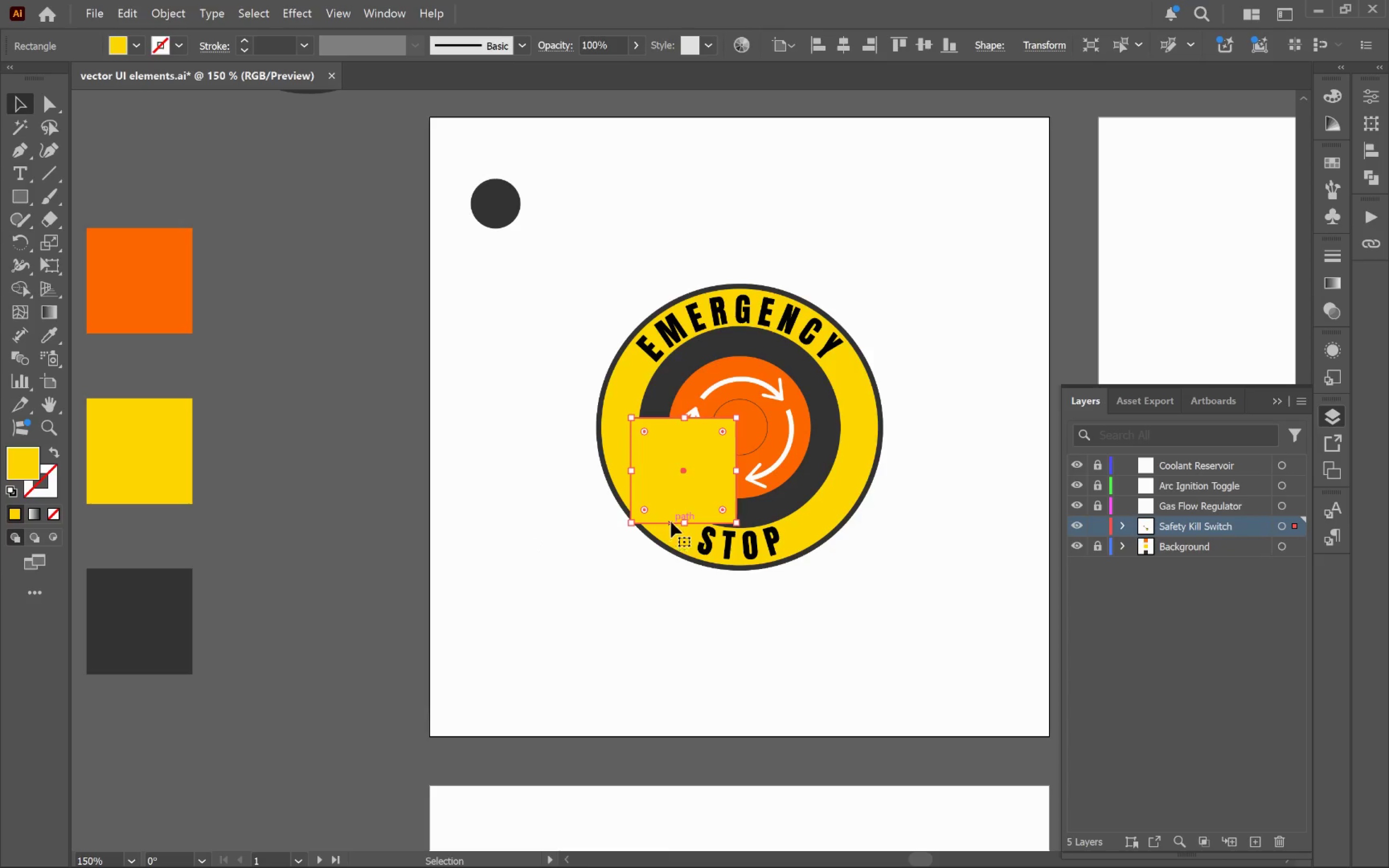 
left_click_drag(start_coordinate=[644, 507], to_coordinate=[547, 555])
 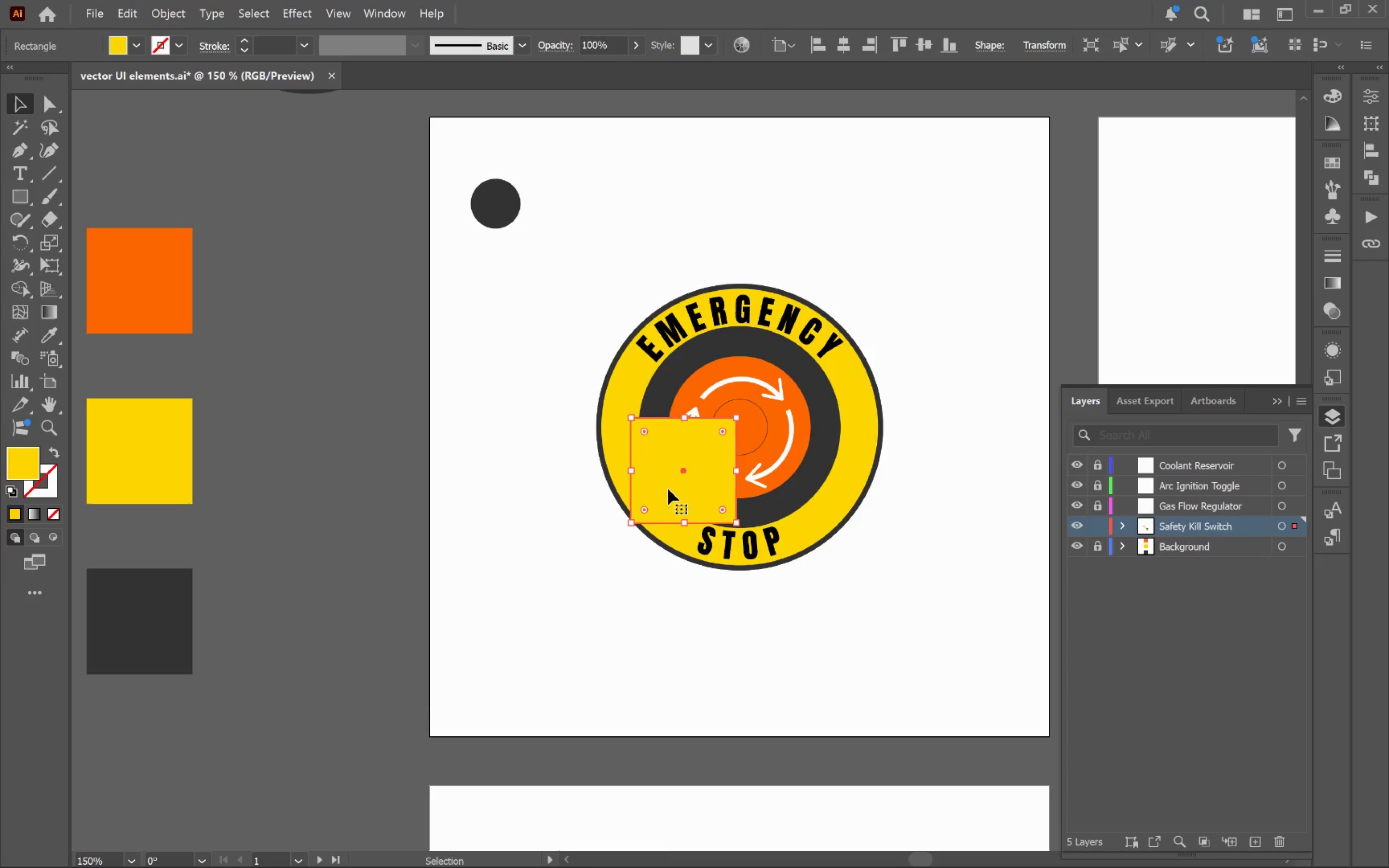 
left_click_drag(start_coordinate=[671, 492], to_coordinate=[546, 595])
 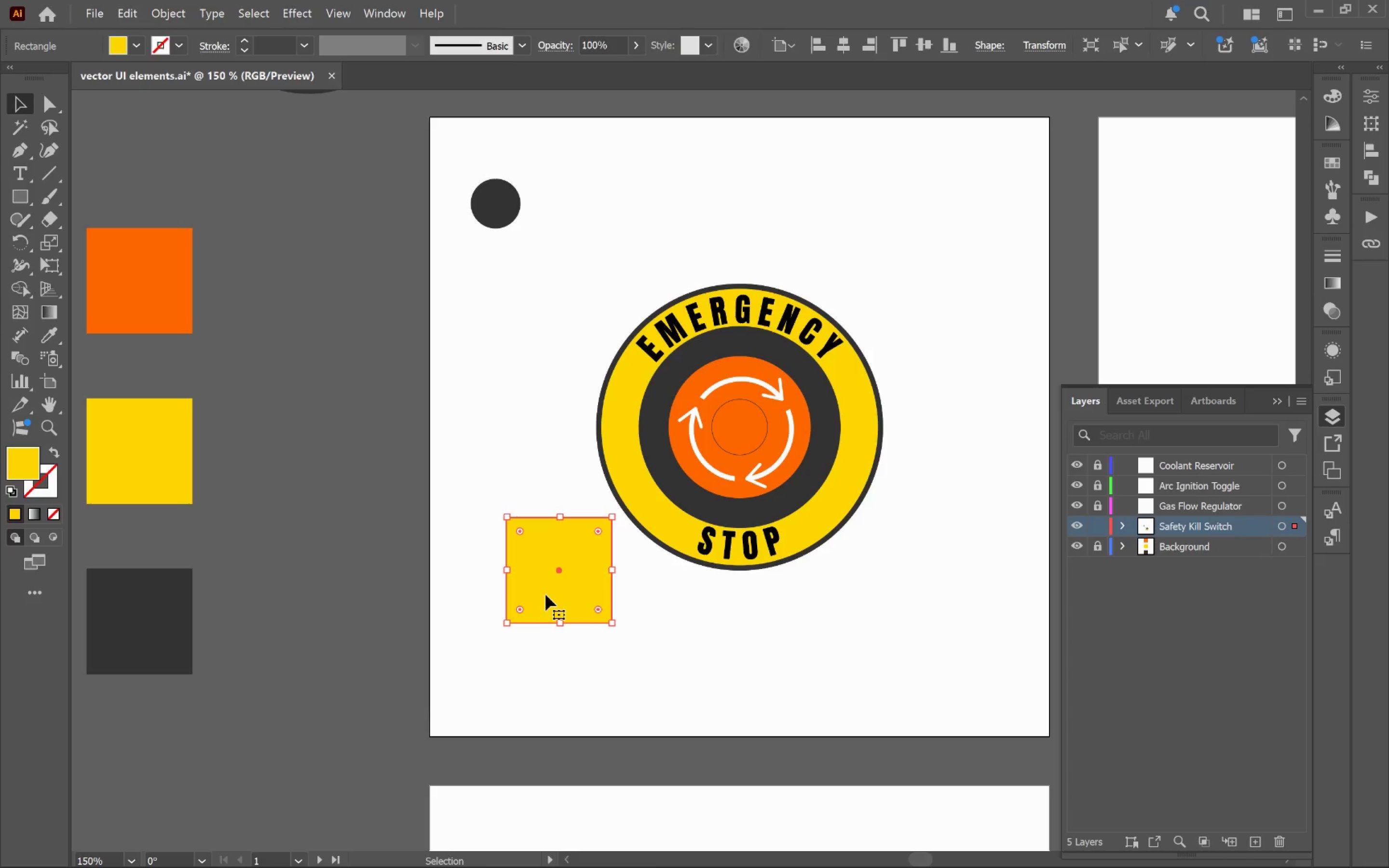 
key(Control+Shift+BracketLeft)
 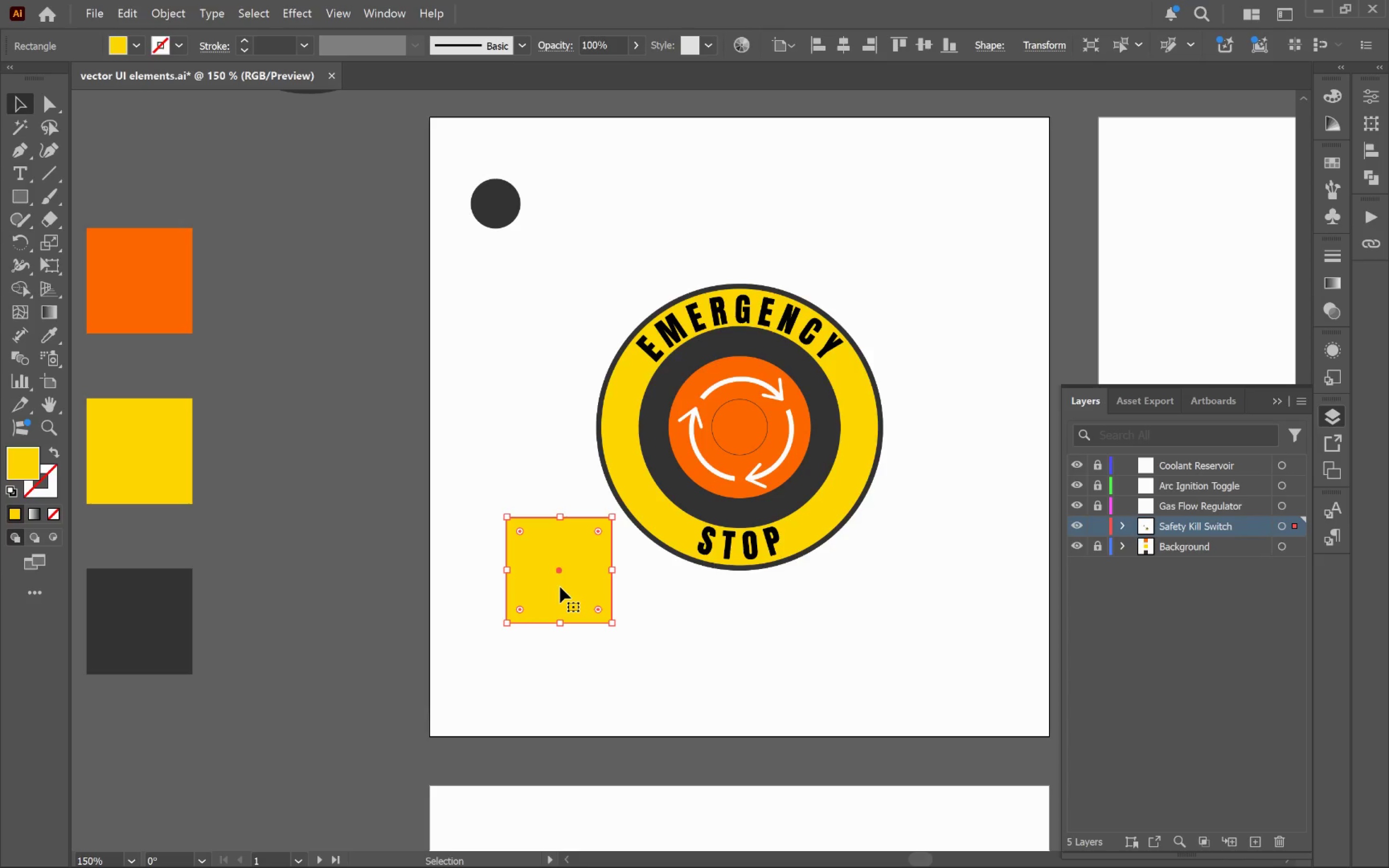 
key(V)
 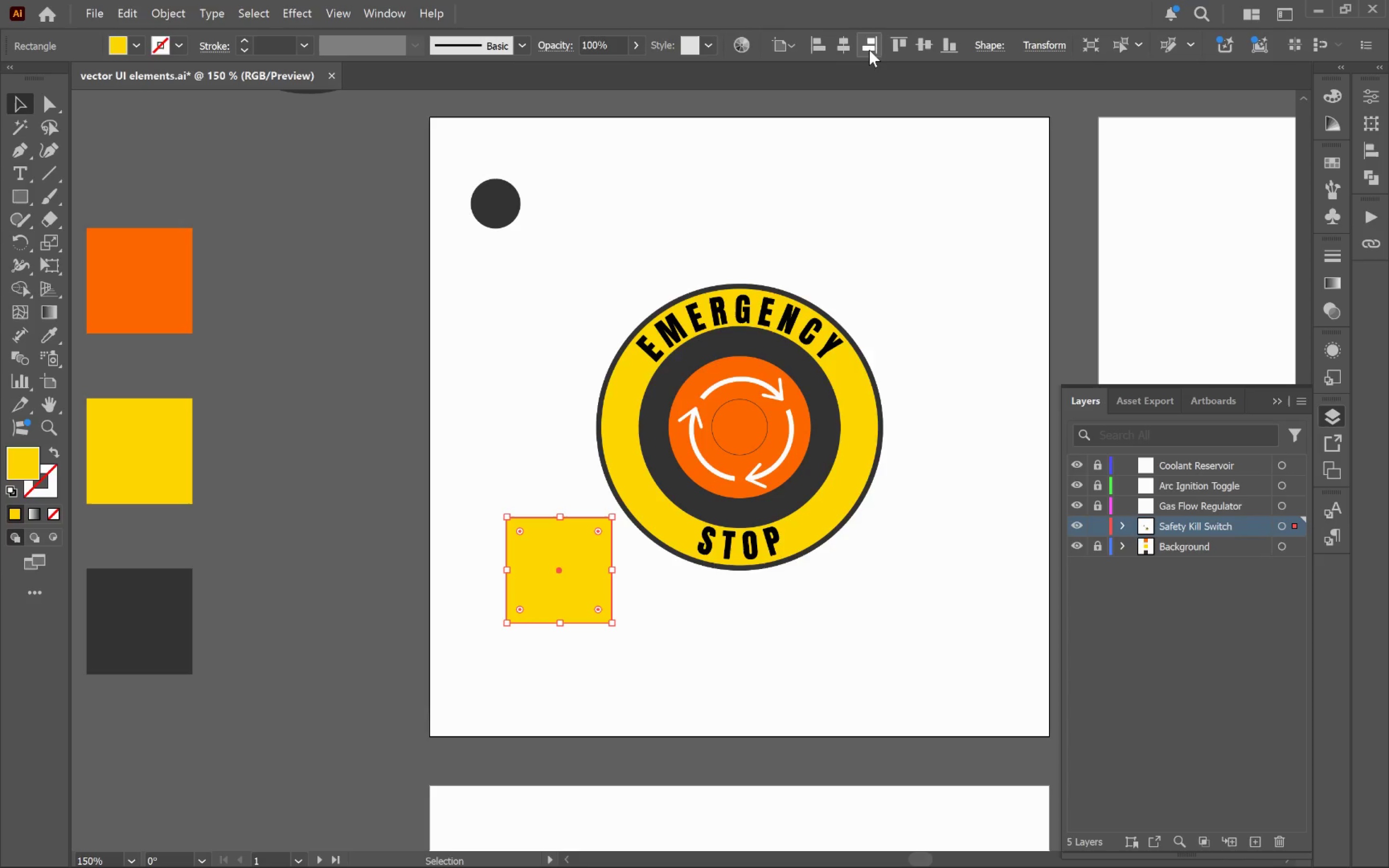 
left_click([847, 49])
 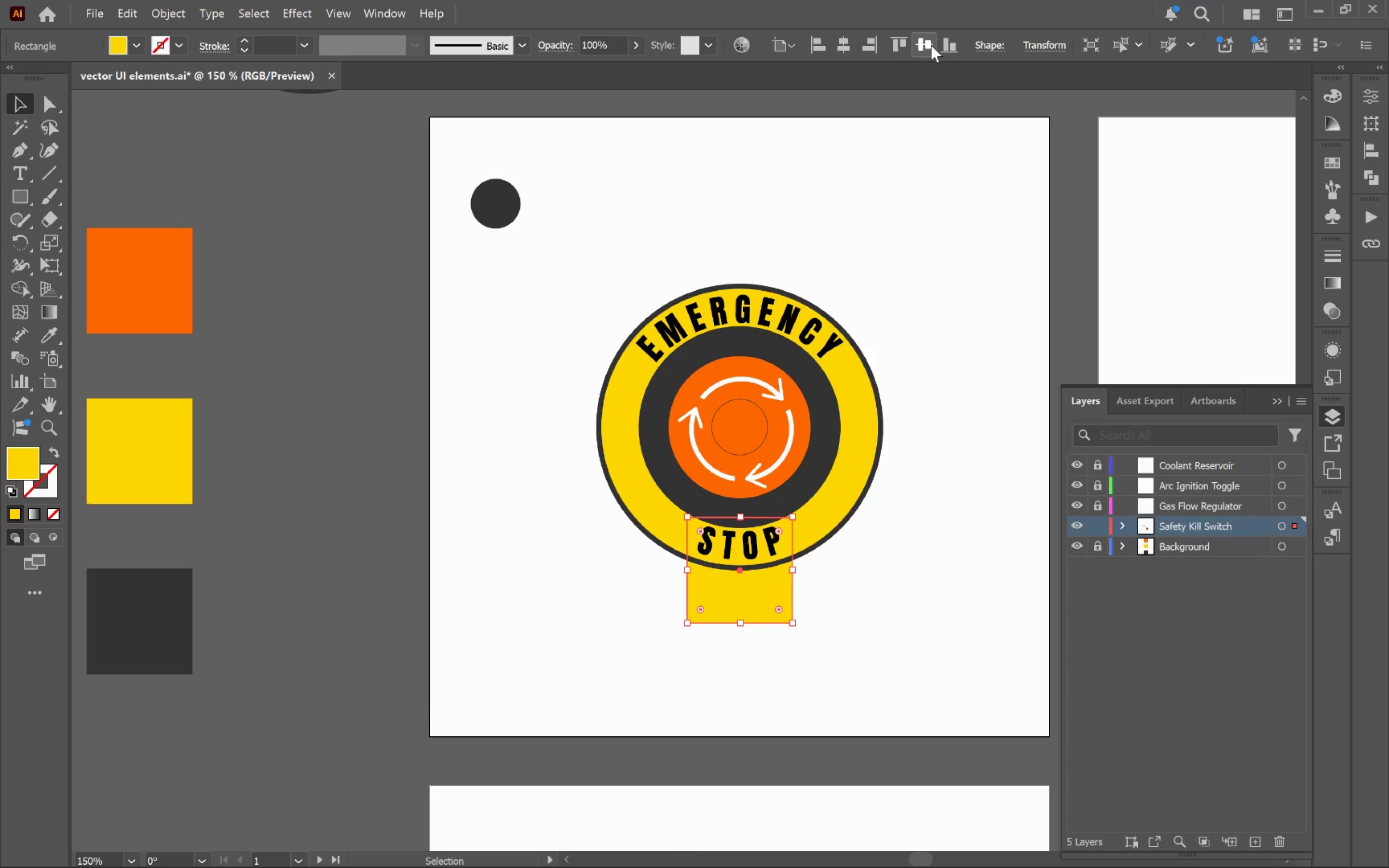 
left_click([932, 45])
 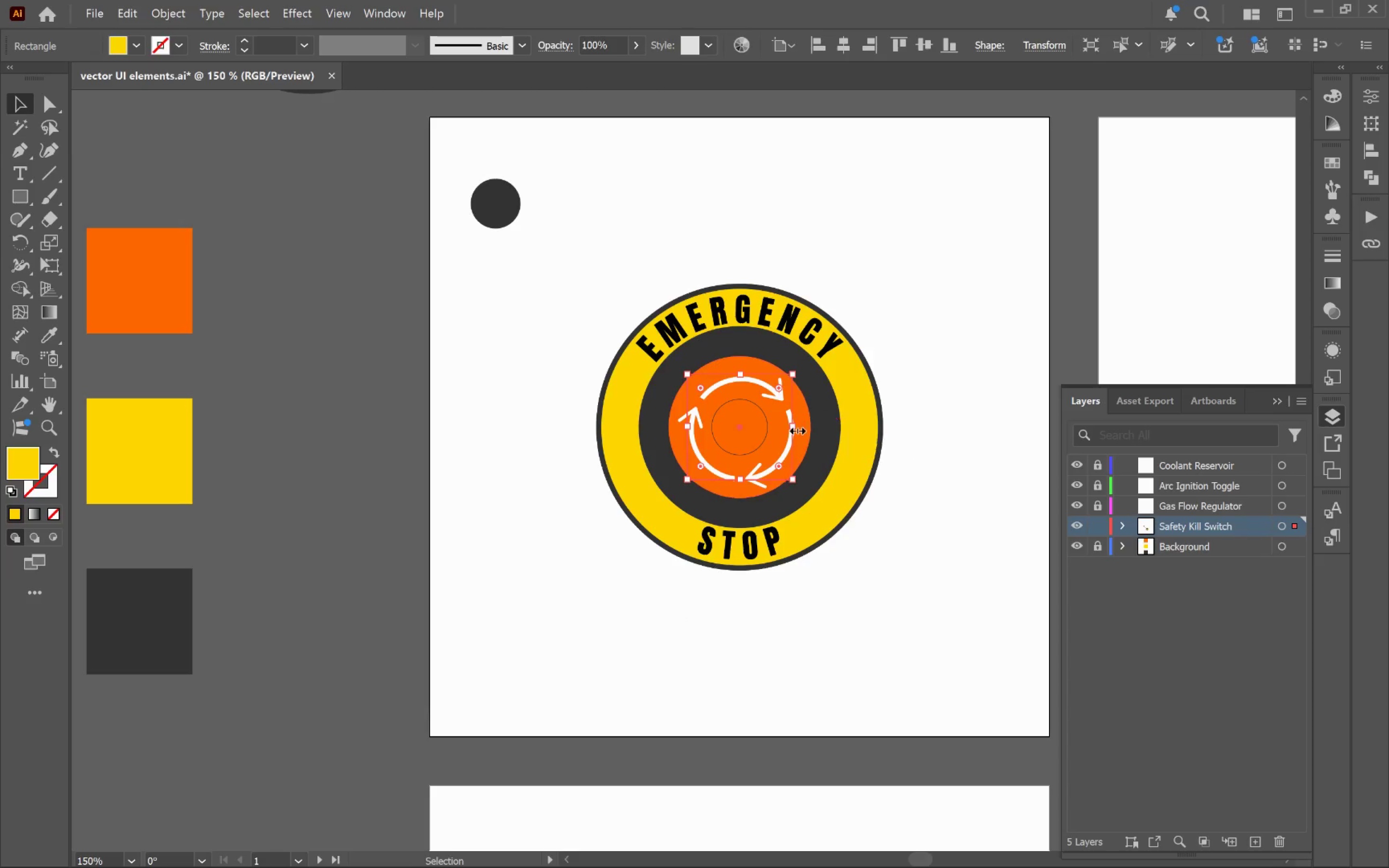 
left_click_drag(start_coordinate=[794, 429], to_coordinate=[1049, 470])
 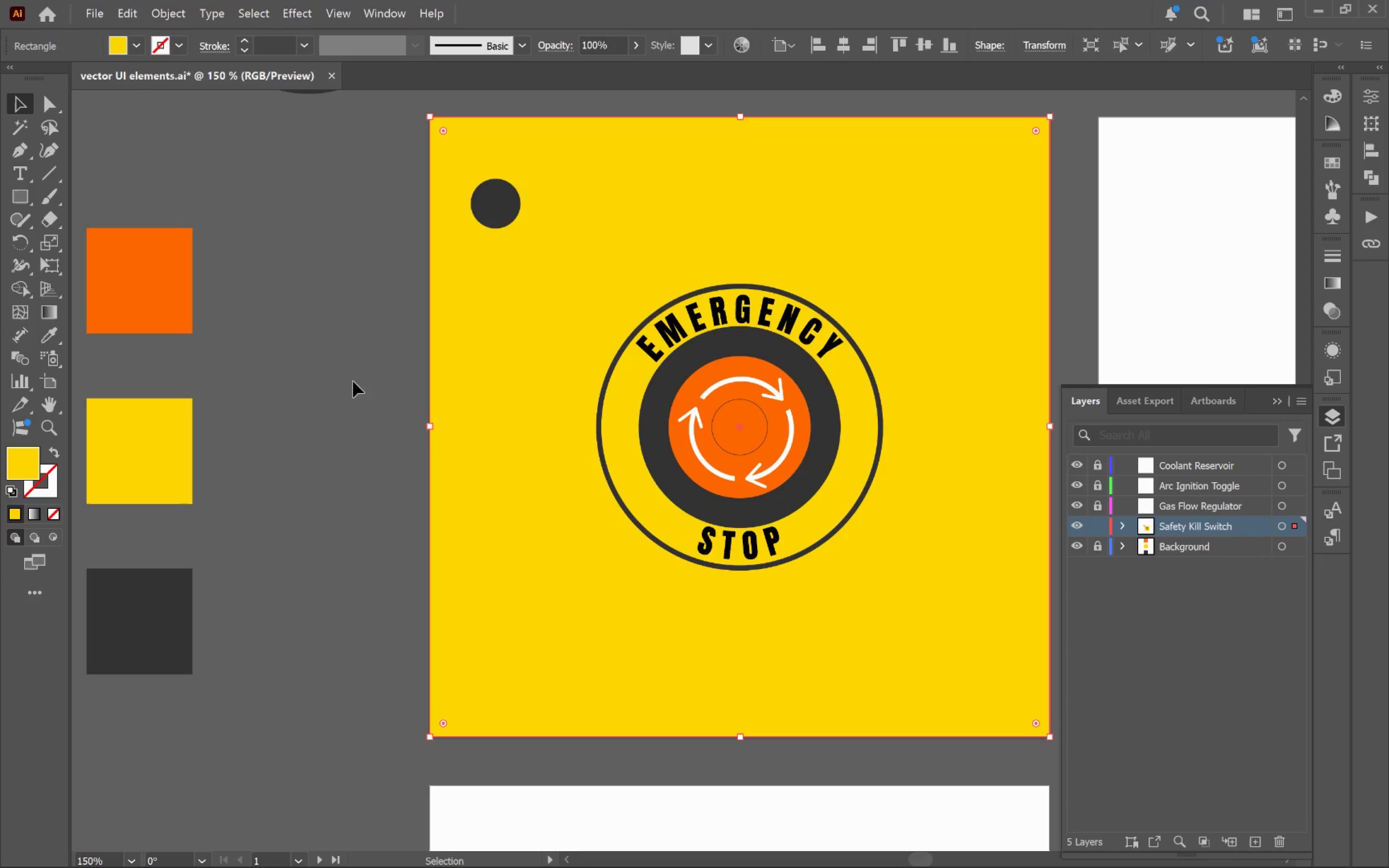 
hold_key(key=AltLeft, duration=2.22)
 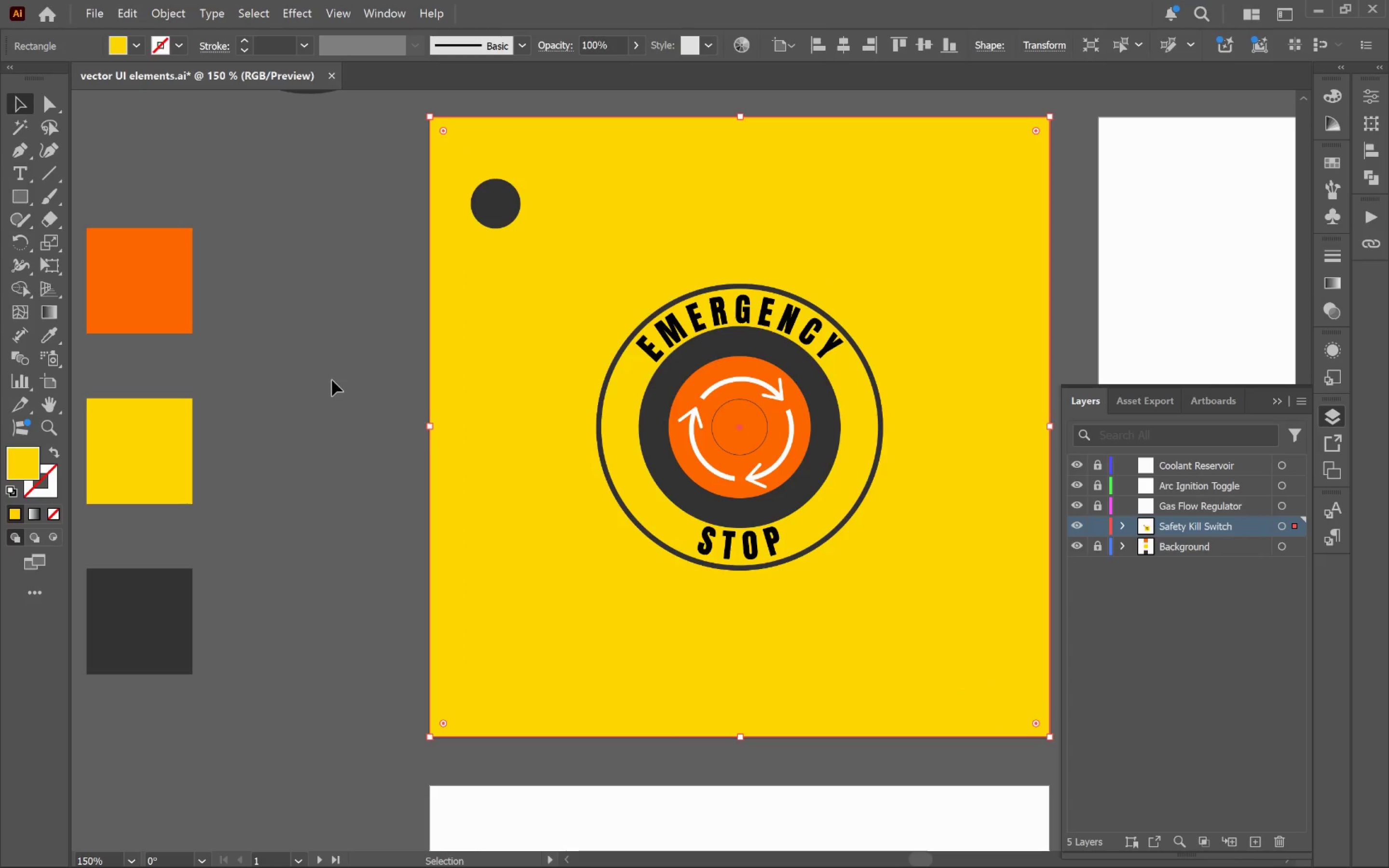 
hold_key(key=ShiftLeft, duration=2.08)
 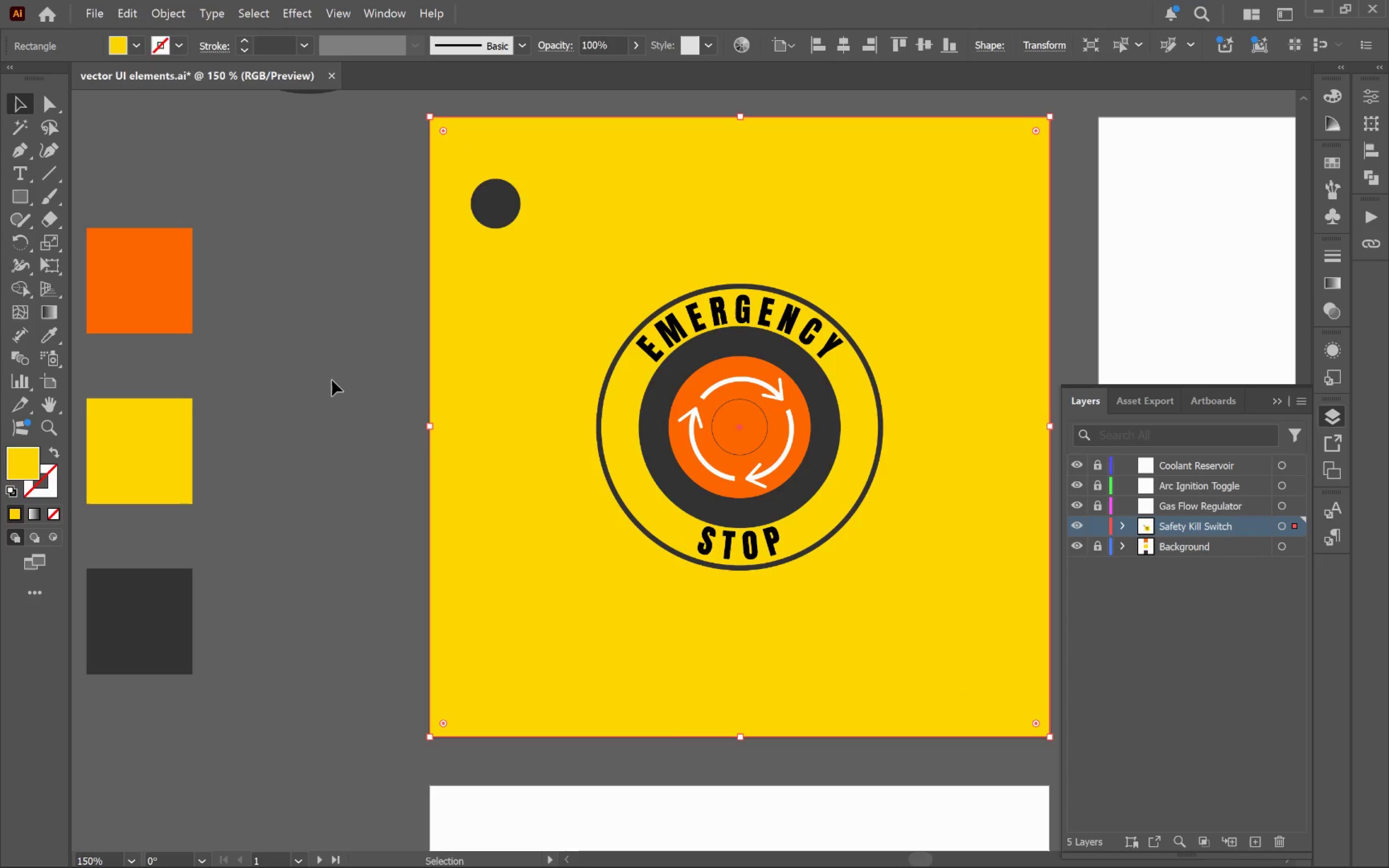 
hold_key(key=ControlLeft, duration=0.48)
left_click([332, 380])
 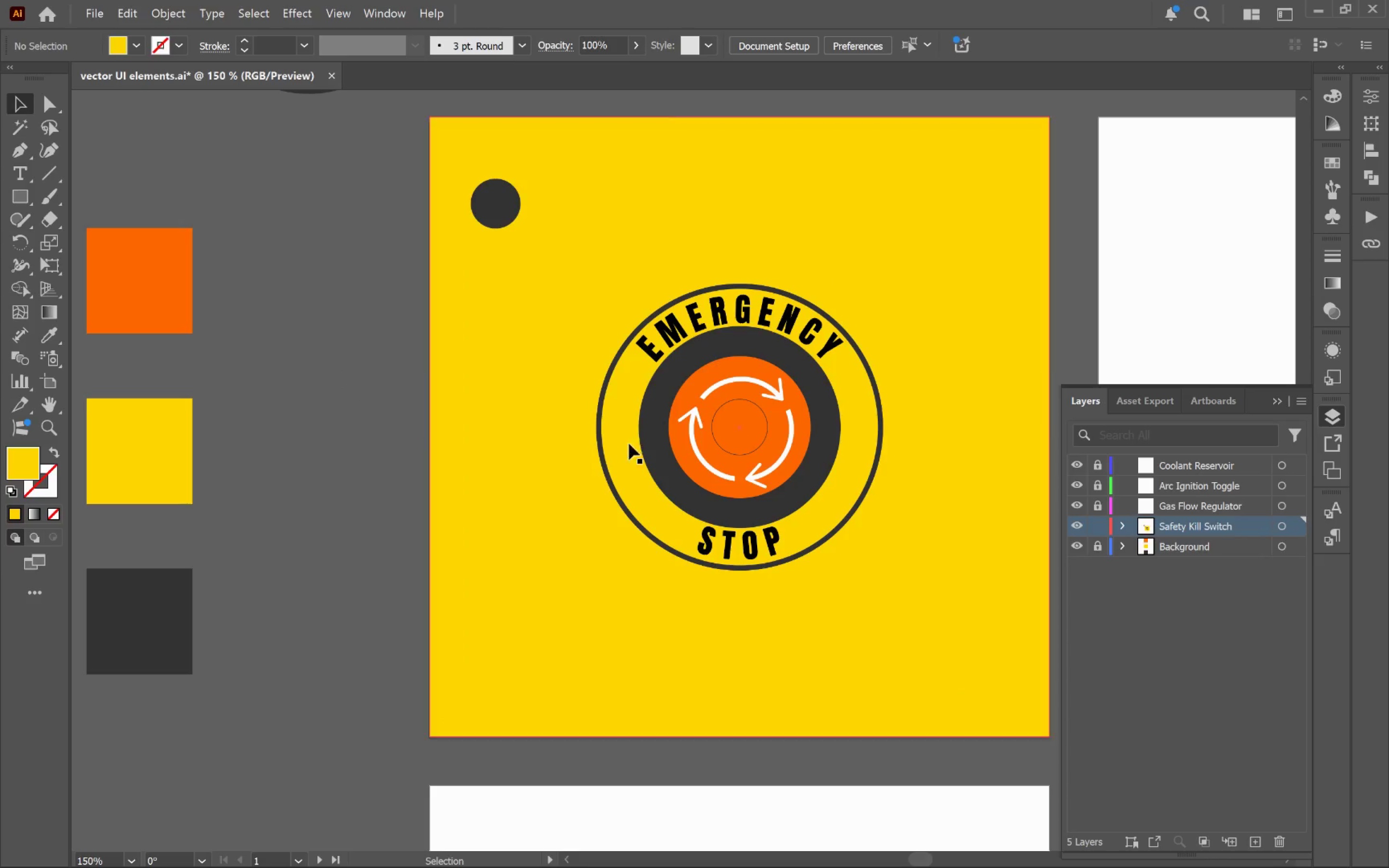 
left_click([993, 518])
 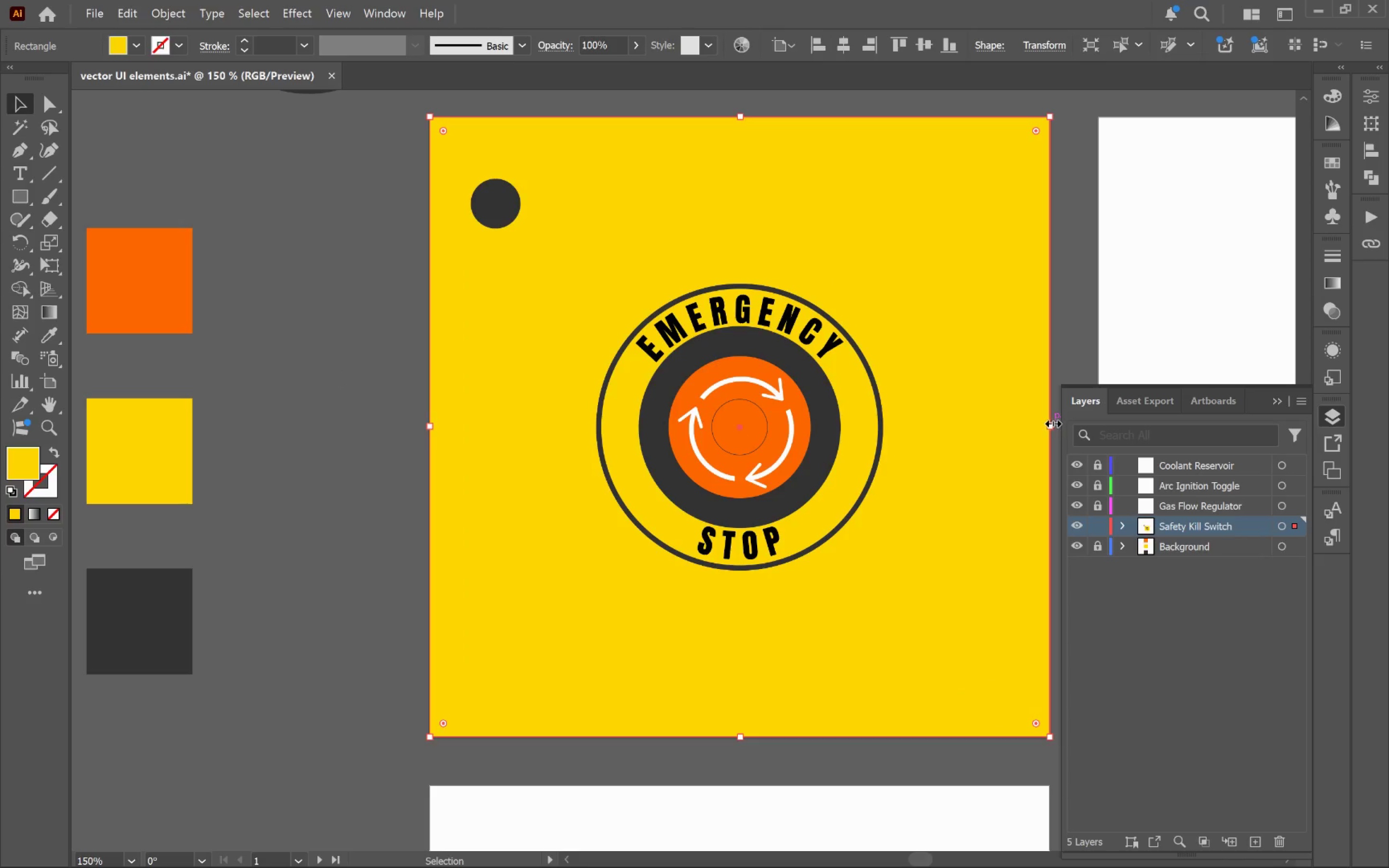 
left_click_drag(start_coordinate=[1050, 421], to_coordinate=[940, 437])
 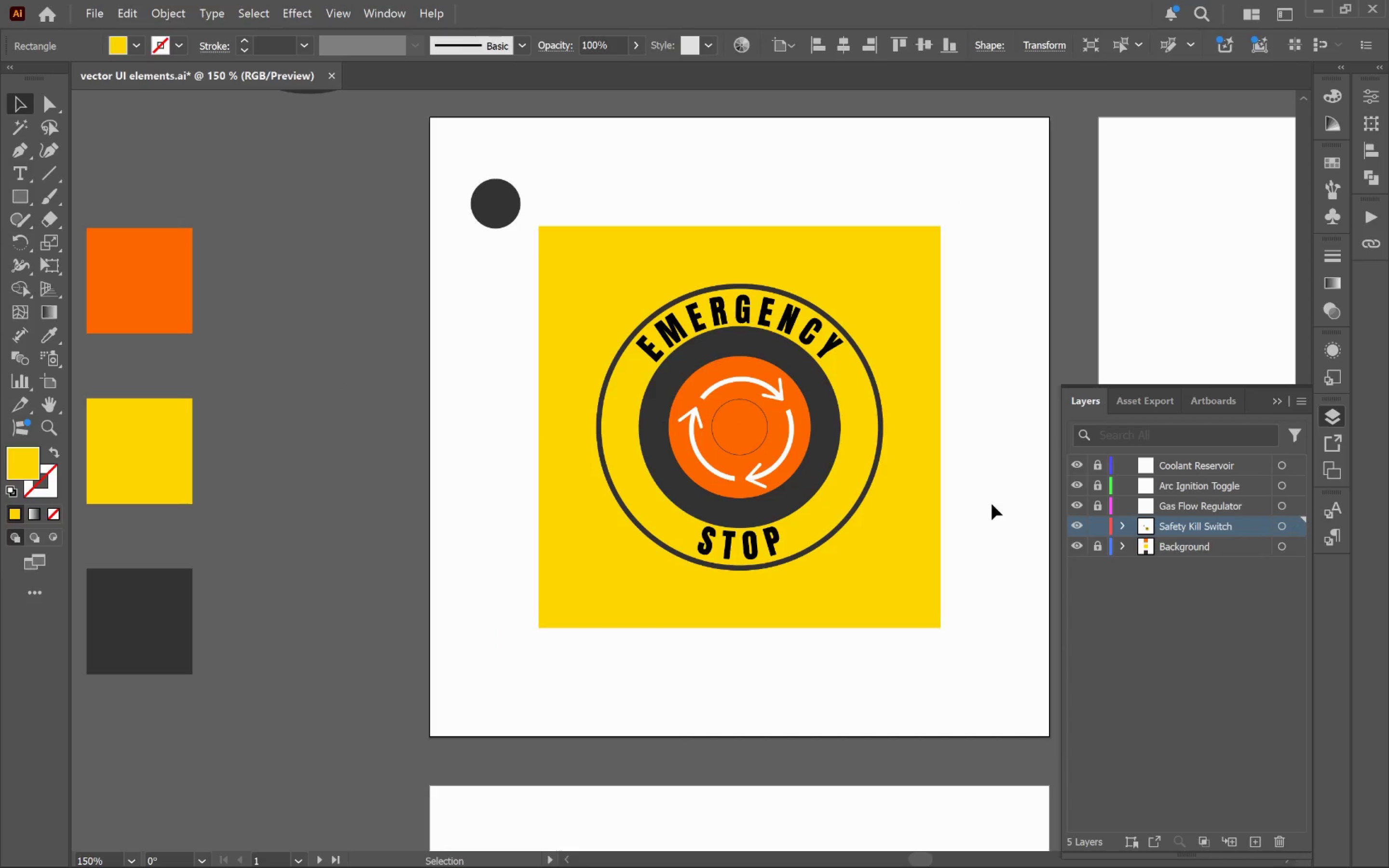 
hold_key(key=AltLeft, duration=3.25)
 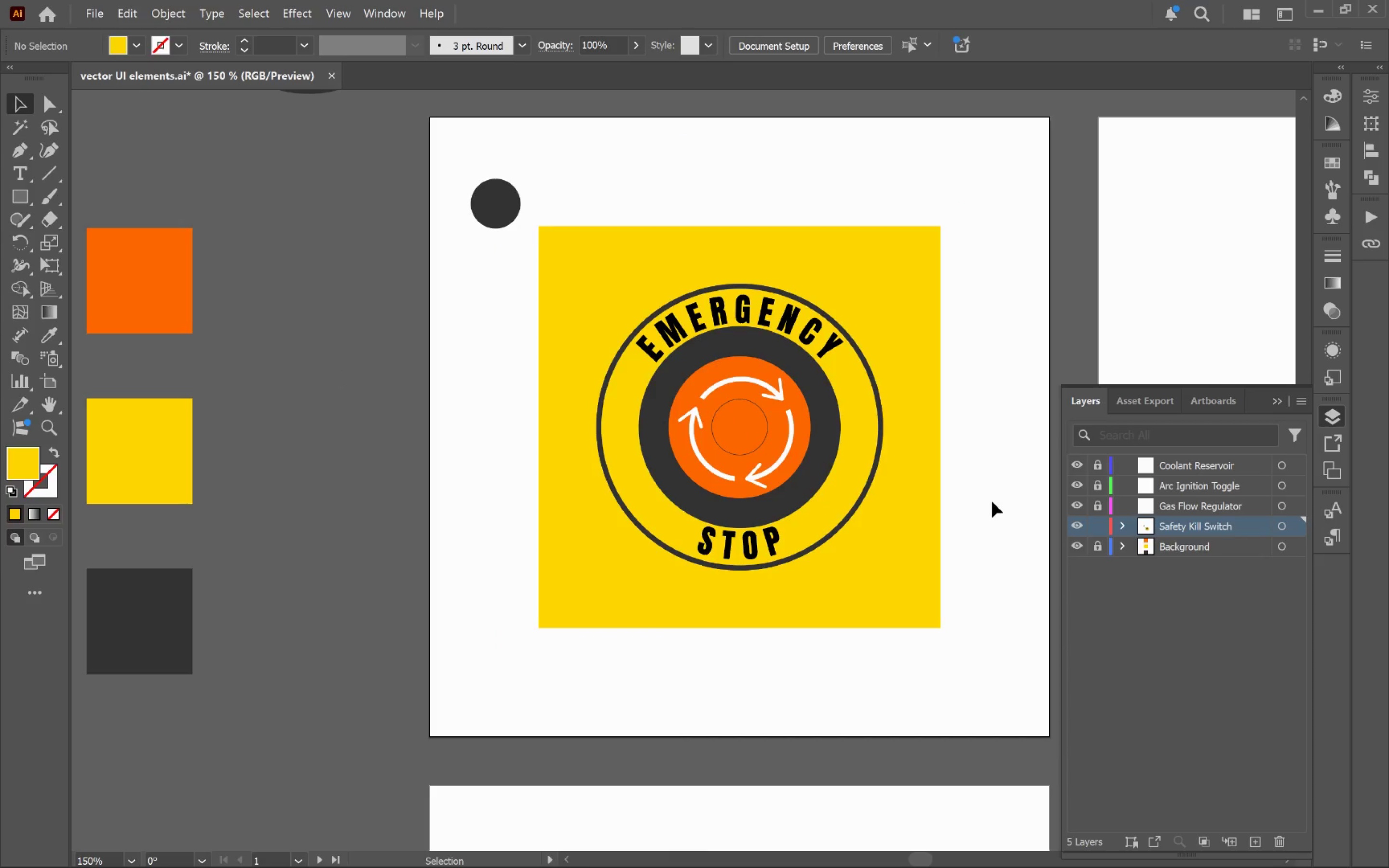 
hold_key(key=ShiftLeft, duration=3.19)
 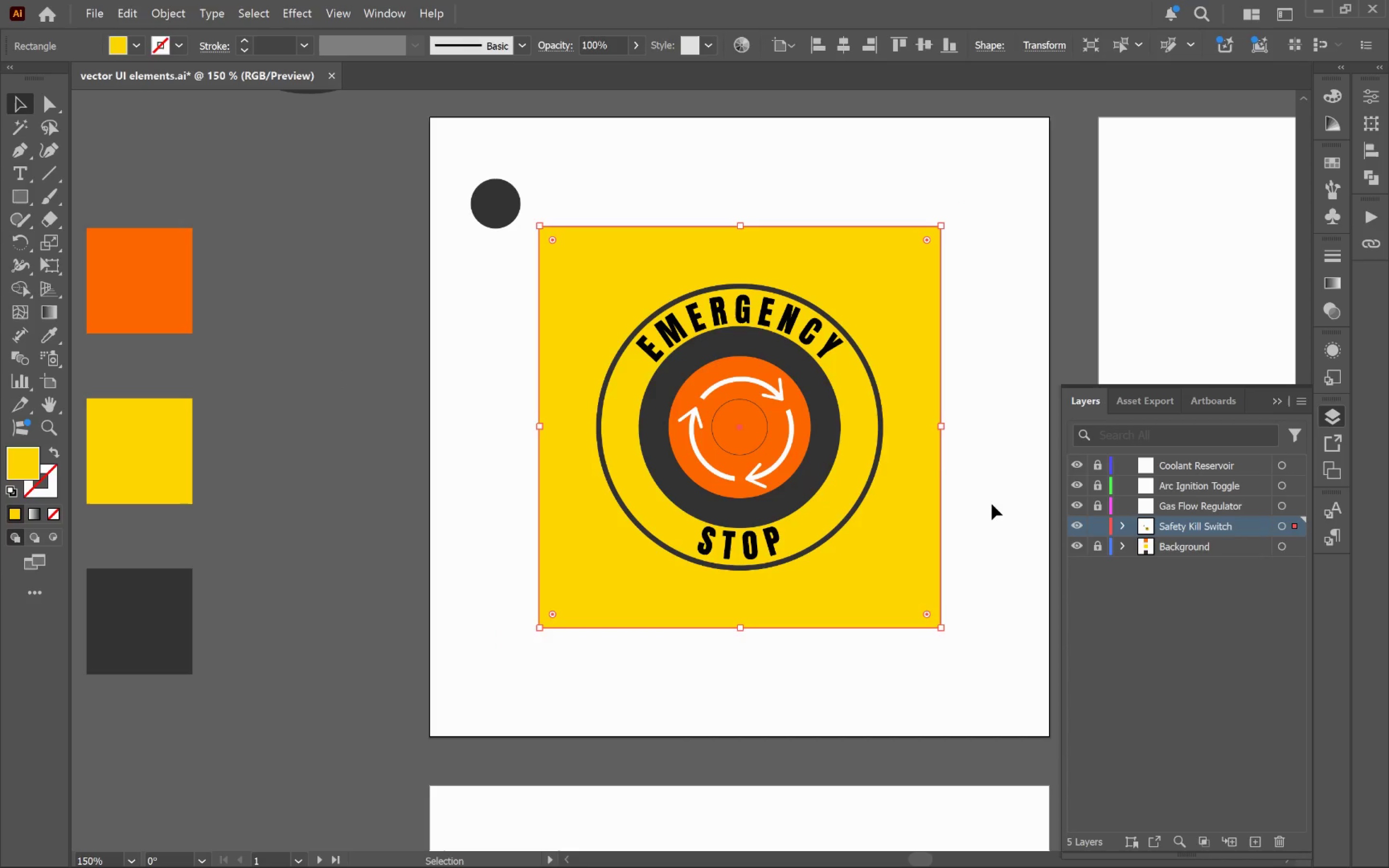 
left_click([992, 504])
 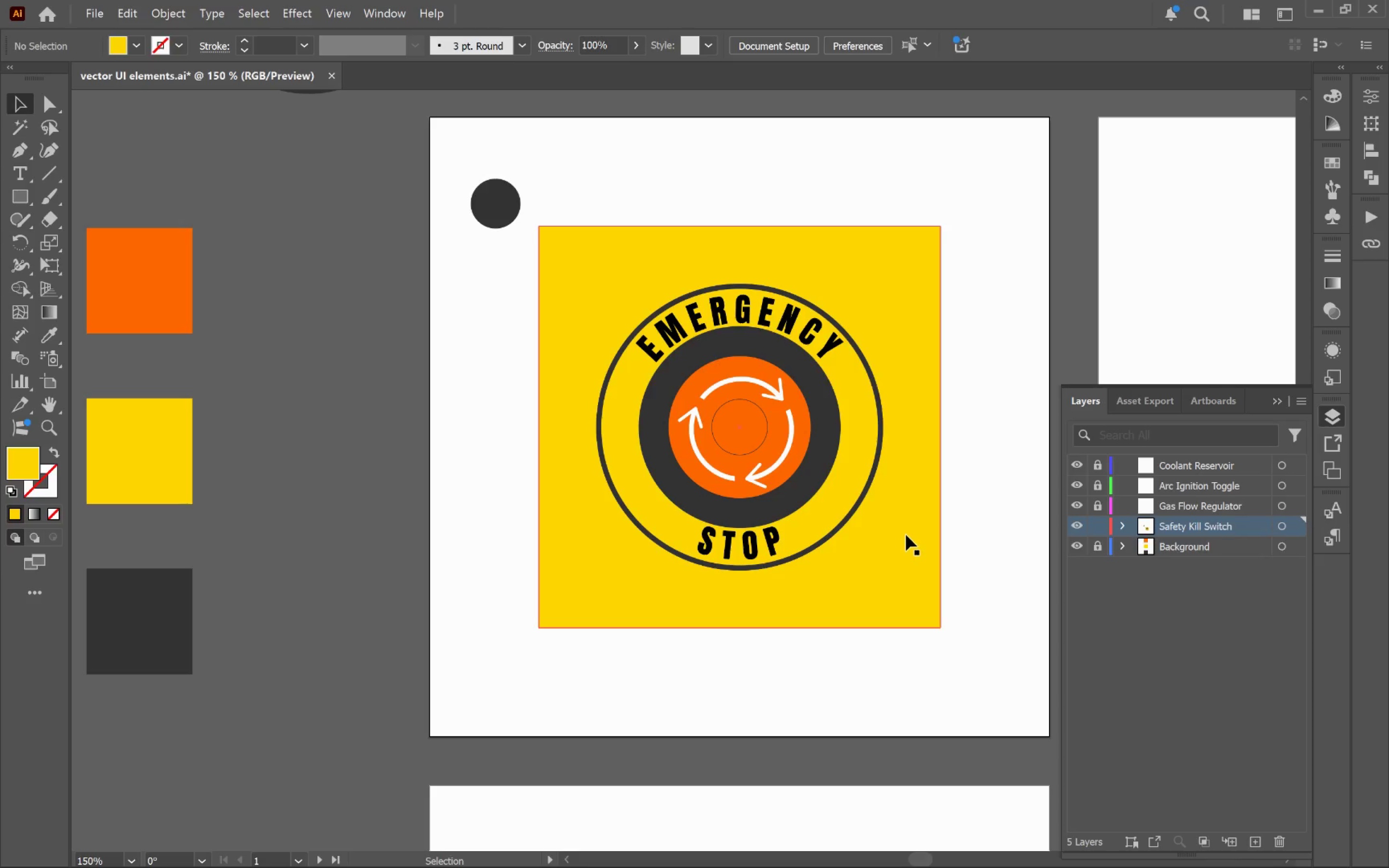 
hold_key(key=AltLeft, duration=0.42)
 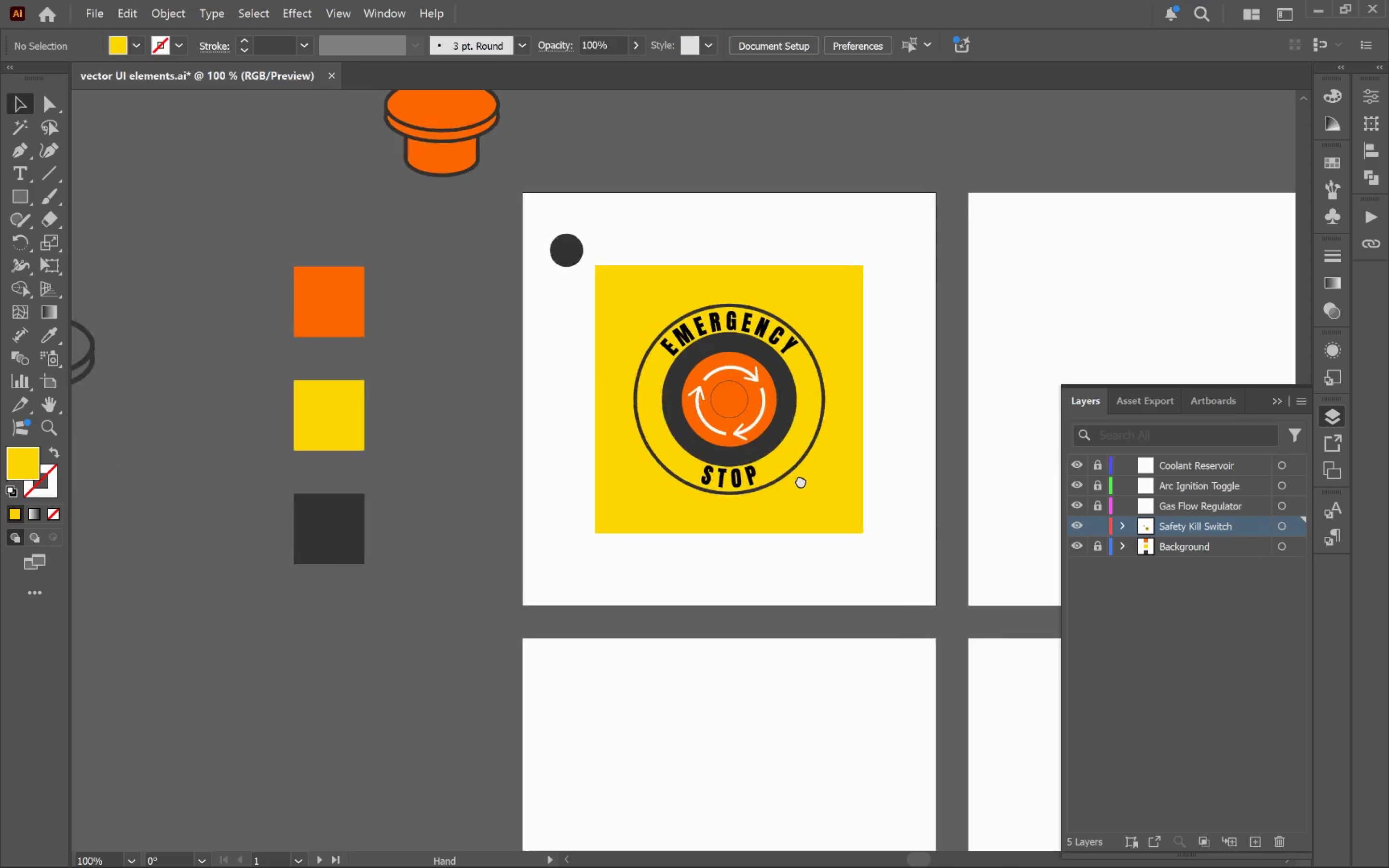 
hold_key(key=Space, duration=1.5)
 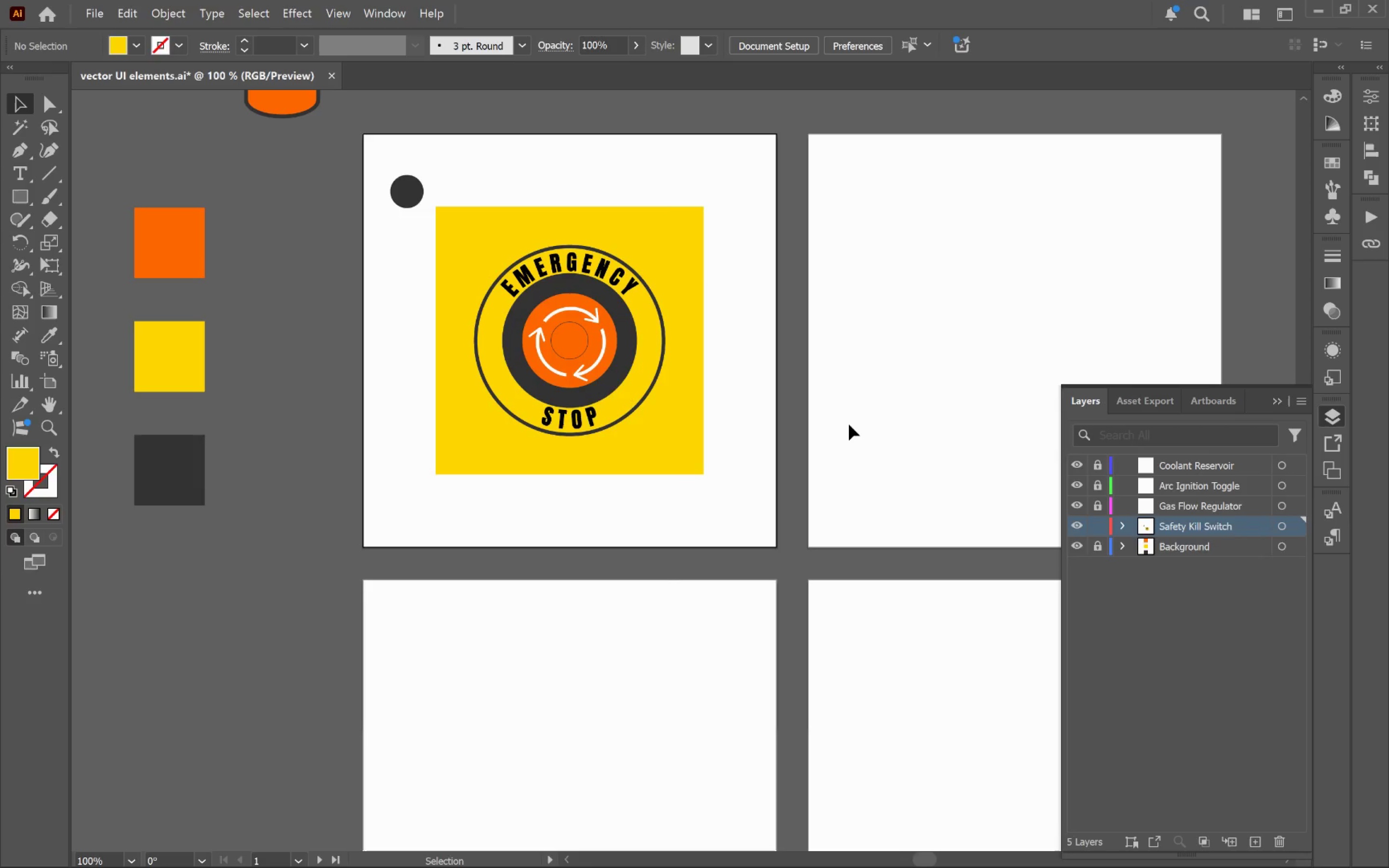 
scroll: coordinate [907, 535], scroll_direction: down, amount: 1.0
 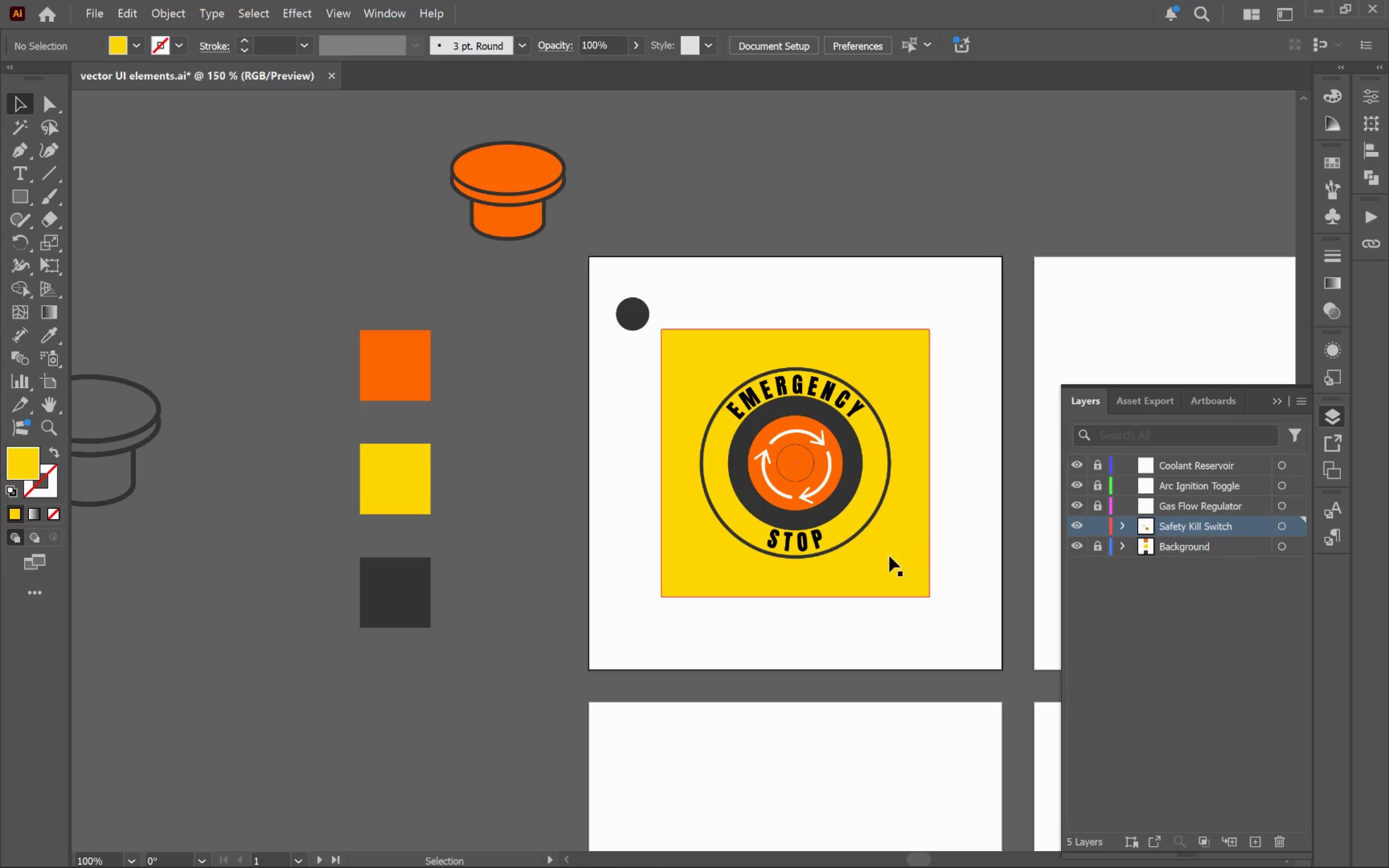 
left_click_drag(start_coordinate=[888, 556], to_coordinate=[628, 488])
 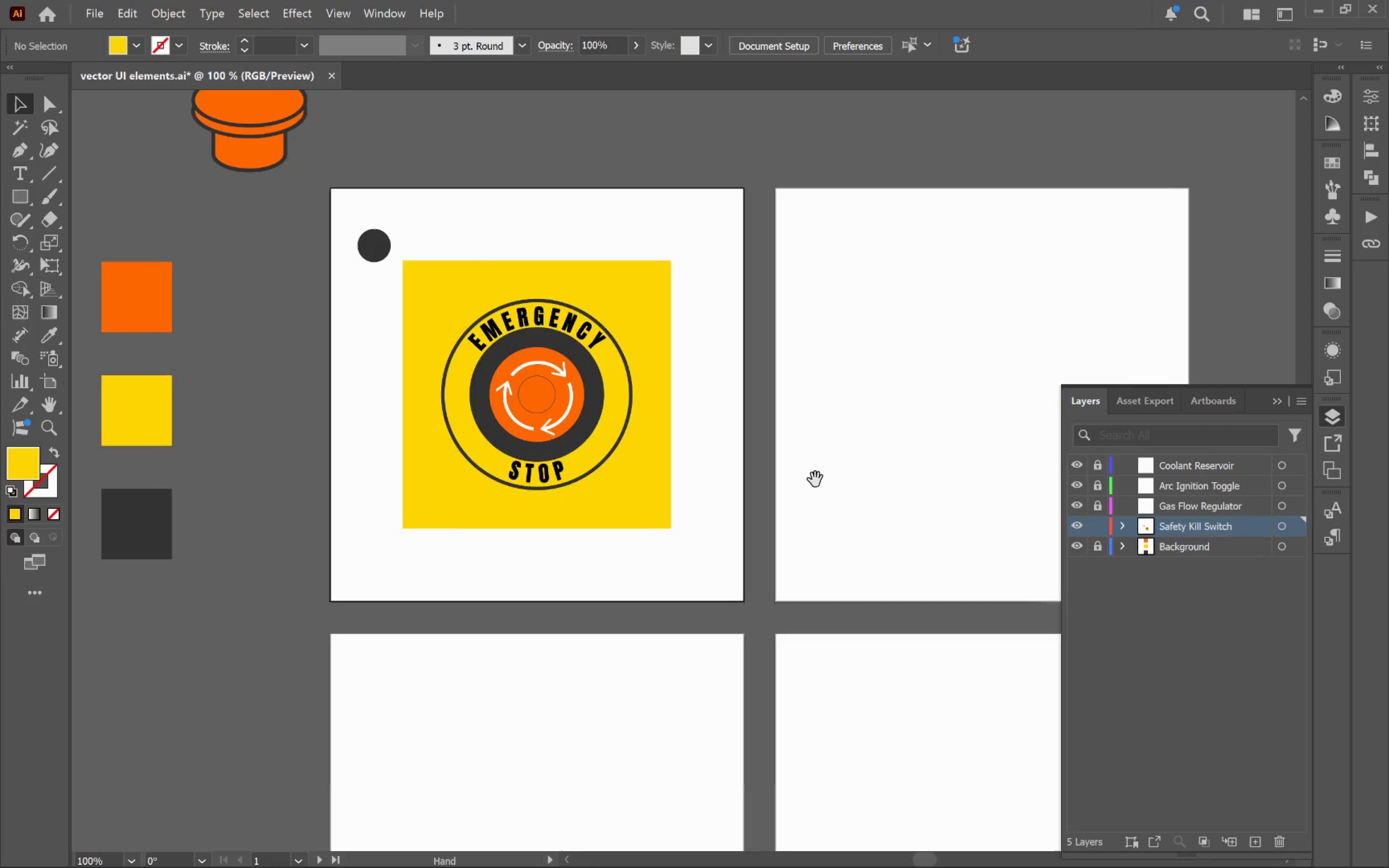 
left_click_drag(start_coordinate=[815, 479], to_coordinate=[849, 424])
 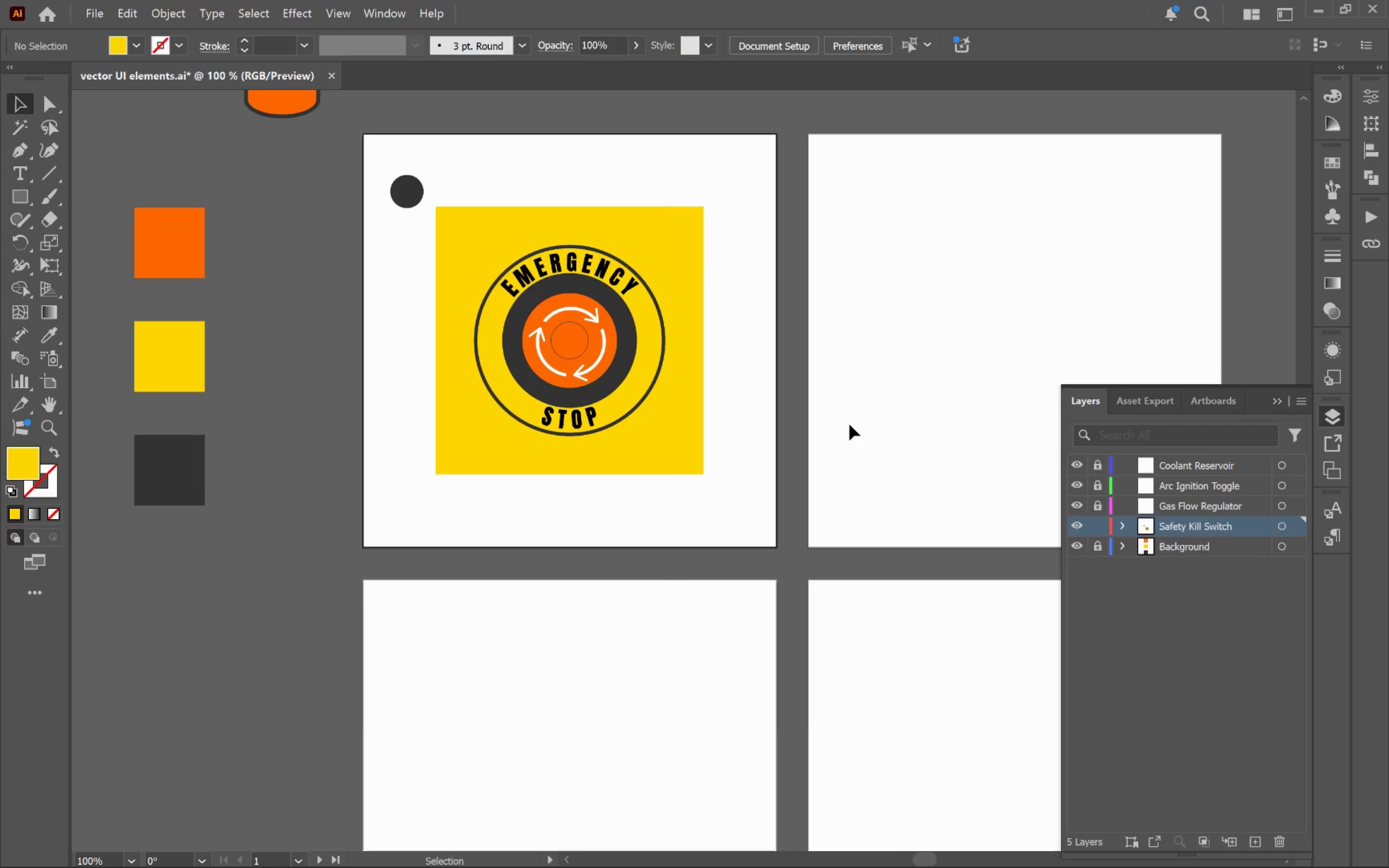 
hold_key(key=Space, duration=0.5)
 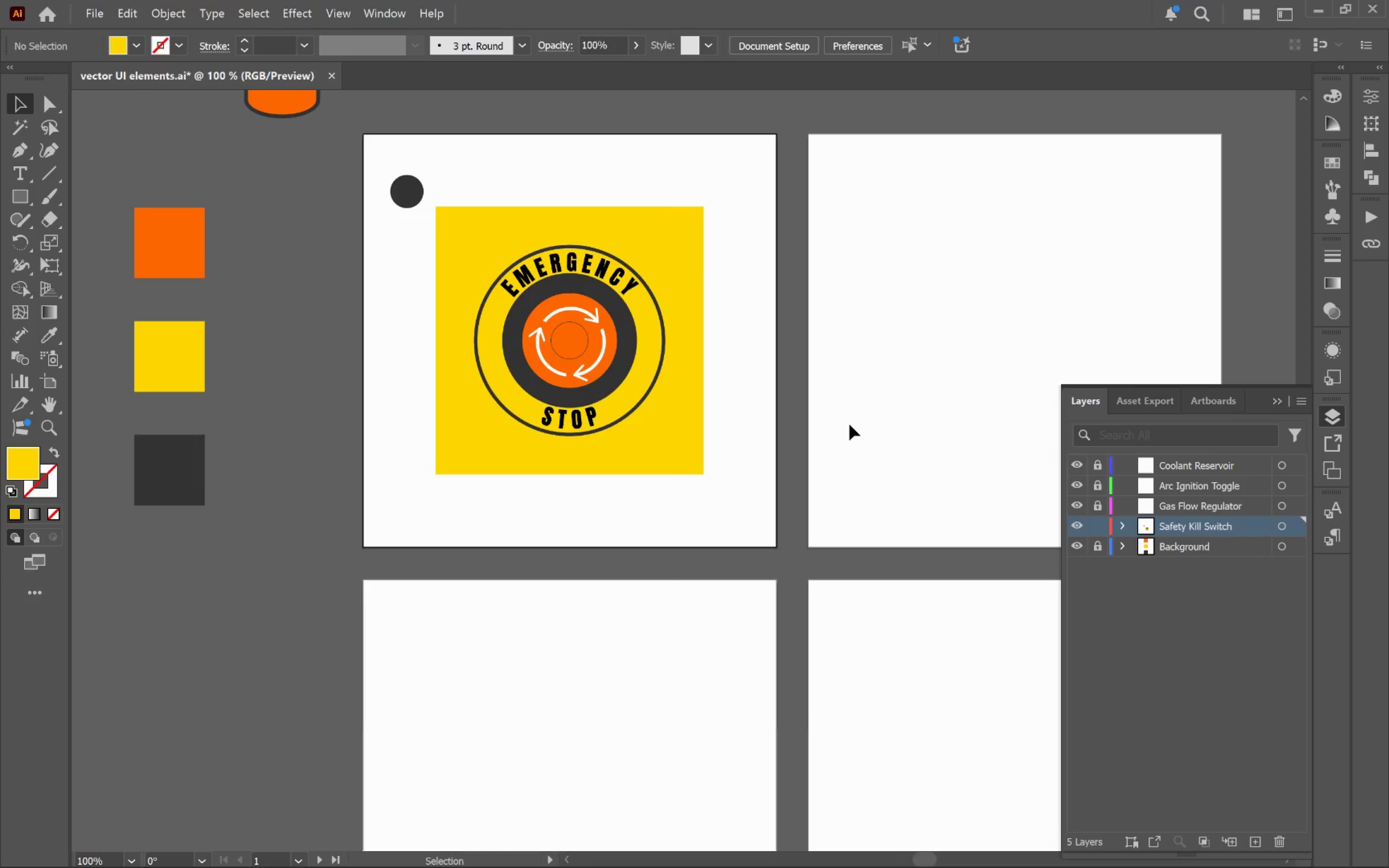 
wait(14.06)
 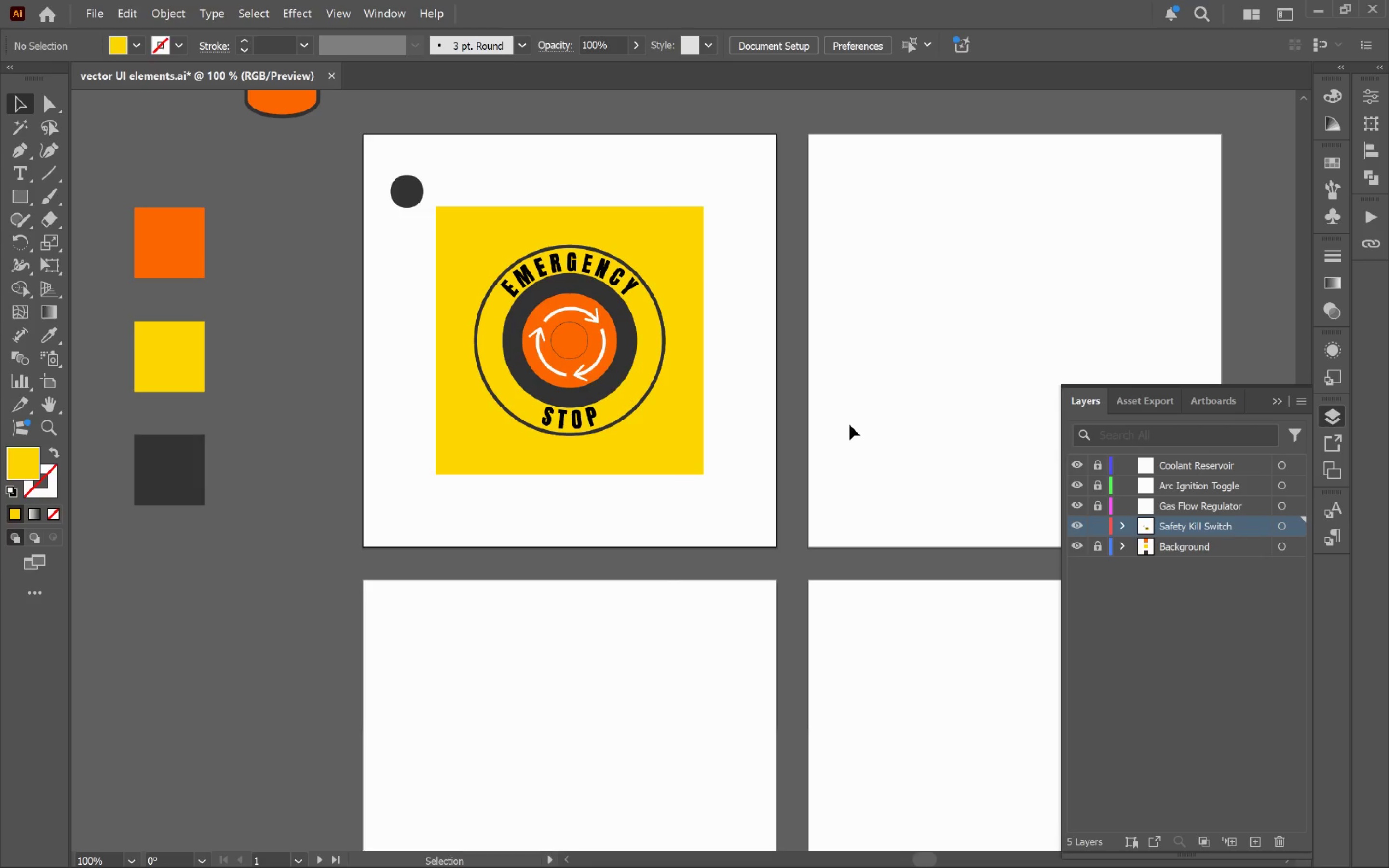 
hold_key(key=Space, duration=1.5)
 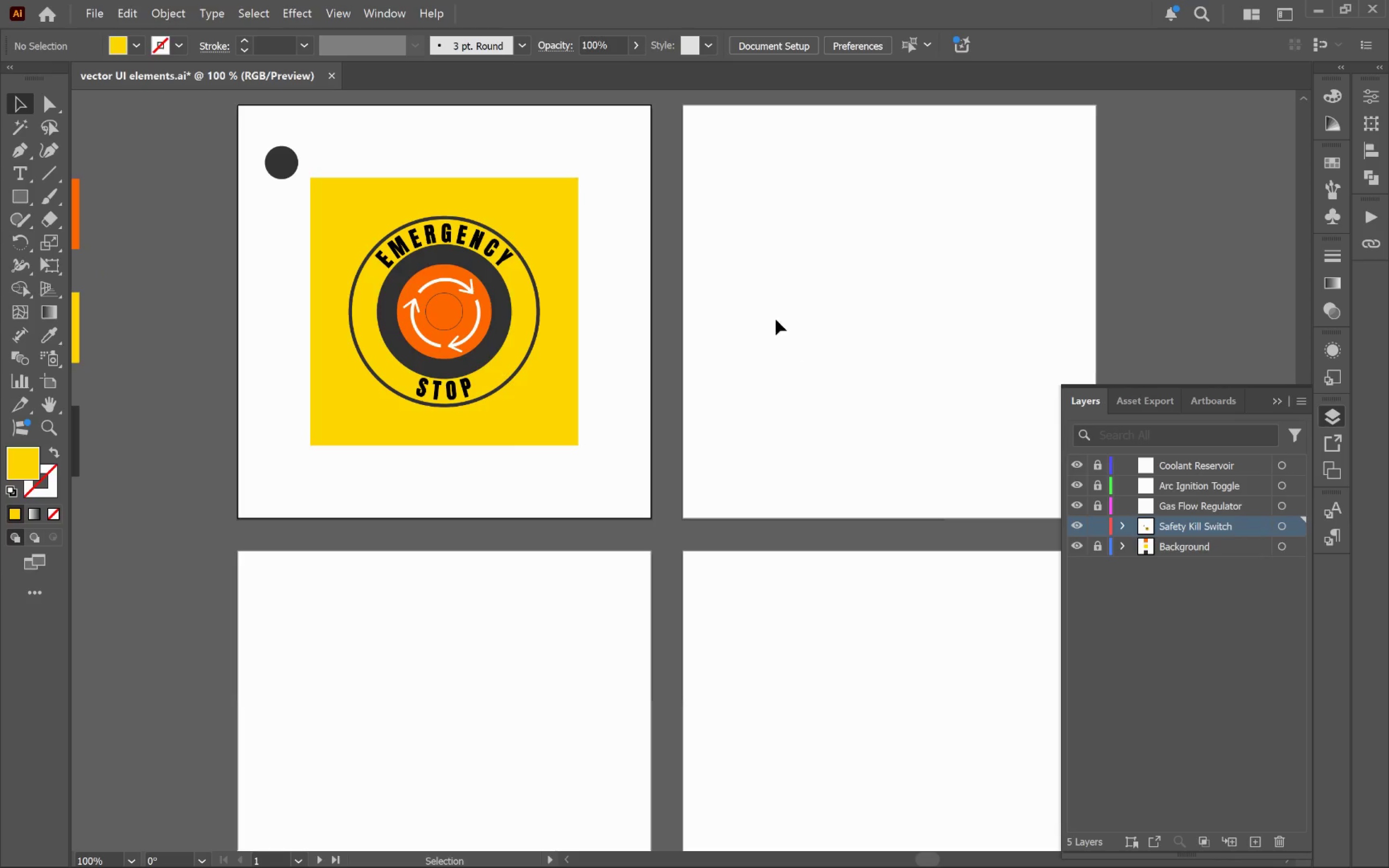 
left_click_drag(start_coordinate=[895, 395], to_coordinate=[770, 366])
 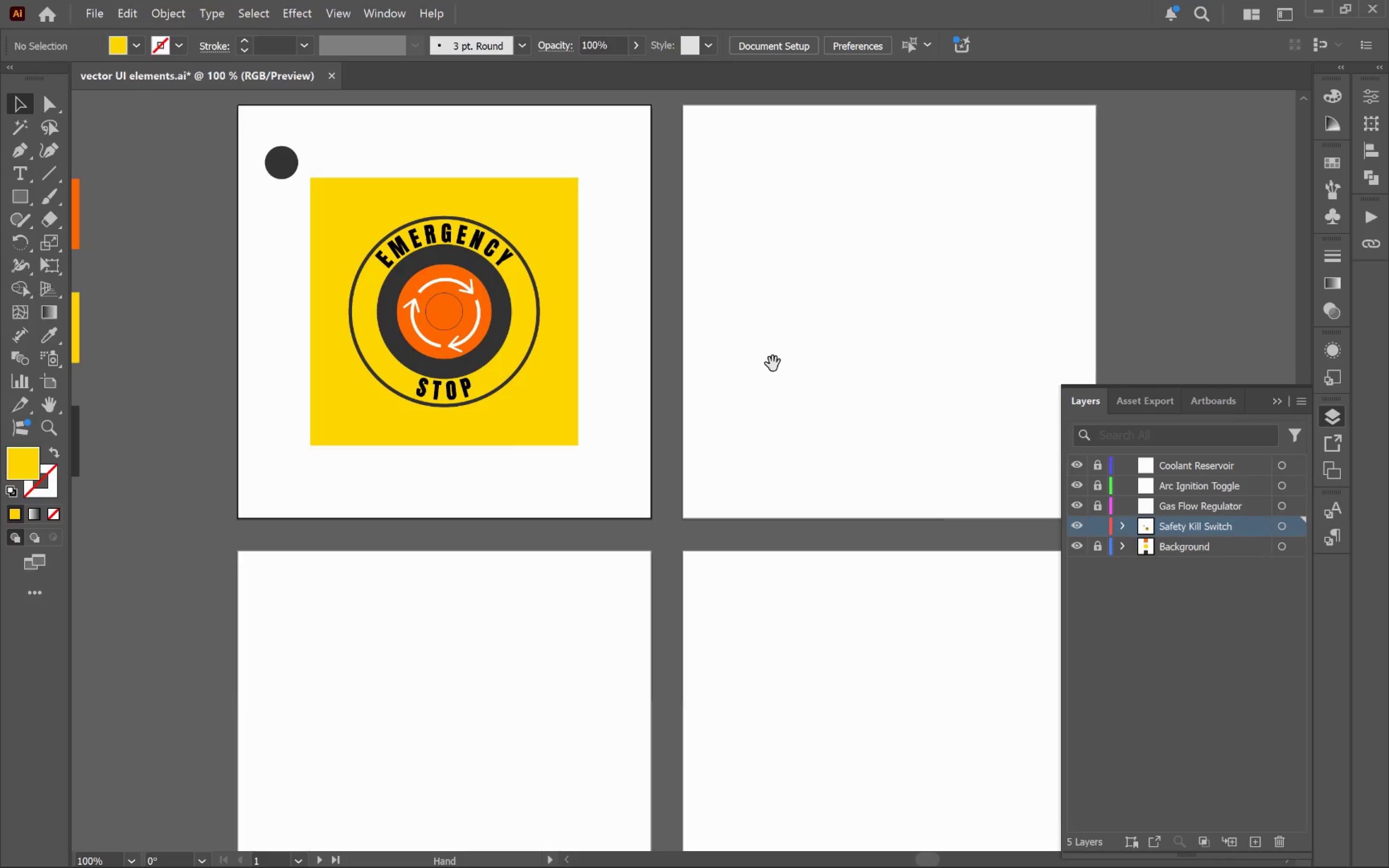 
key(Space)
 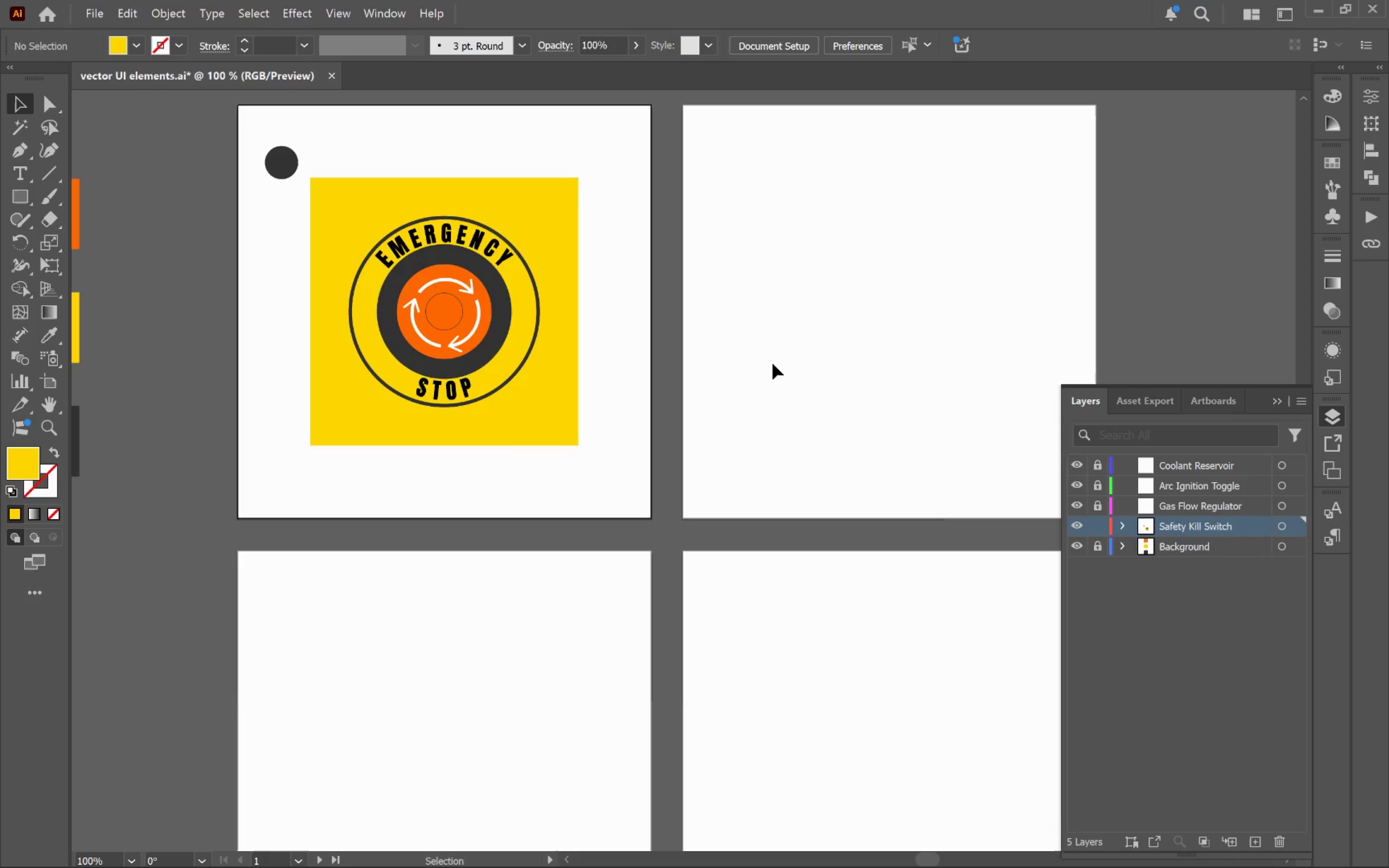 
key(Space)
 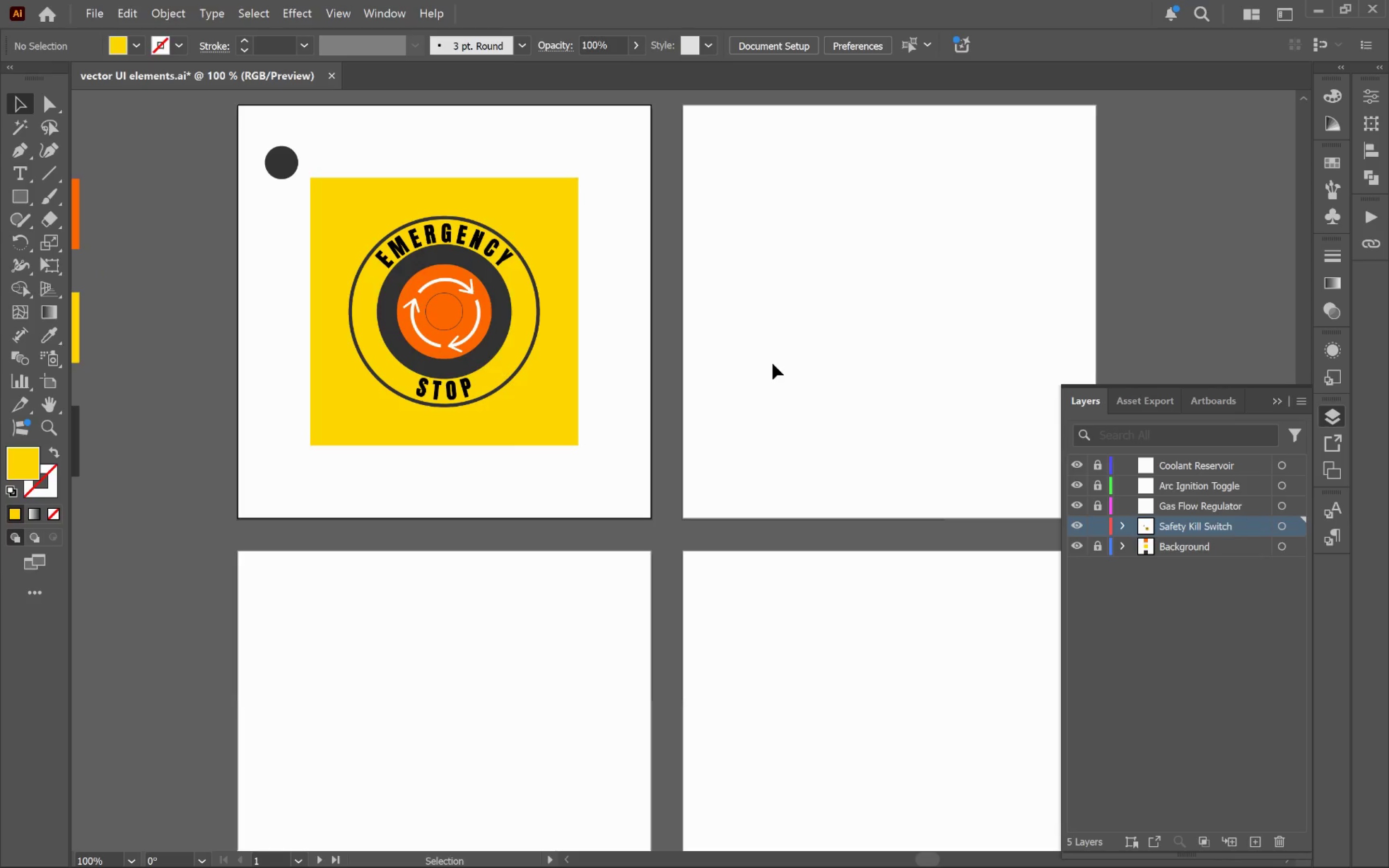 
key(Space)
 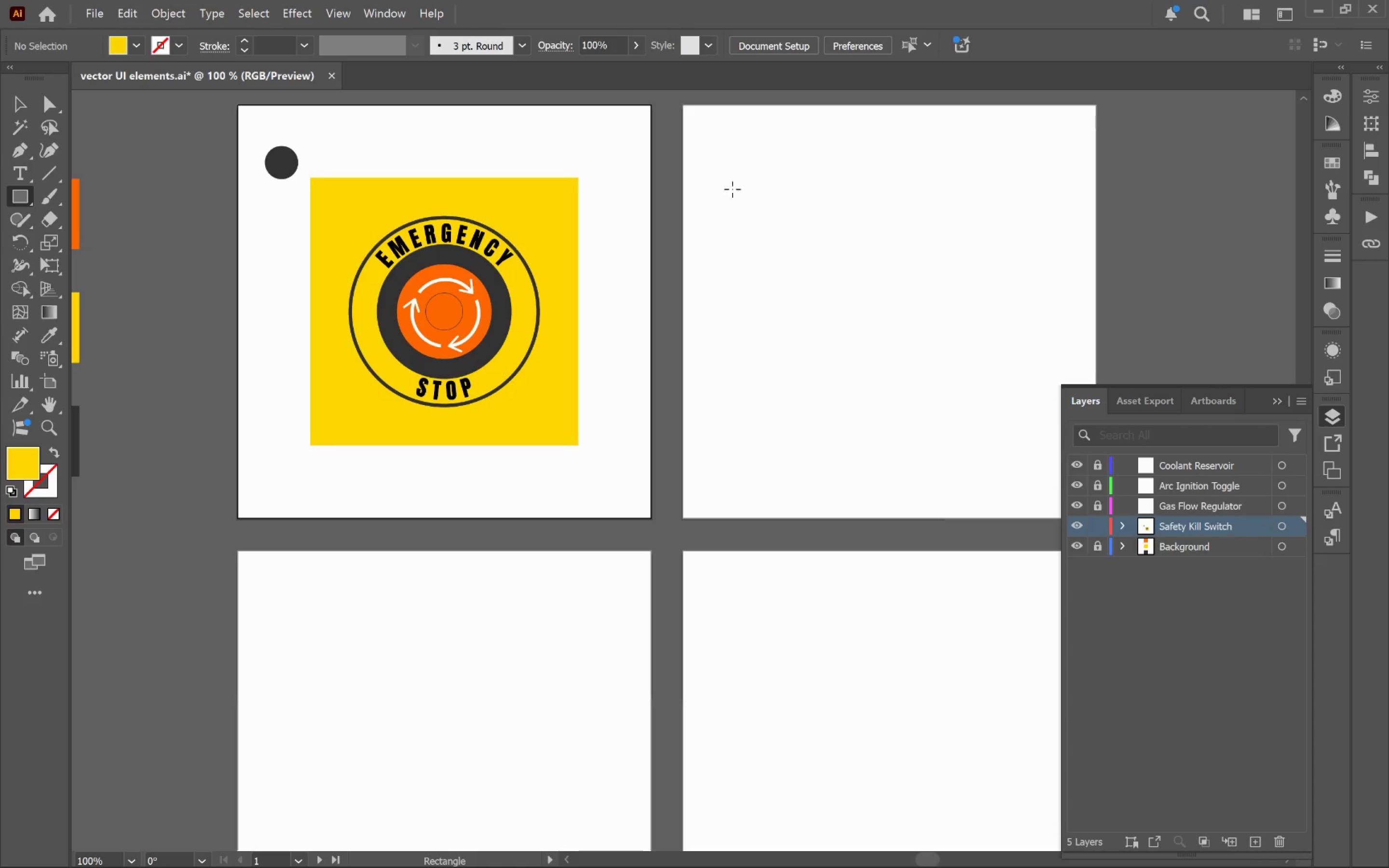 
left_click_drag(start_coordinate=[719, 155], to_coordinate=[742, 490])
 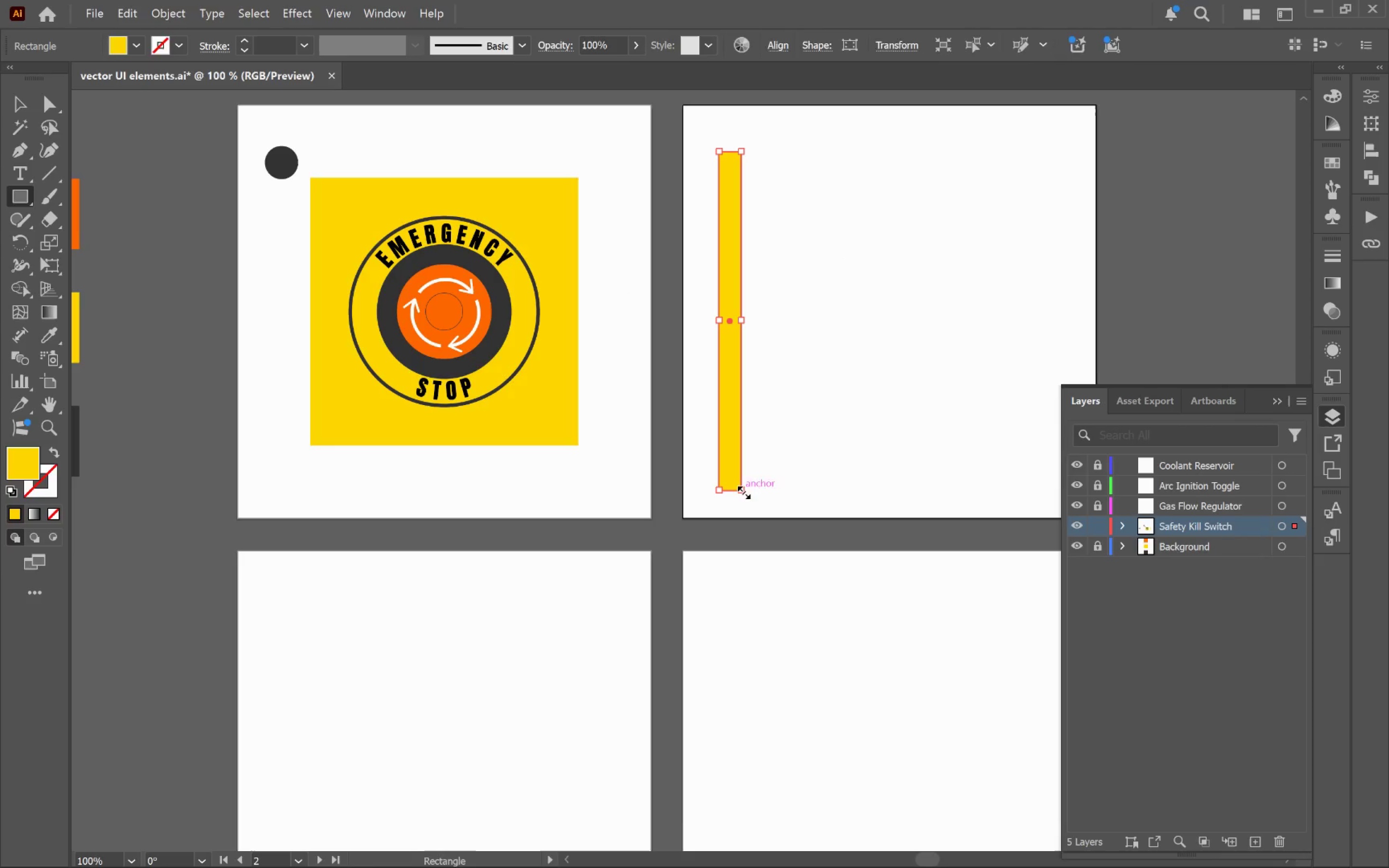 
key(V)
 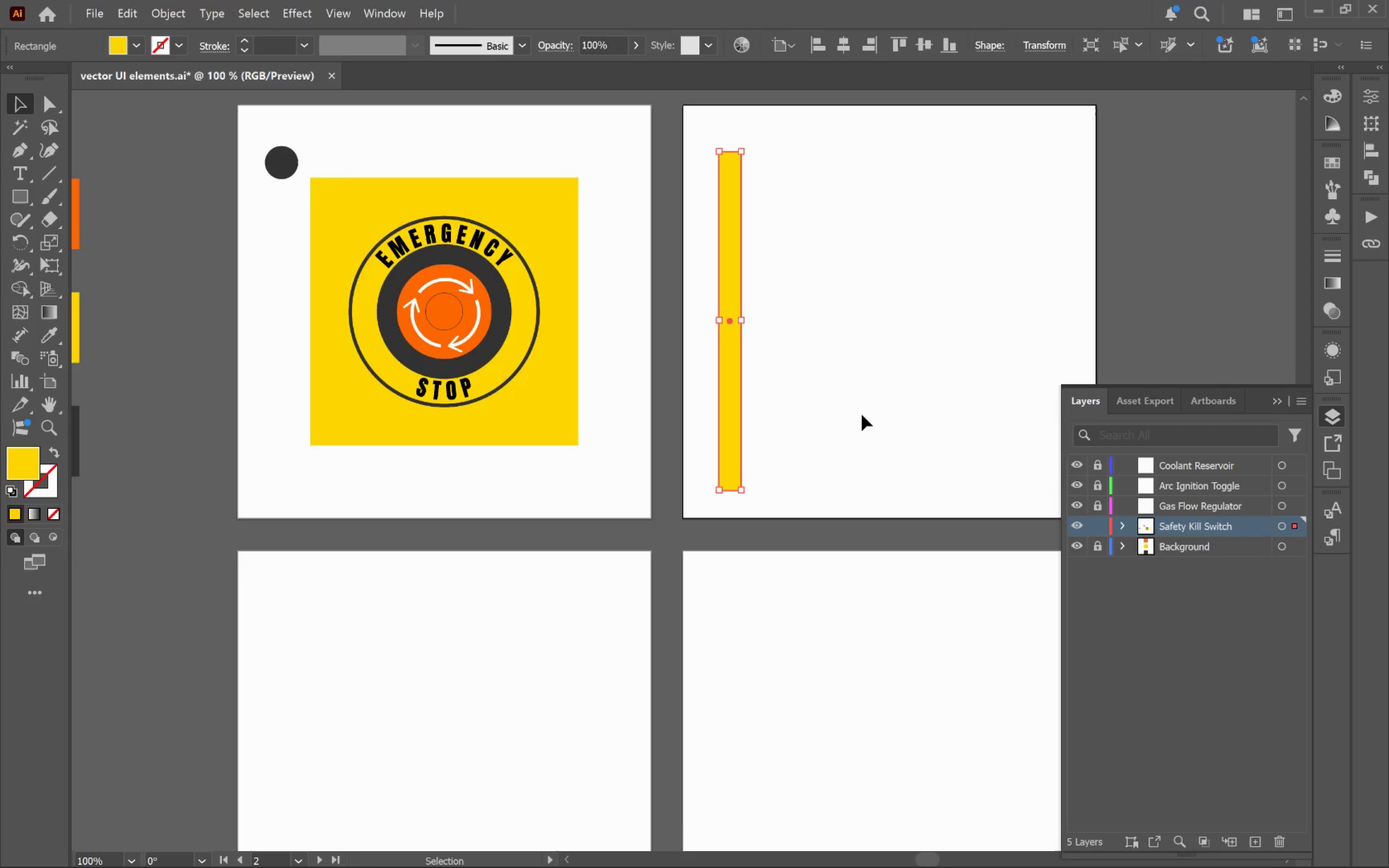 
left_click([862, 406])
 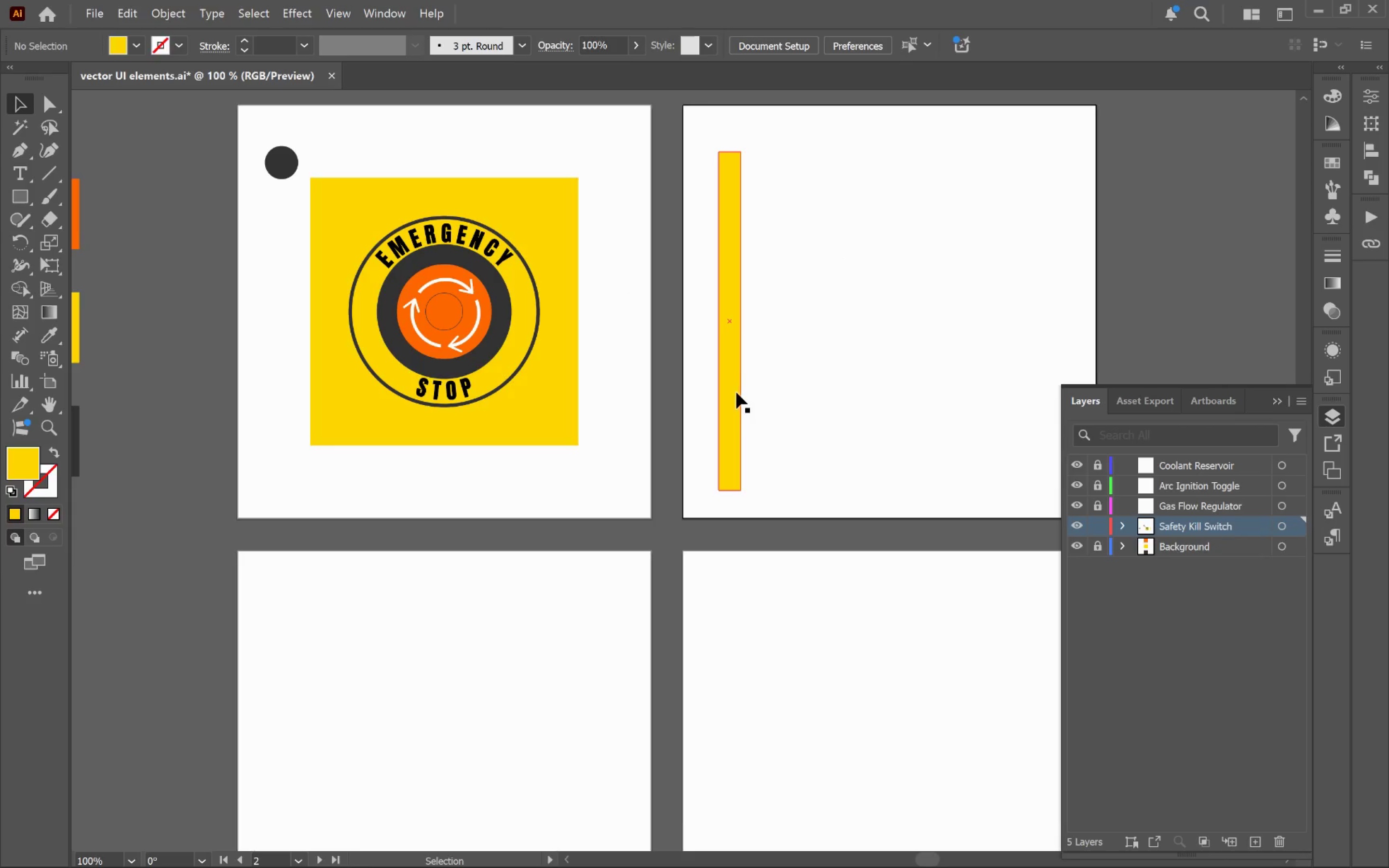 
left_click_drag(start_coordinate=[736, 393], to_coordinate=[759, 398])
 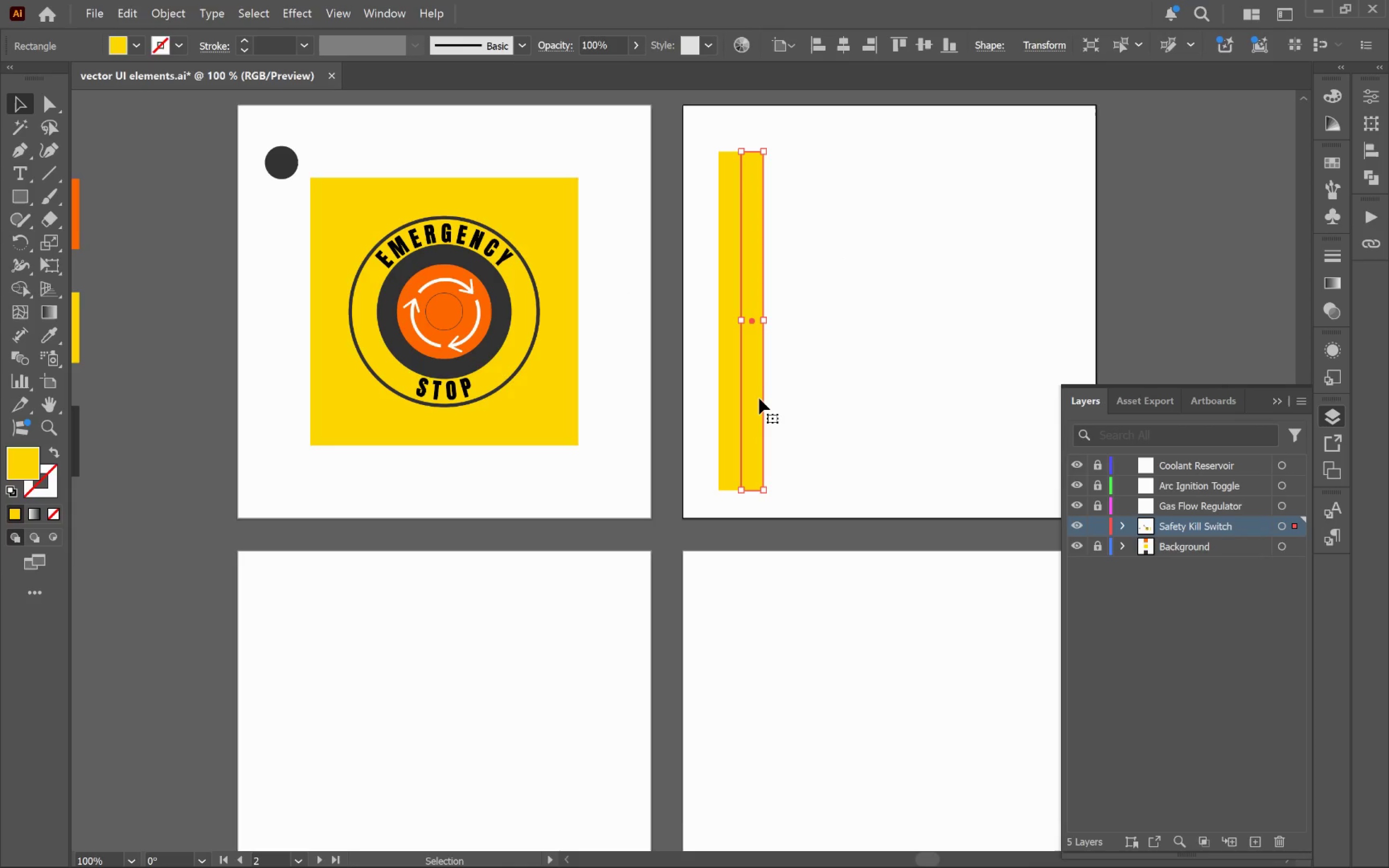 
hold_key(key=AltLeft, duration=1.36)
 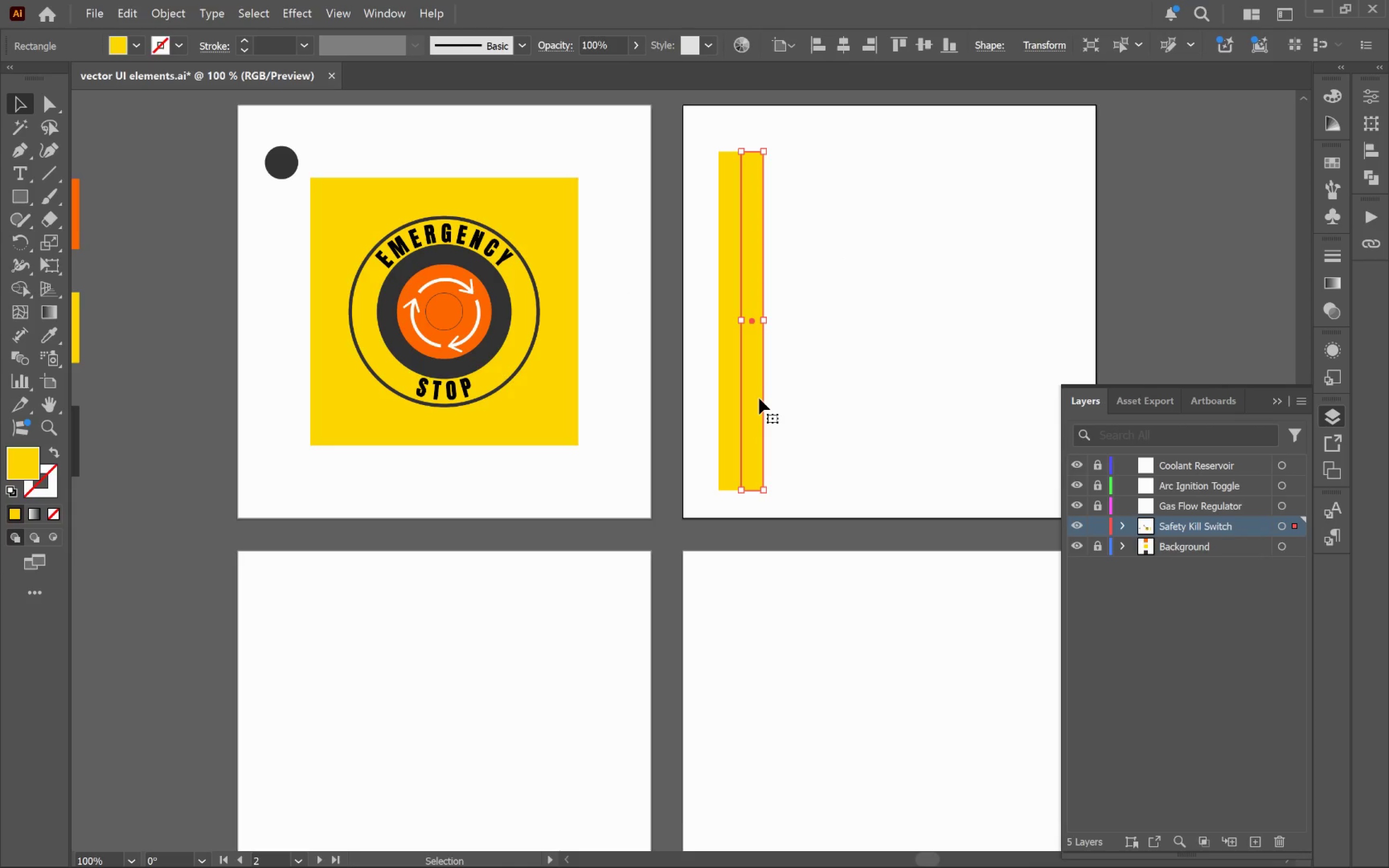 
hold_key(key=ShiftLeft, duration=1.26)
 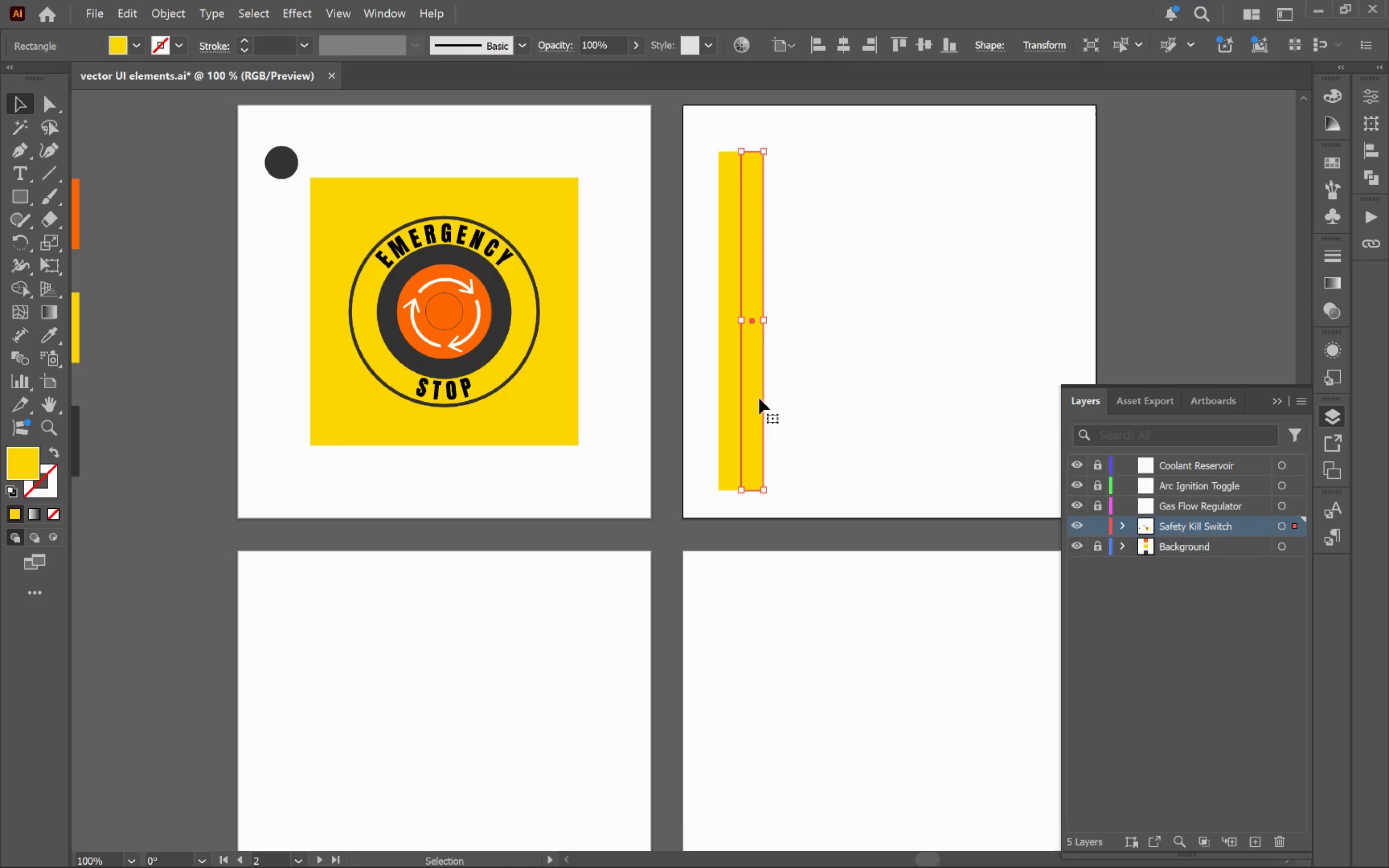 
key(I)
 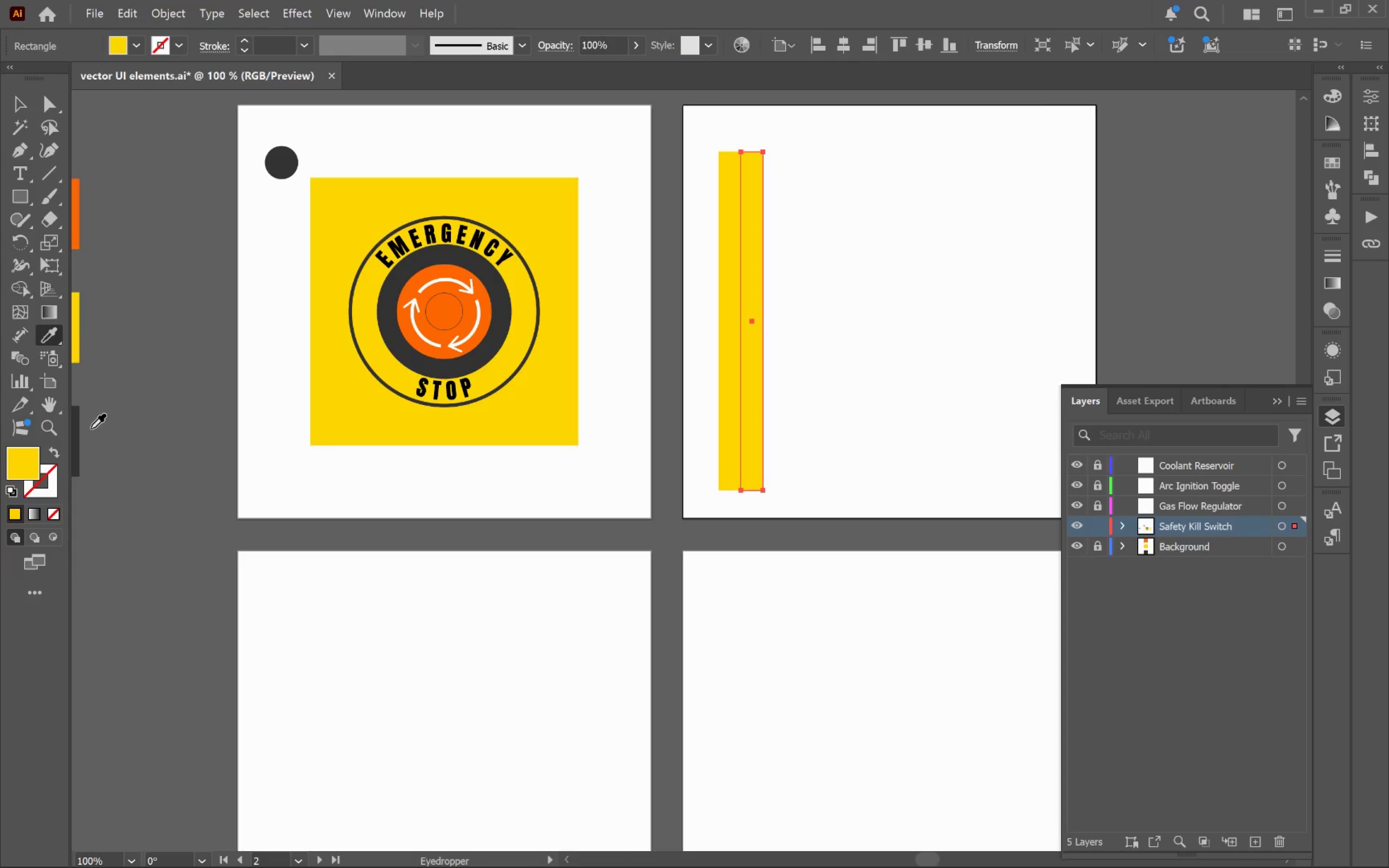 
left_click([74, 434])
 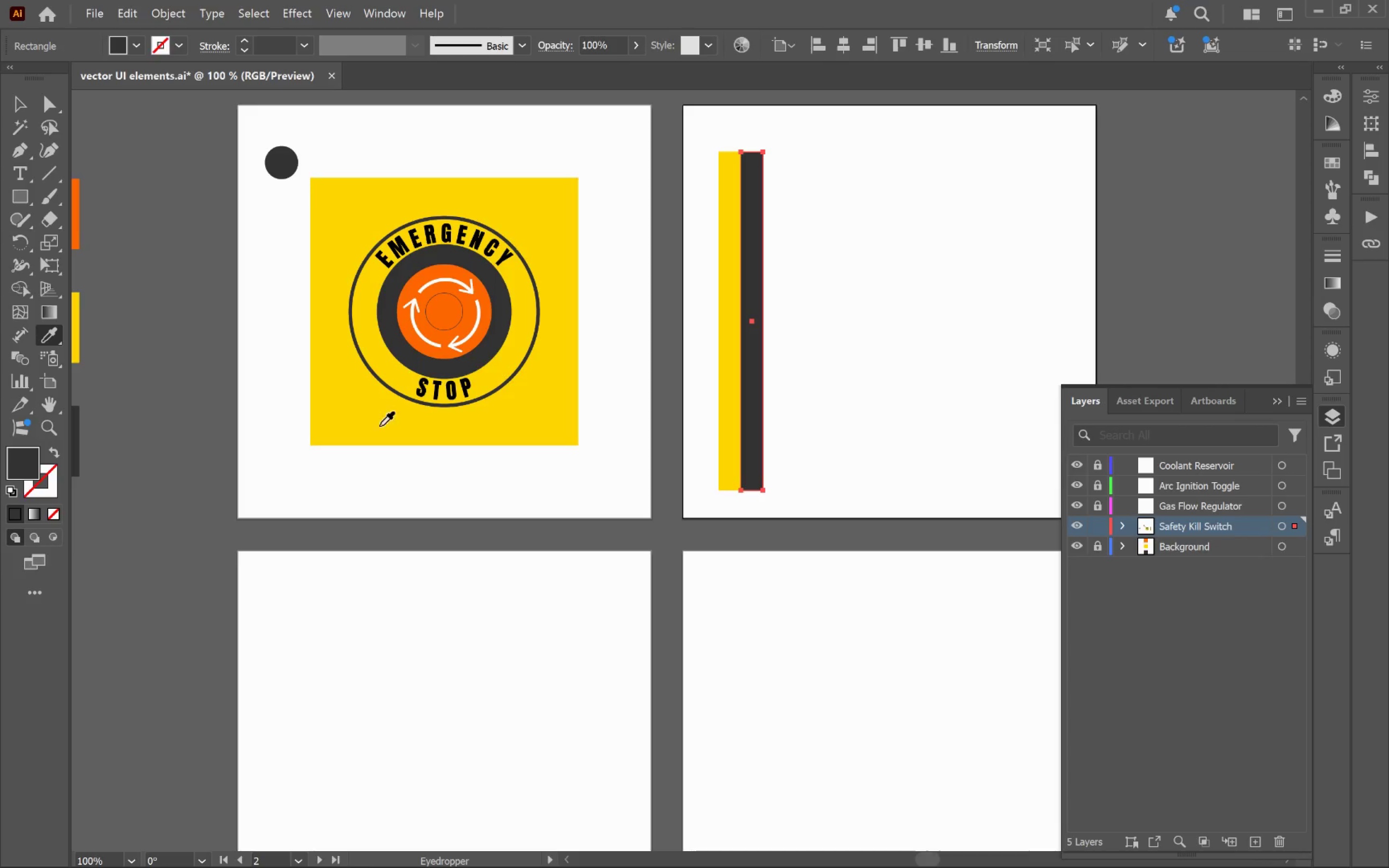 
key(V)
 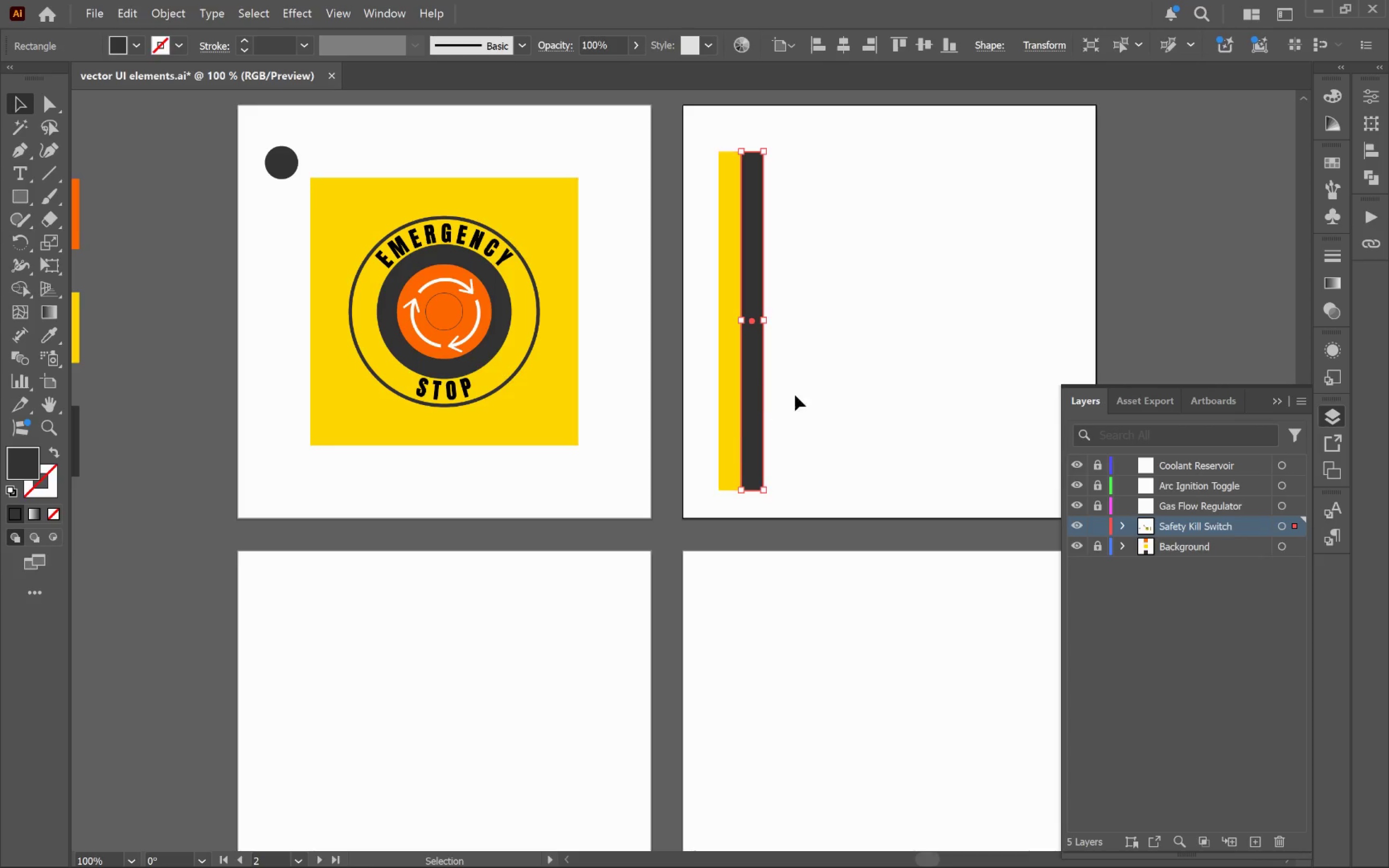 
left_click([814, 393])
 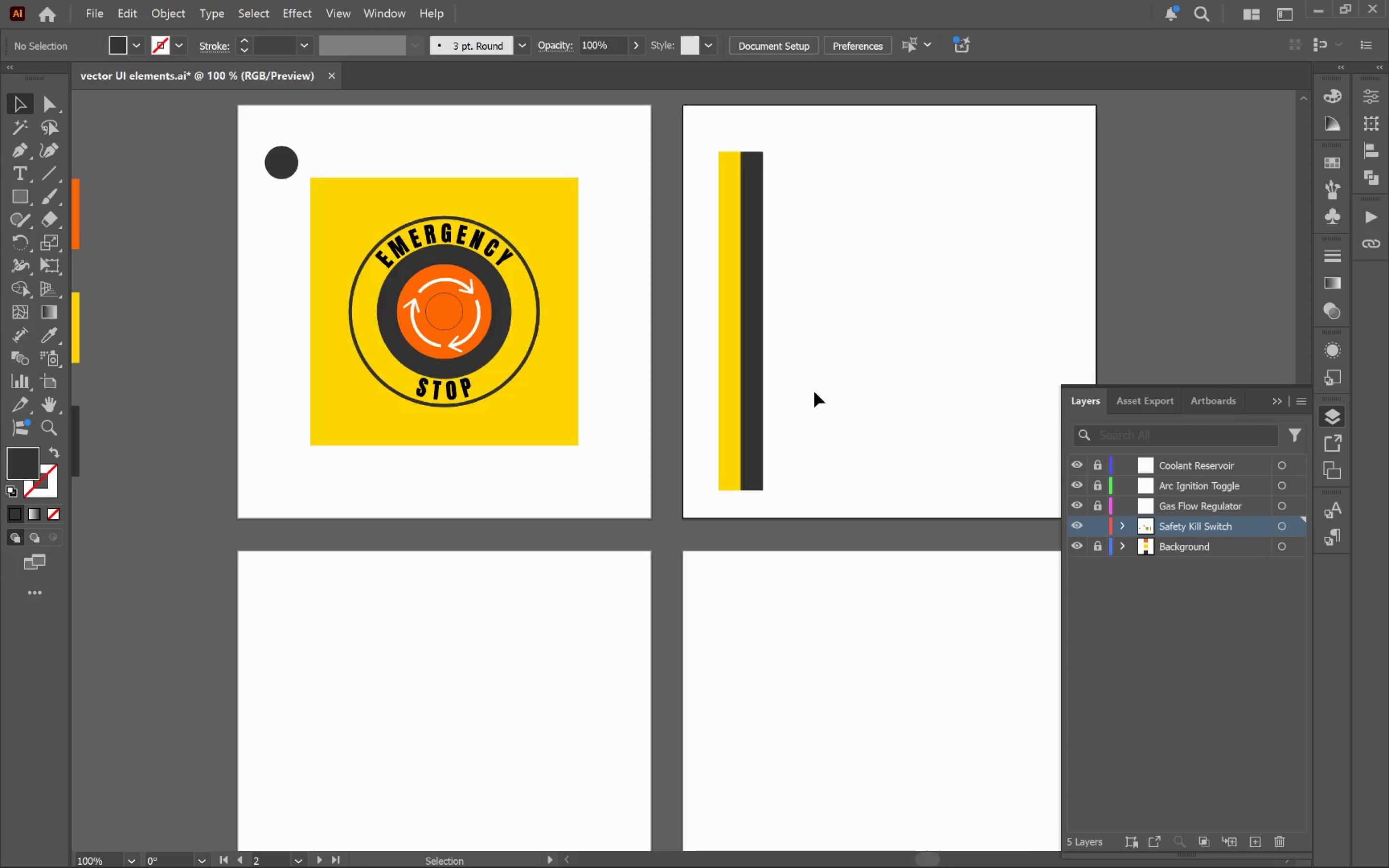 
wait(7.45)
 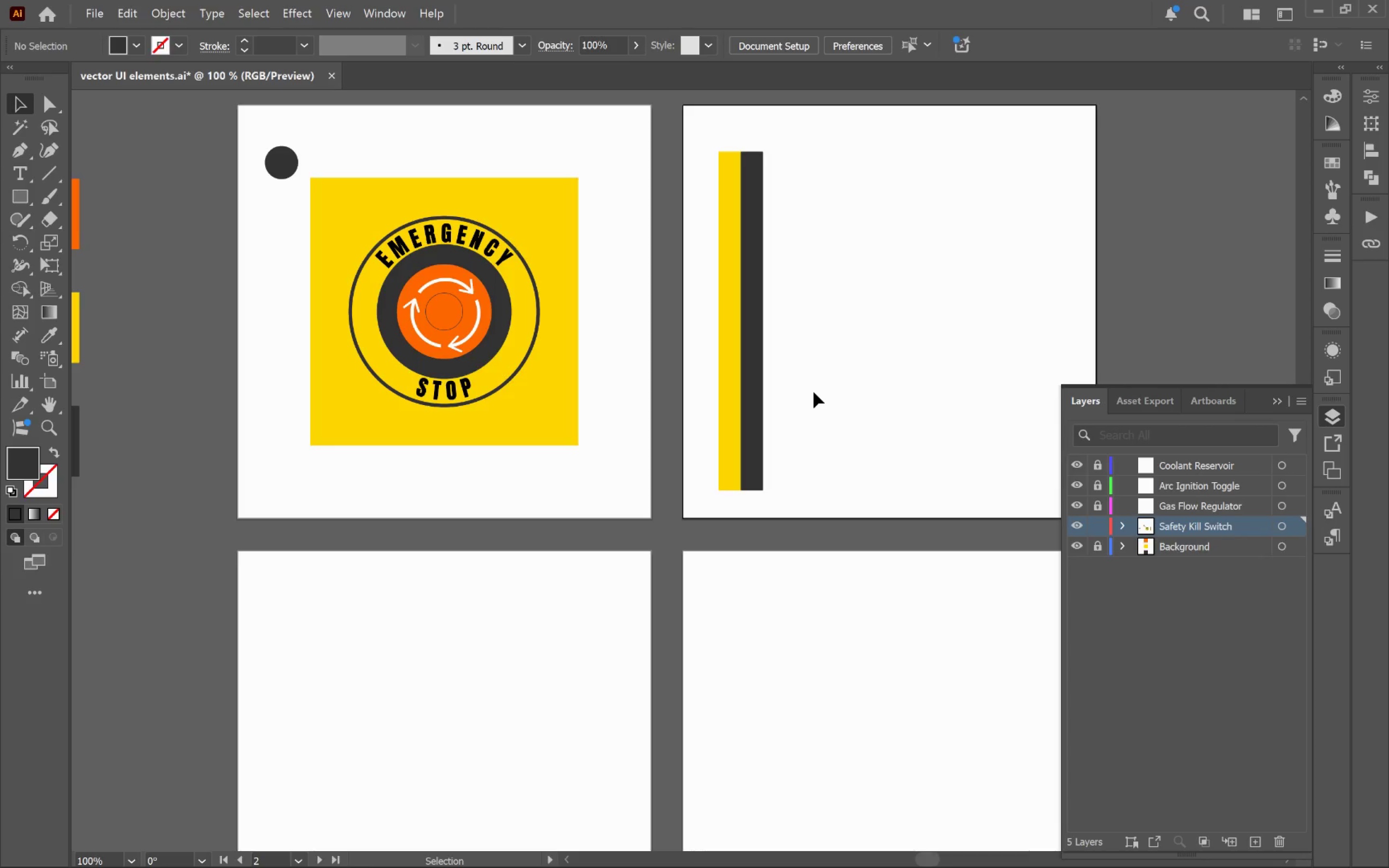 
left_click([825, 409])
 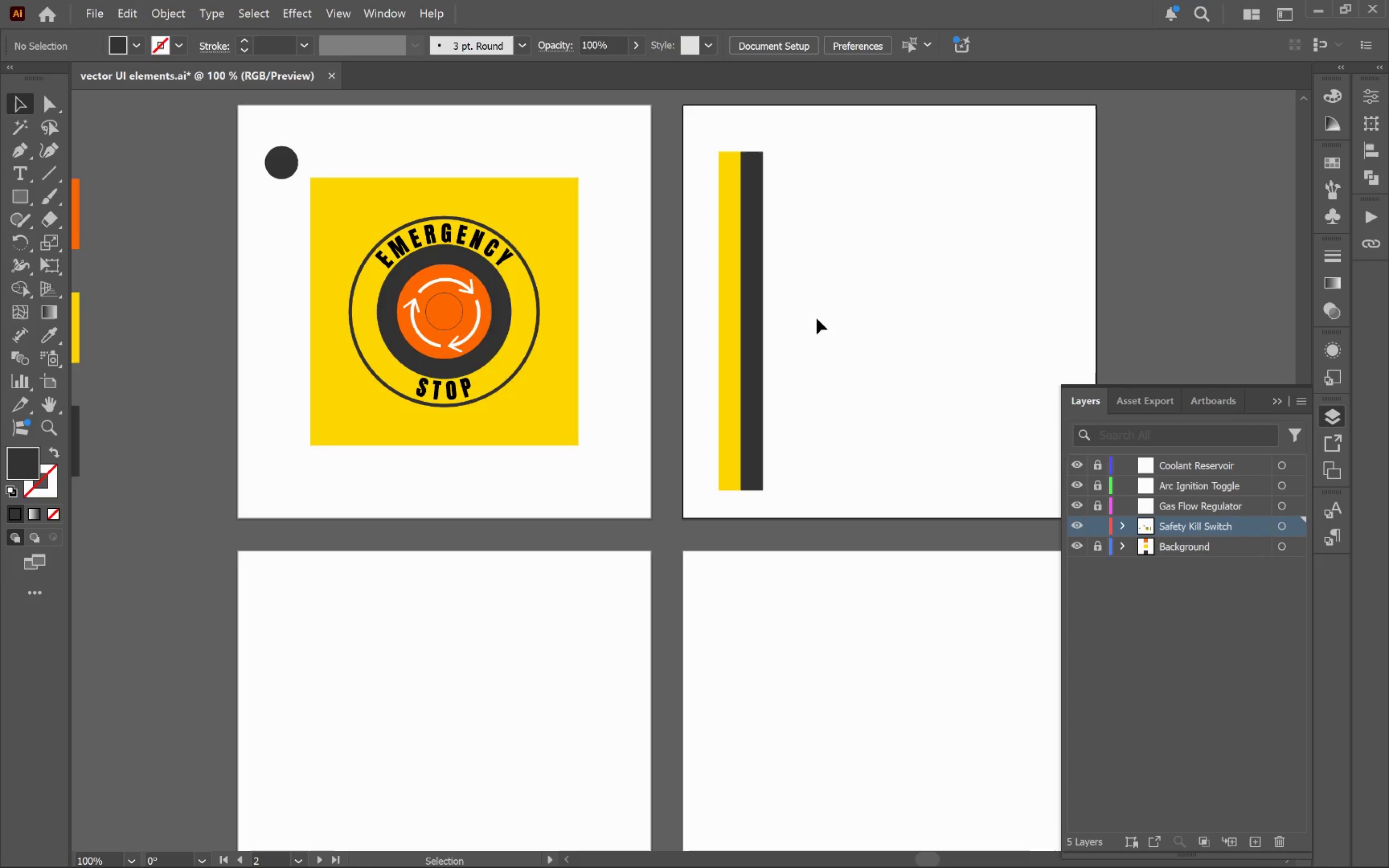 
wait(6.52)
 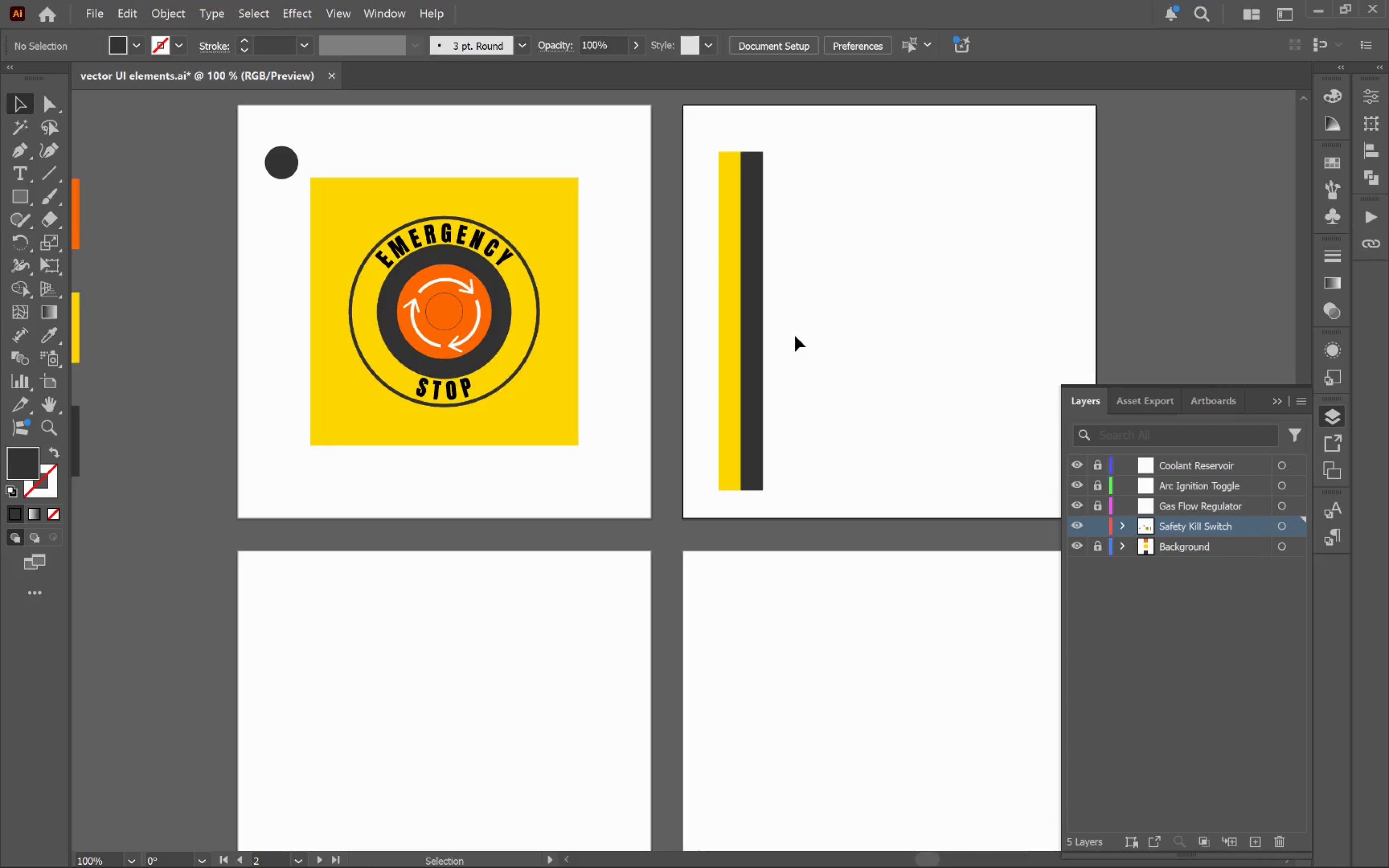 
left_click_drag(start_coordinate=[734, 354], to_coordinate=[778, 358])
 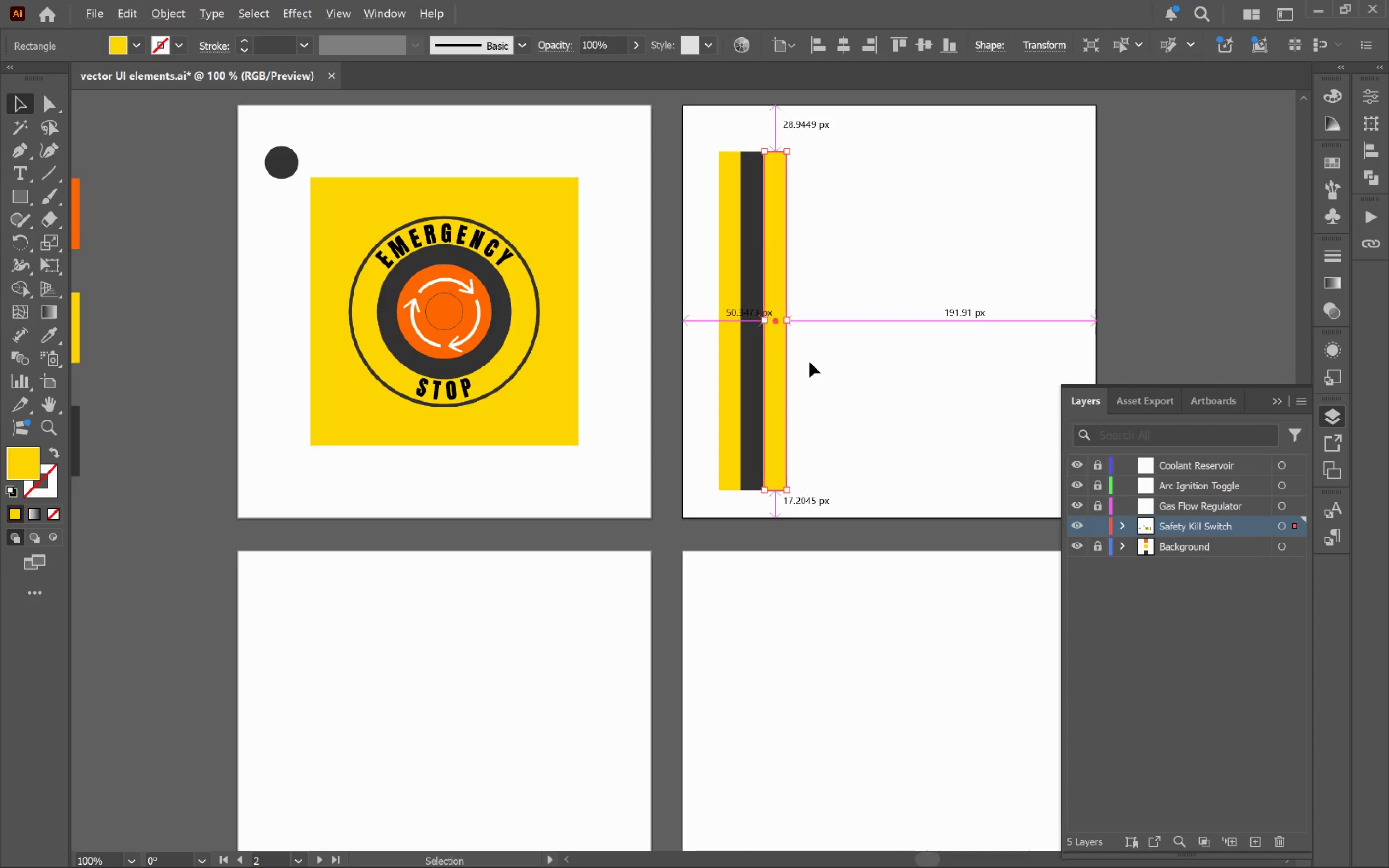 
hold_key(key=AltLeft, duration=1.72)
 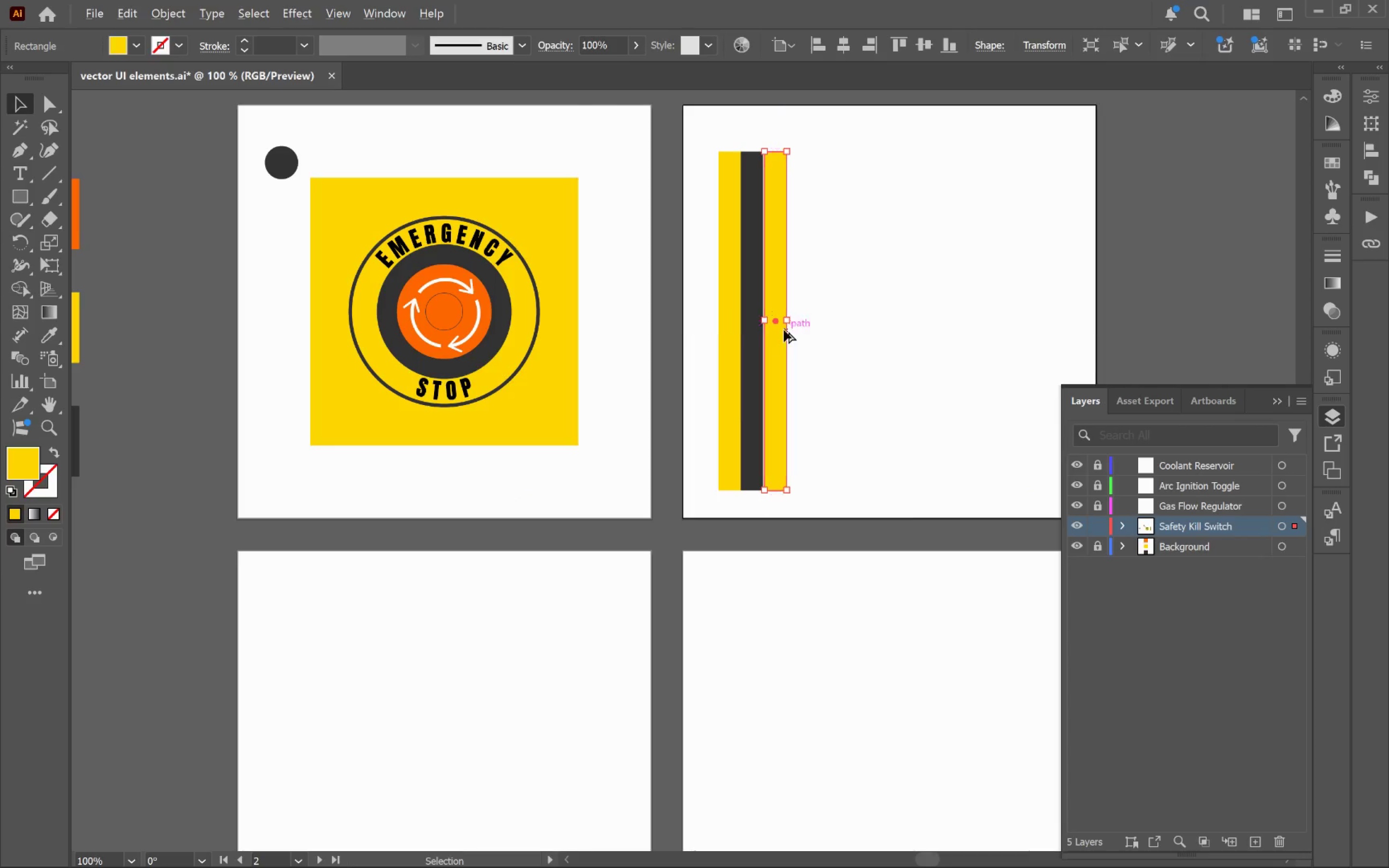 
hold_key(key=ShiftLeft, duration=1.52)
 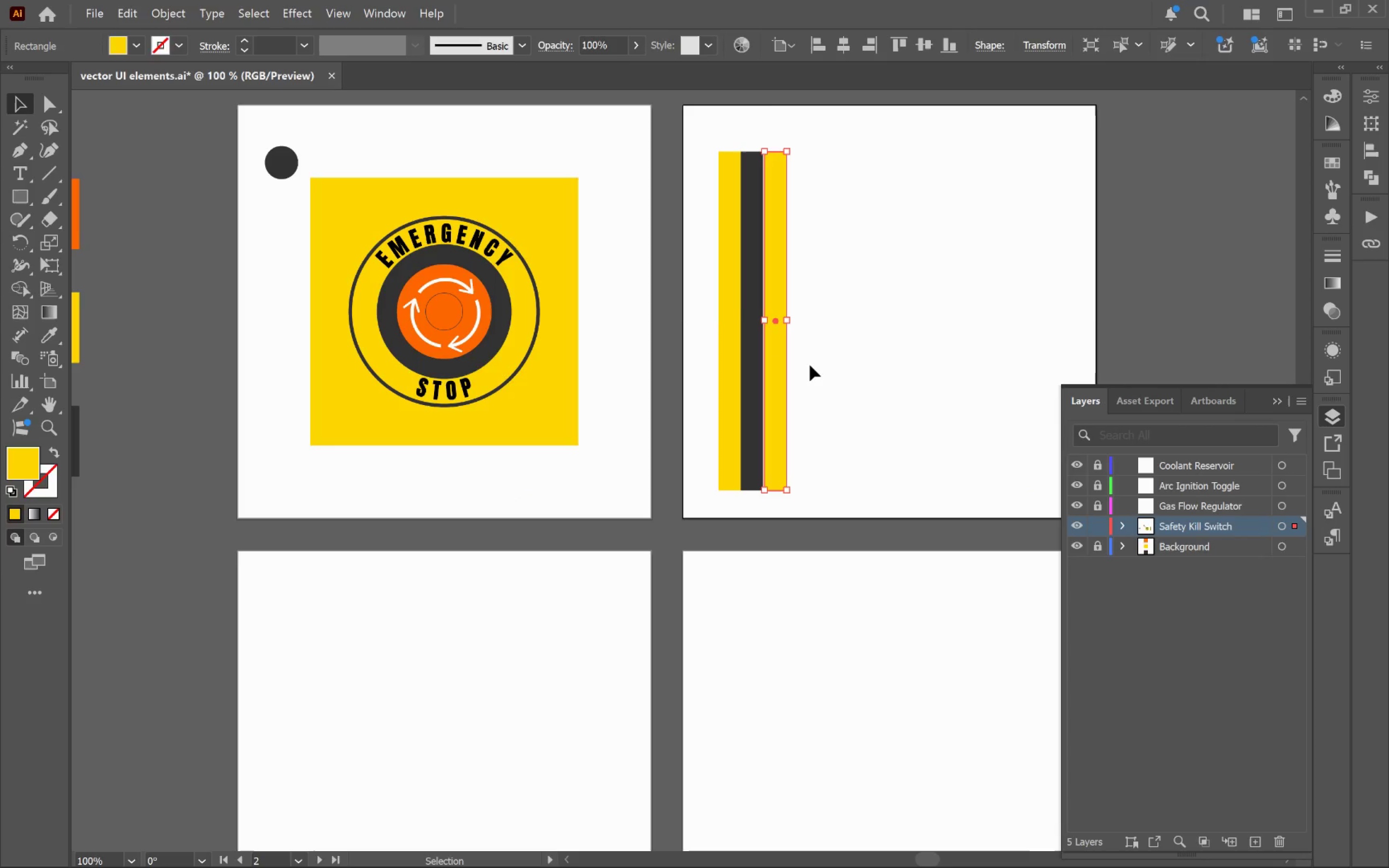 
hold_key(key=AltLeft, duration=0.75)
scroll: coordinate [783, 328], scroll_direction: up, amount: 4.0
 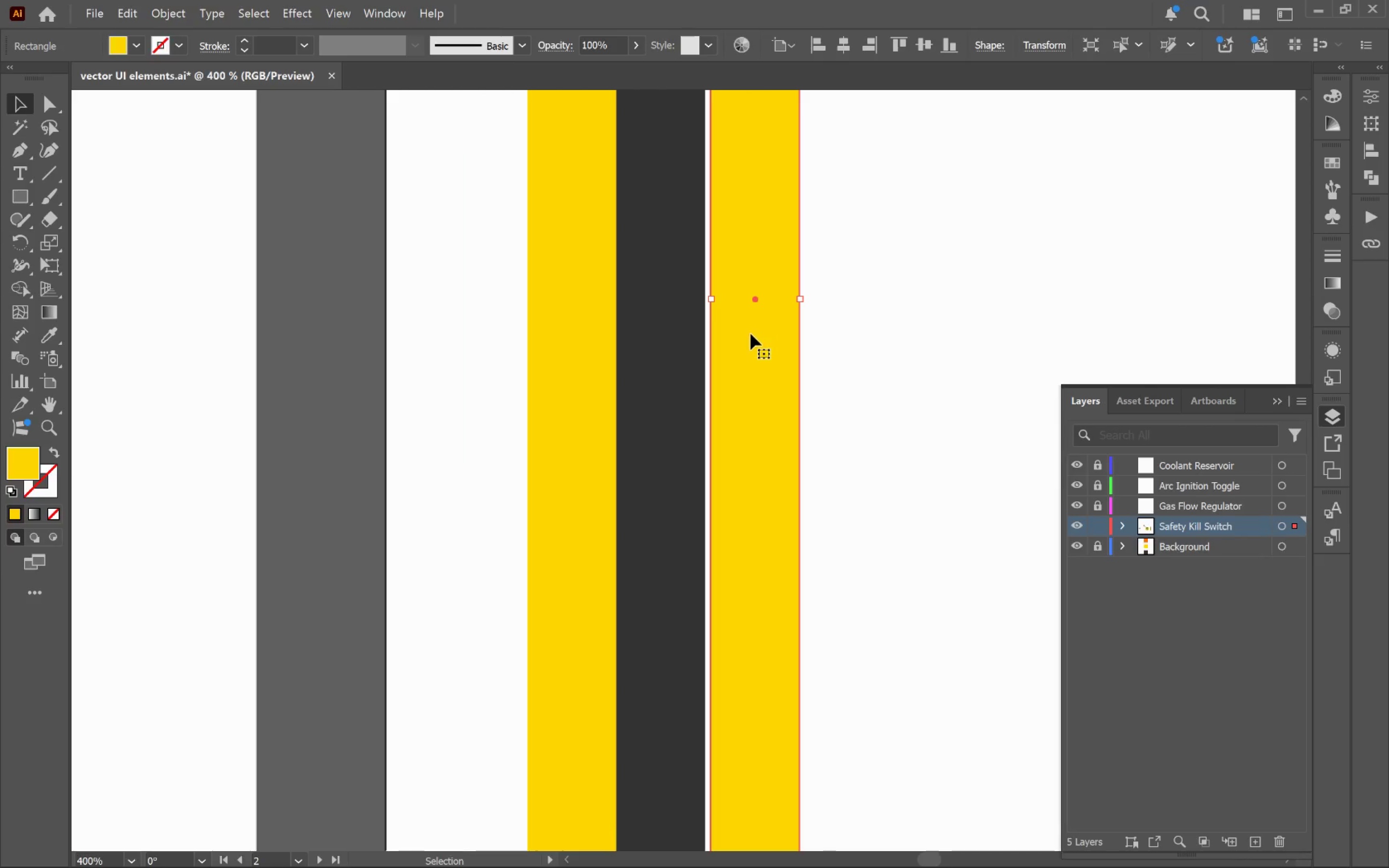 
left_click_drag(start_coordinate=[750, 336], to_coordinate=[742, 334])
 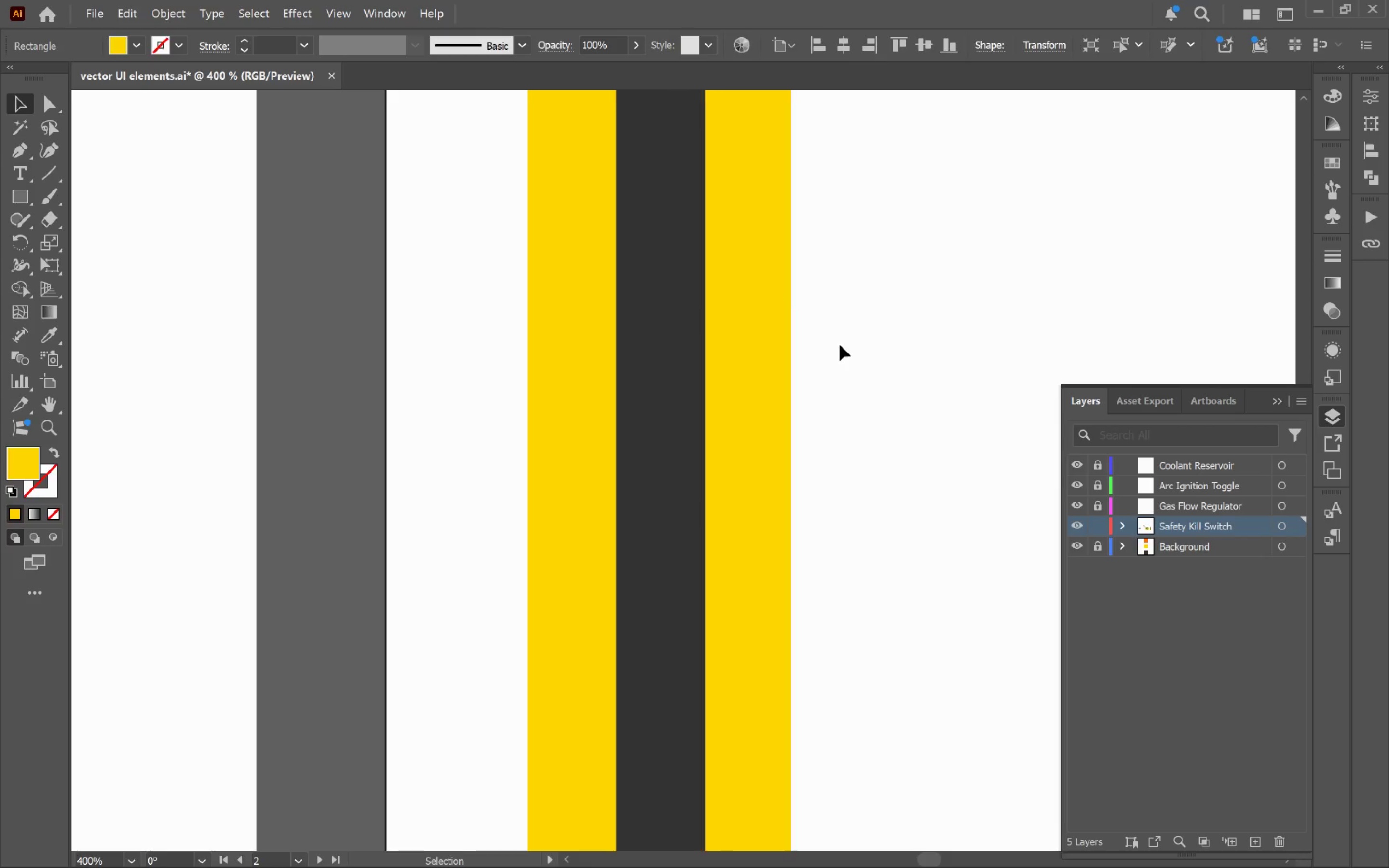 
hold_key(key=ShiftLeft, duration=2.72)
 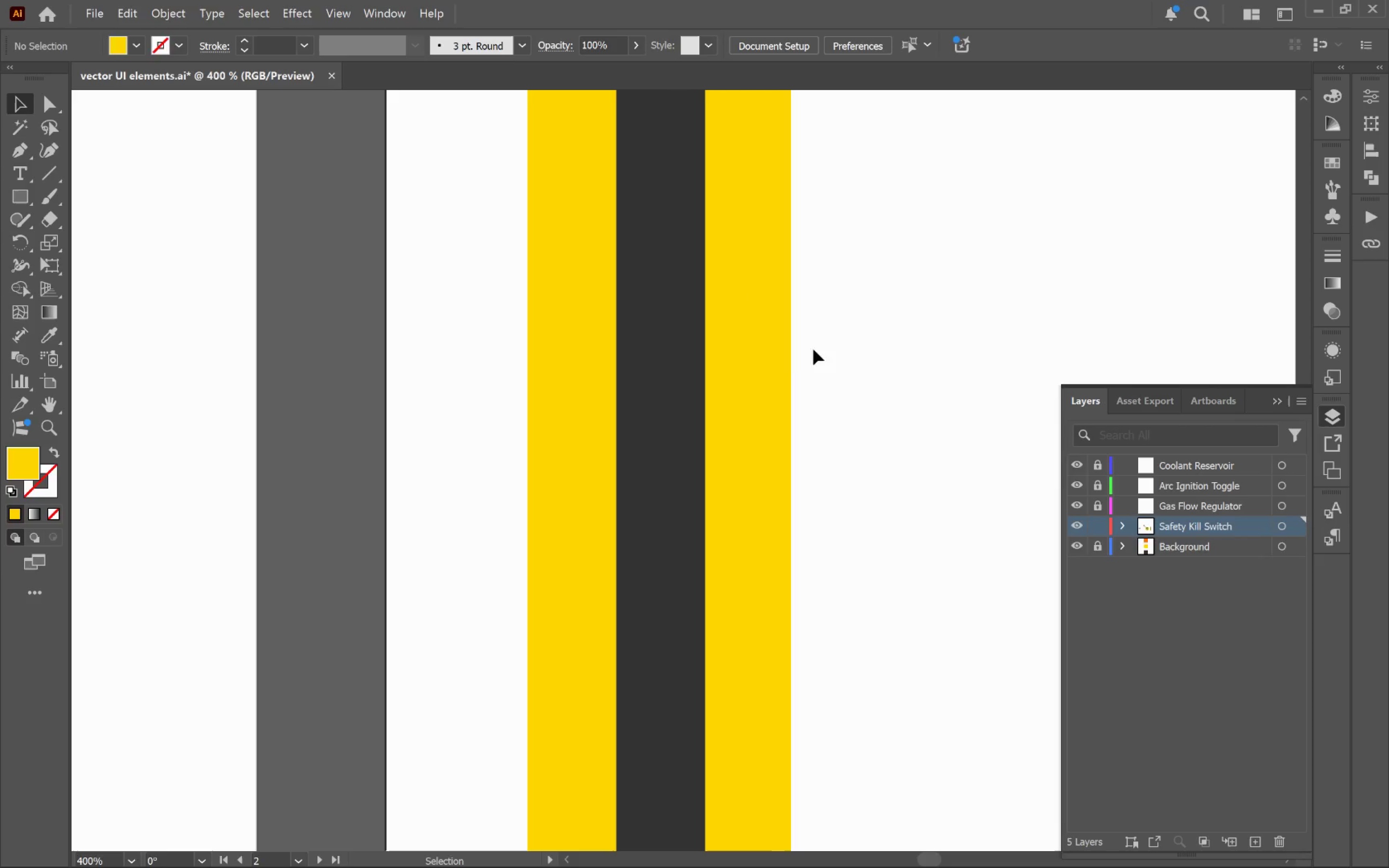 
double_click([758, 356])
 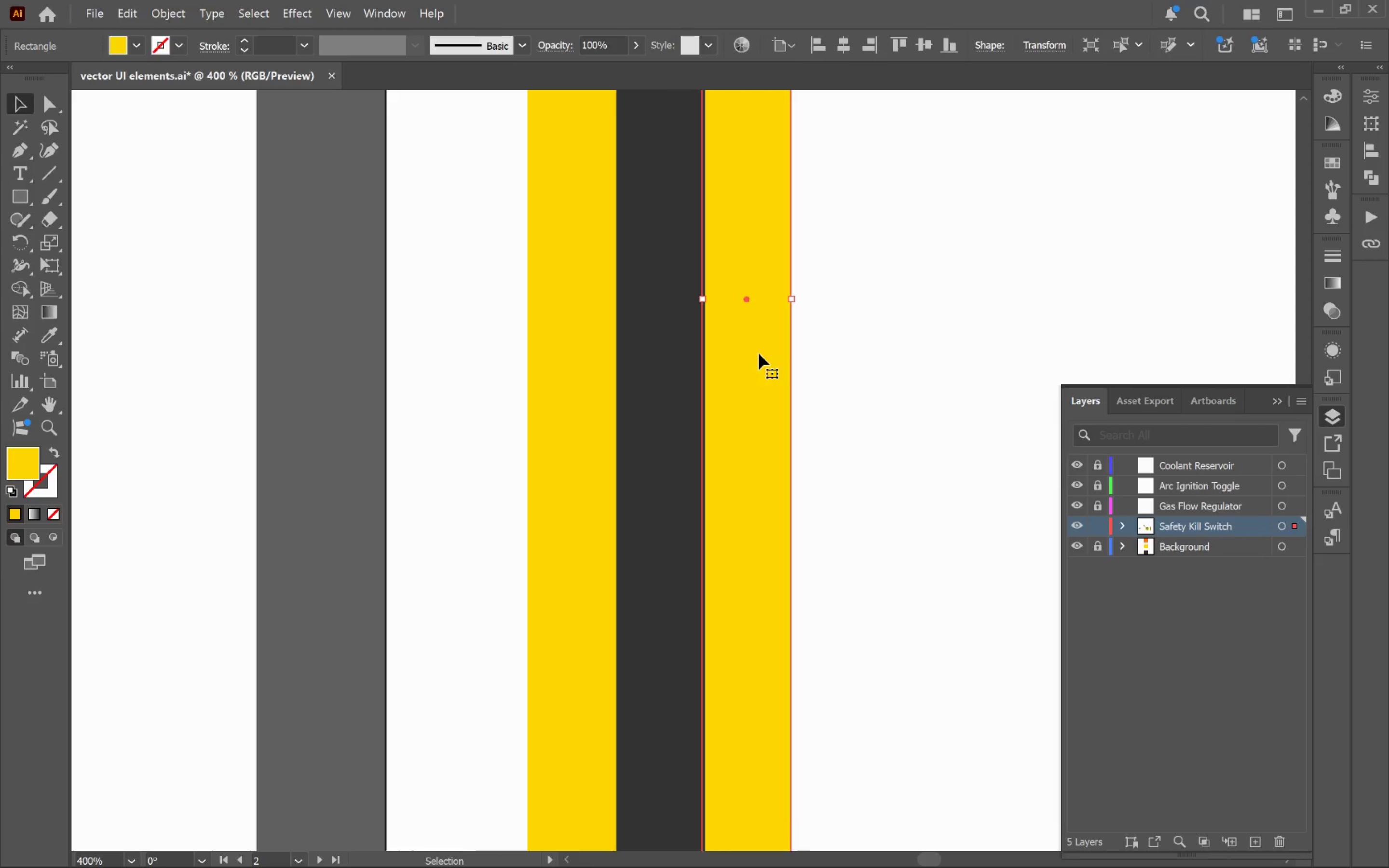 
key(Backspace)
 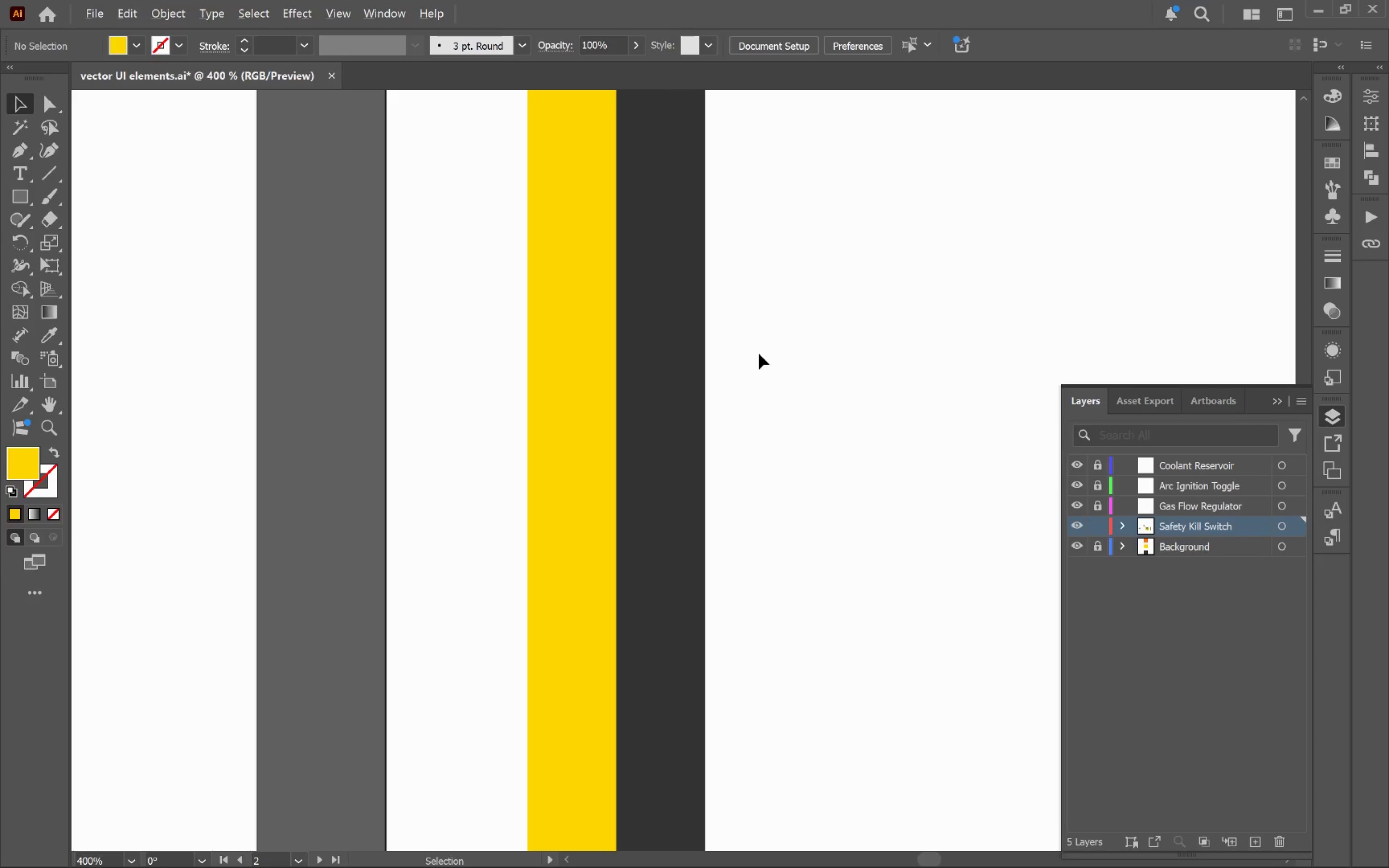 
hold_key(key=AltLeft, duration=0.53)
 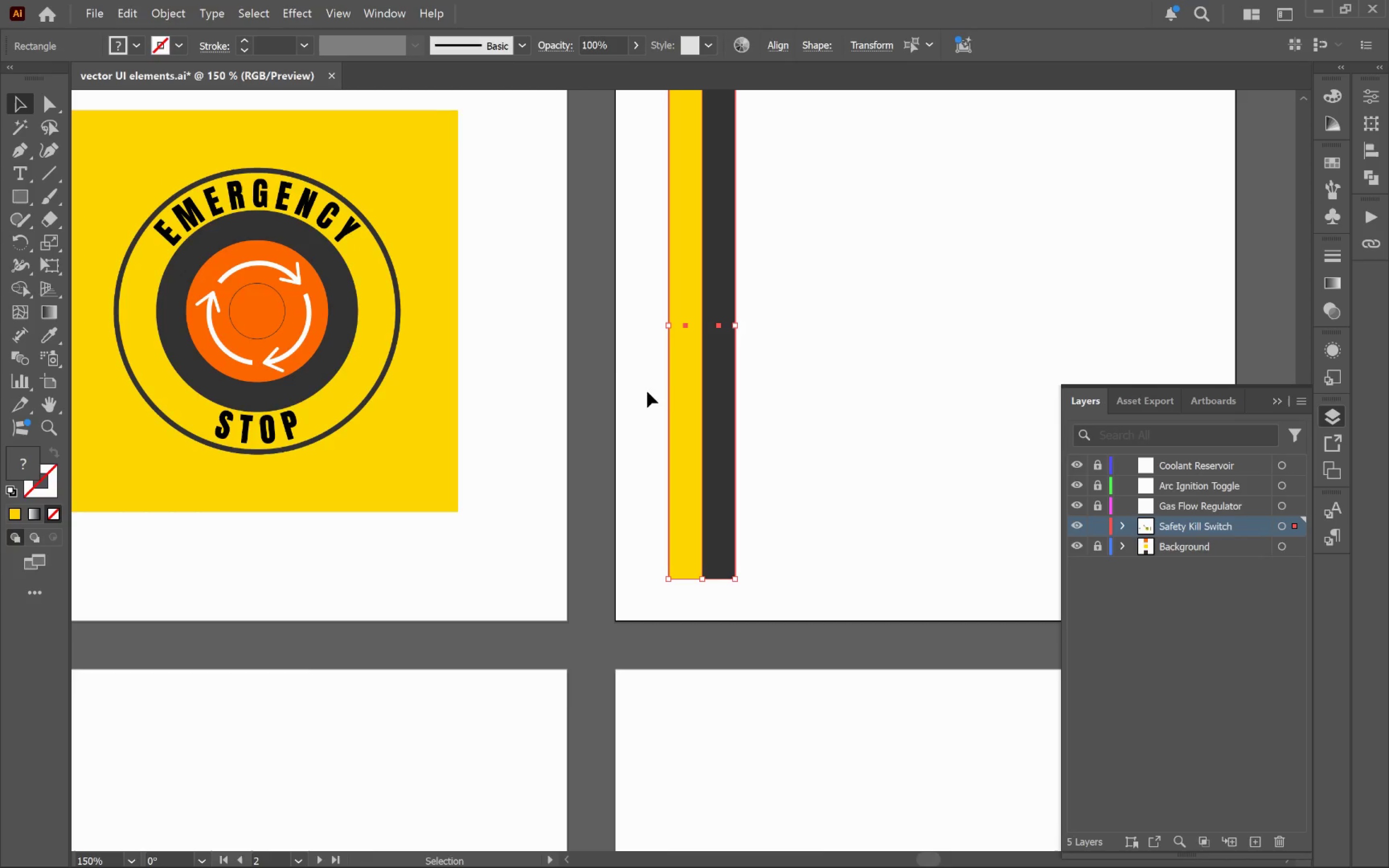 
left_click_drag(start_coordinate=[799, 347], to_coordinate=[648, 392])
 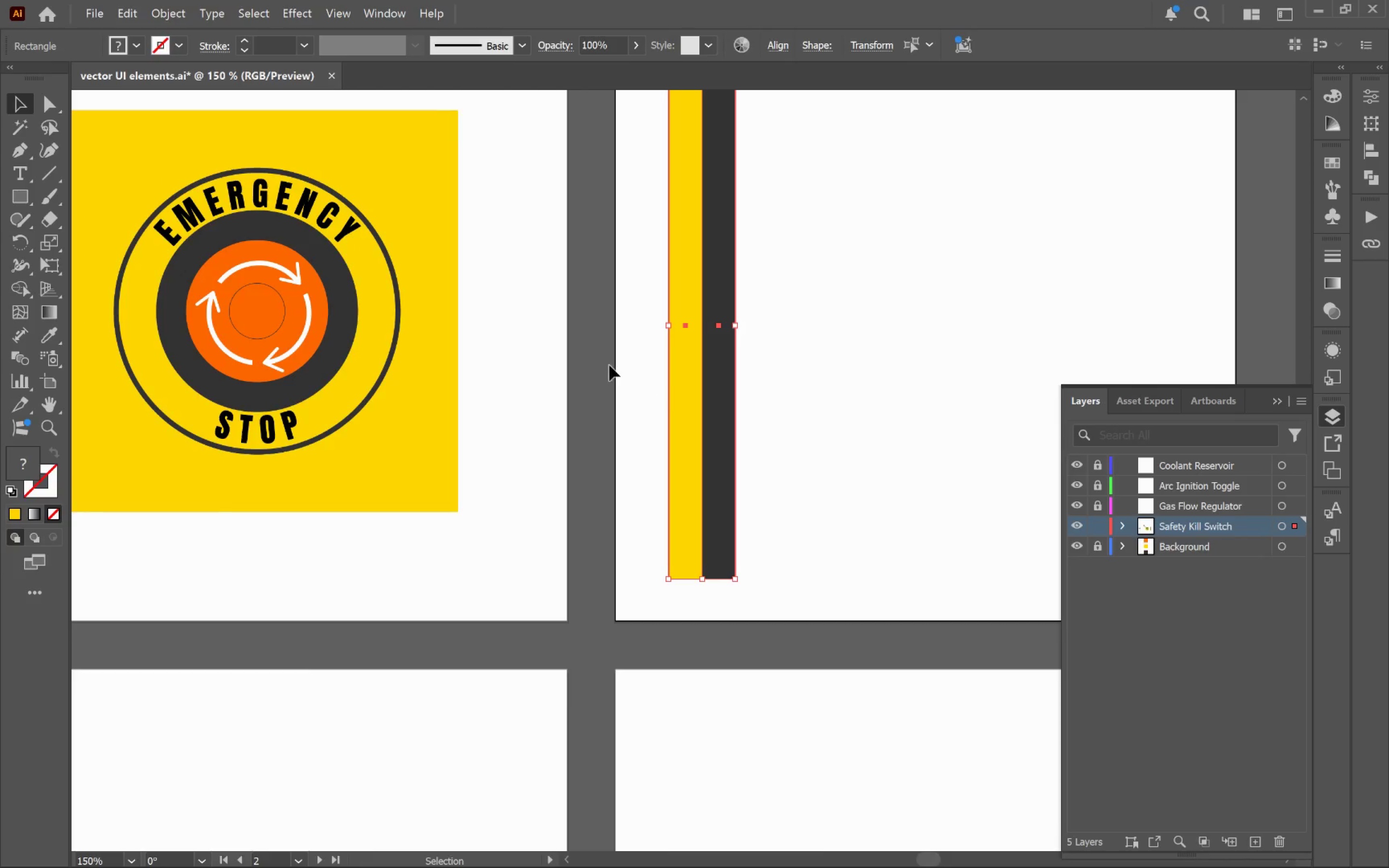 
scroll: coordinate [753, 341], scroll_direction: down, amount: 3.0
 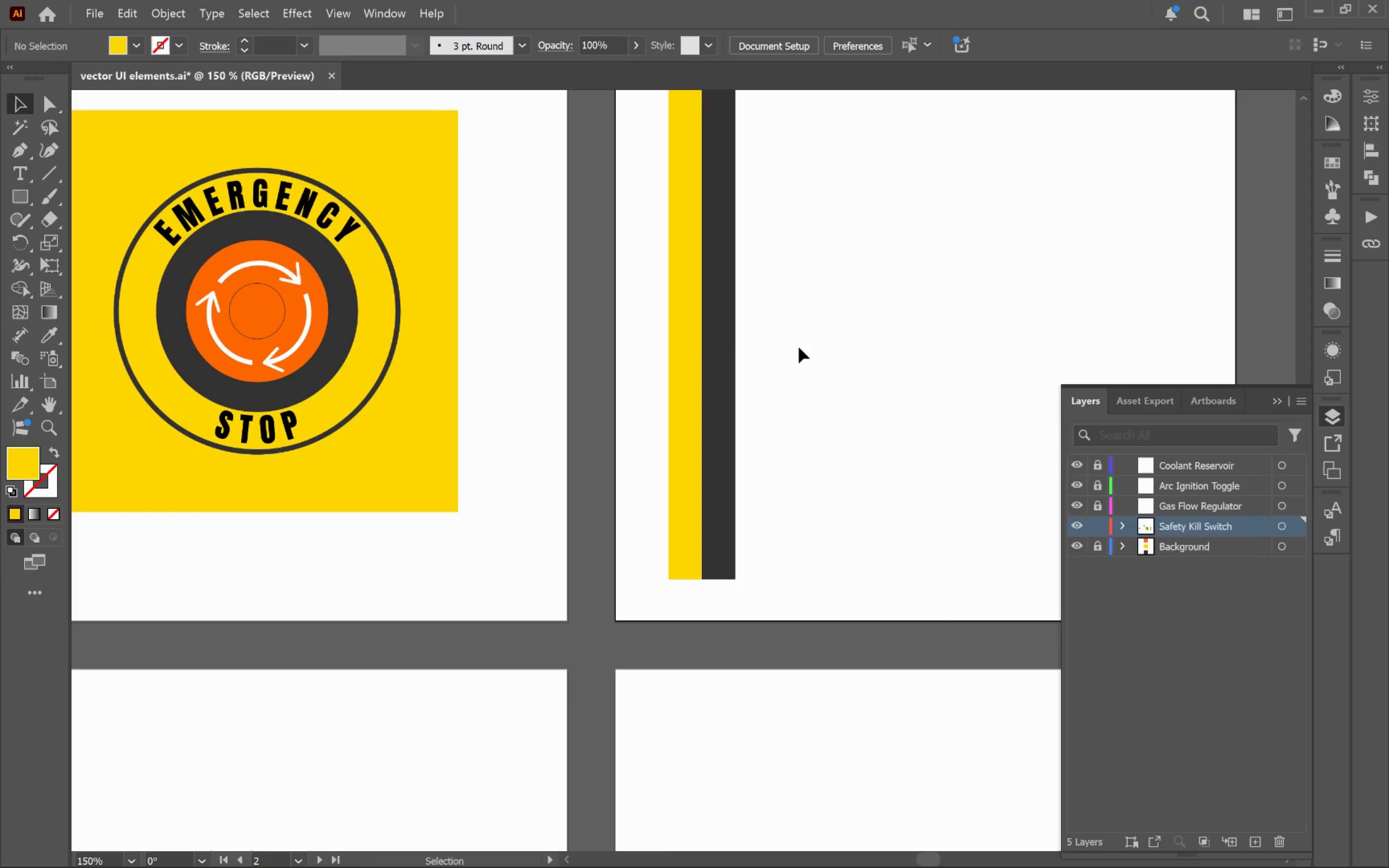 
hold_key(key=Space, duration=1.22)
 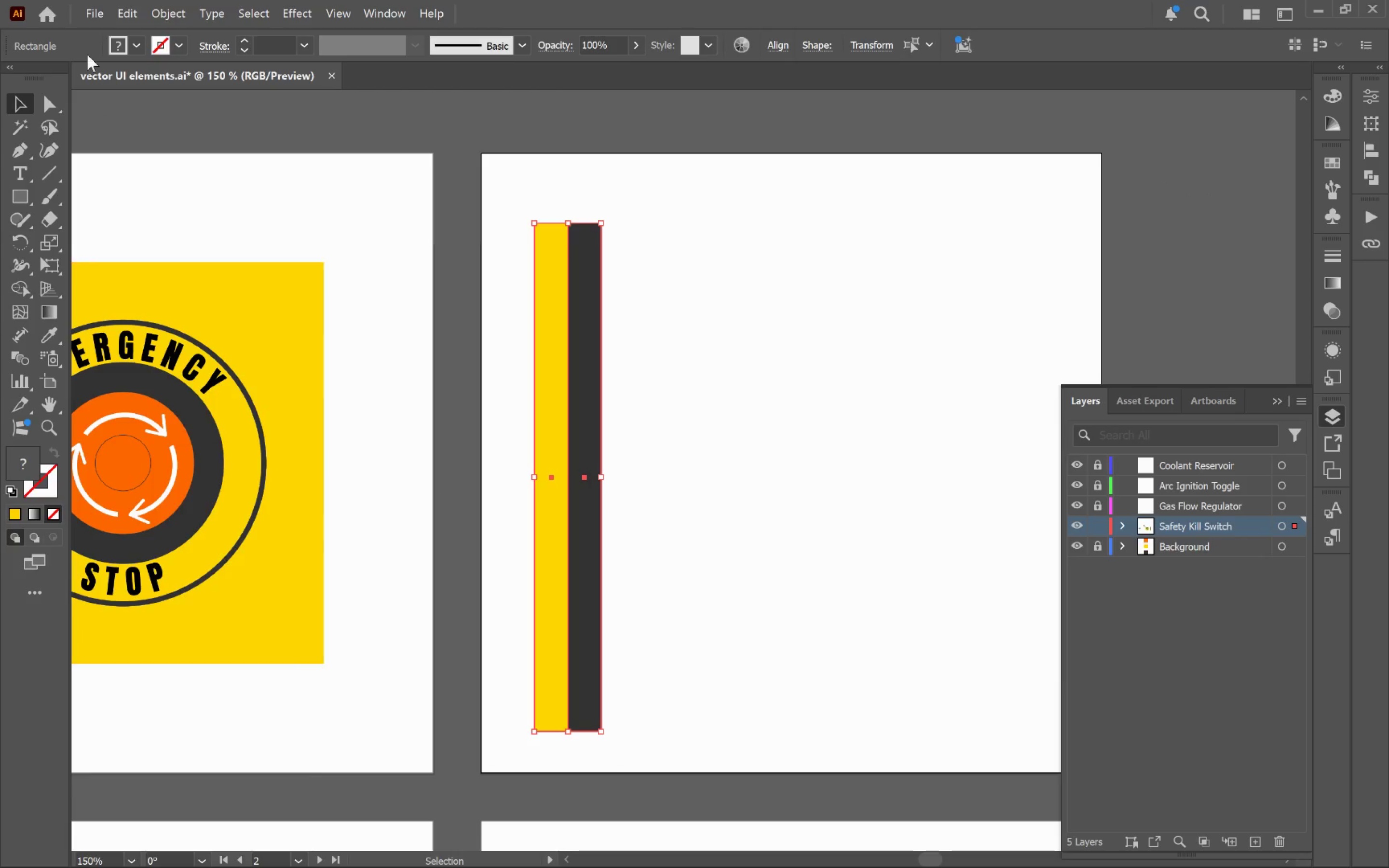 
left_click_drag(start_coordinate=[575, 329], to_coordinate=[441, 481])
 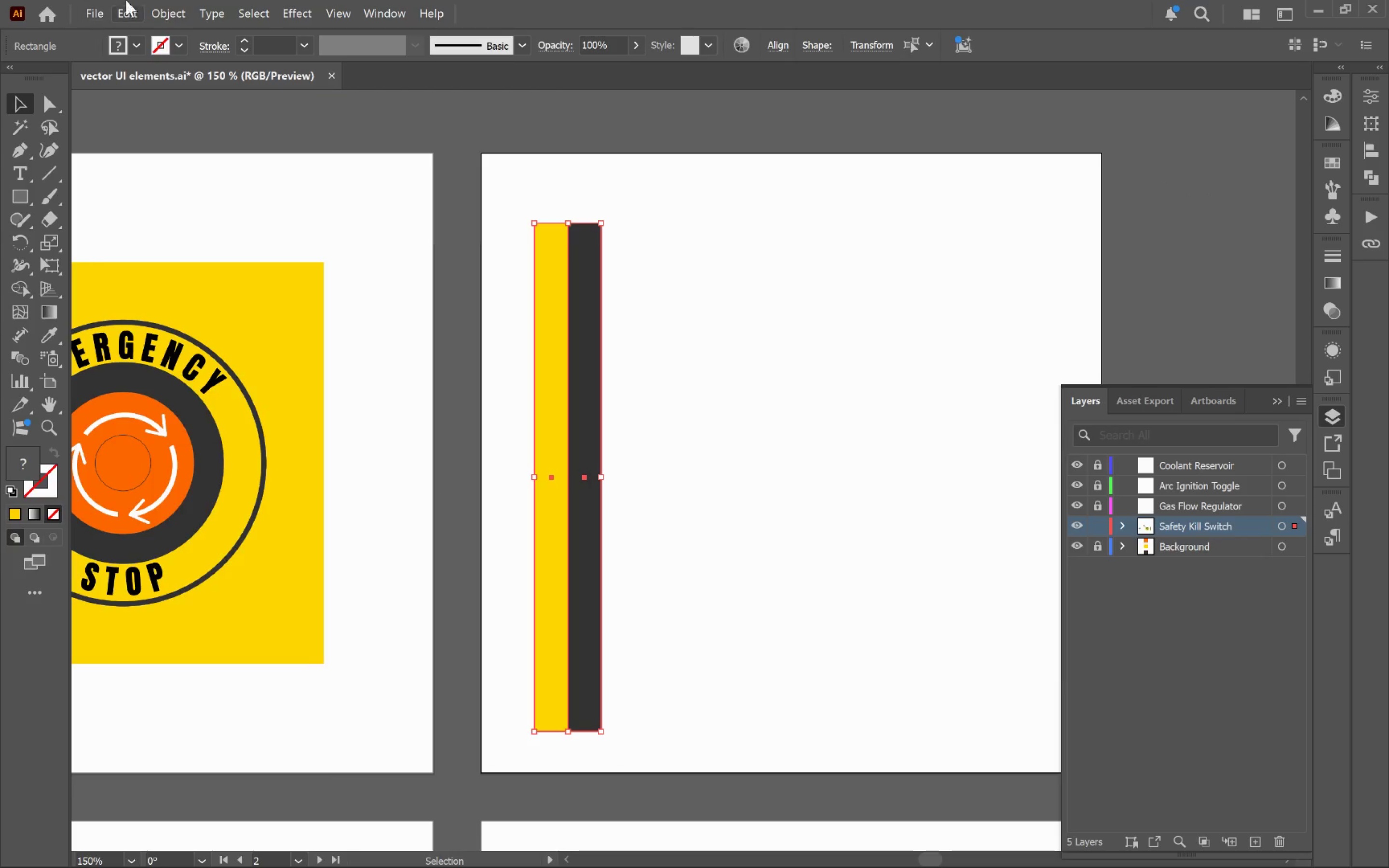 
left_click([156, 22])
 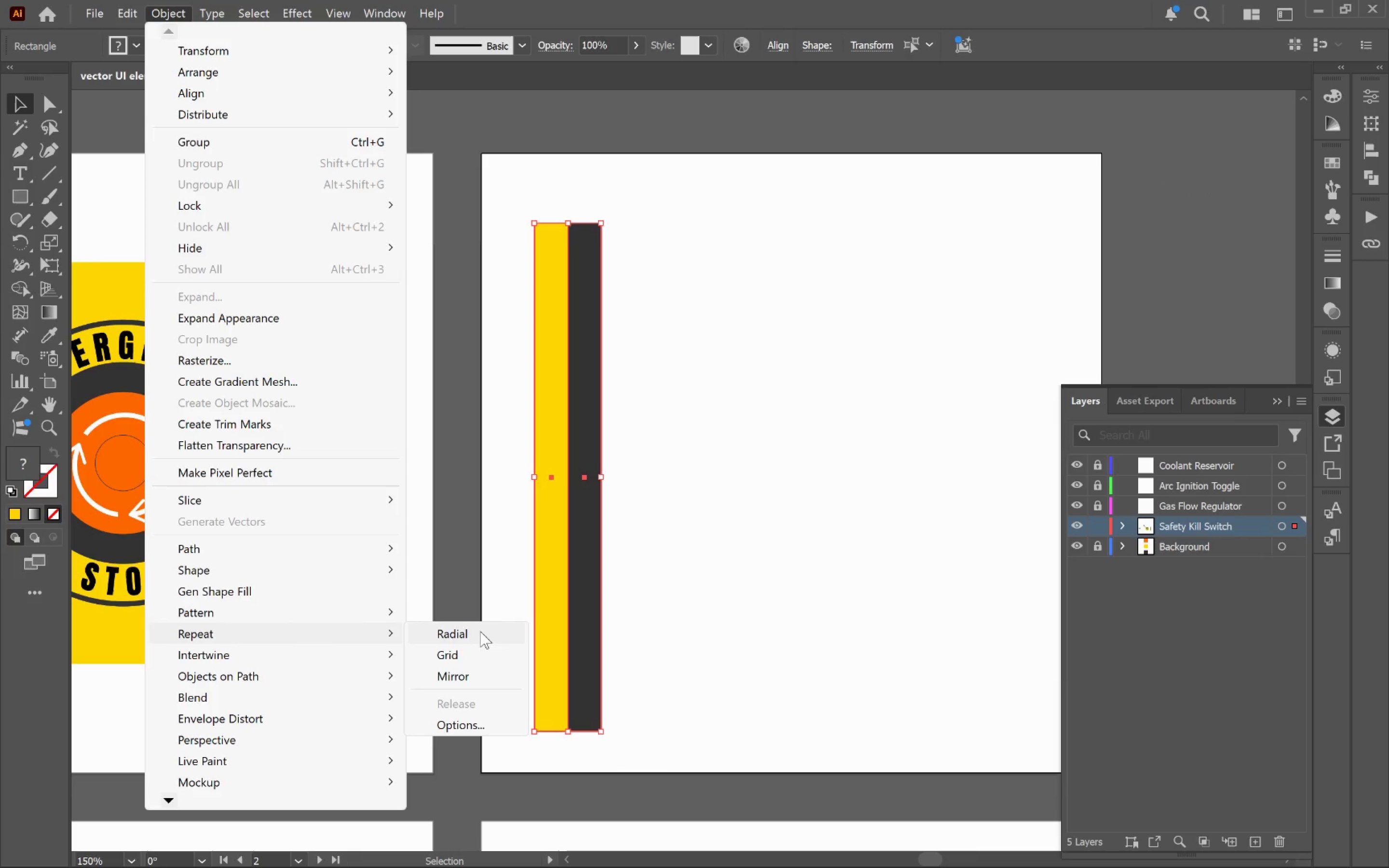 
left_click([501, 660])
 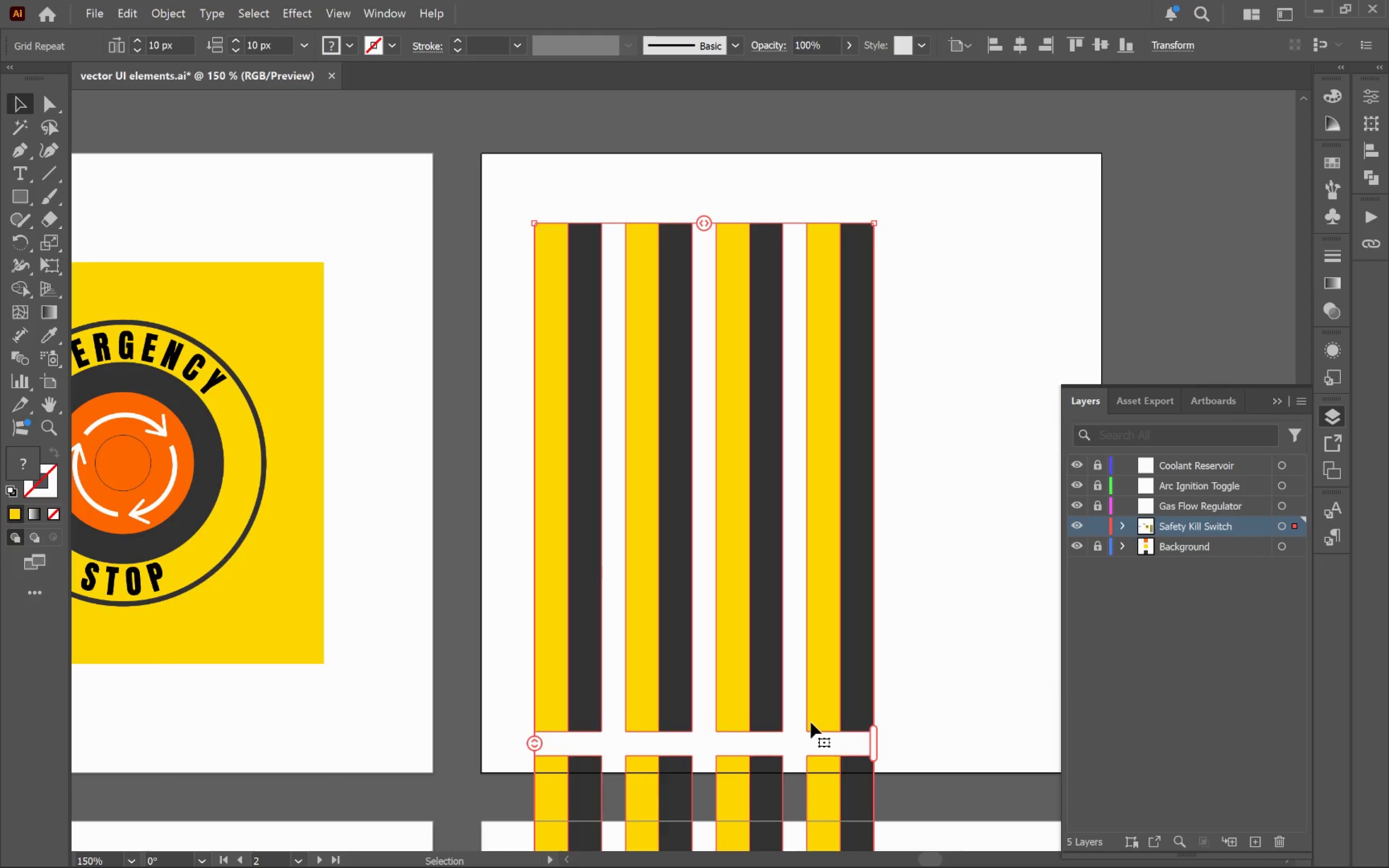 
hold_key(key=AltLeft, duration=0.75)
scroll: coordinate [804, 715], scroll_direction: down, amount: 7.0
 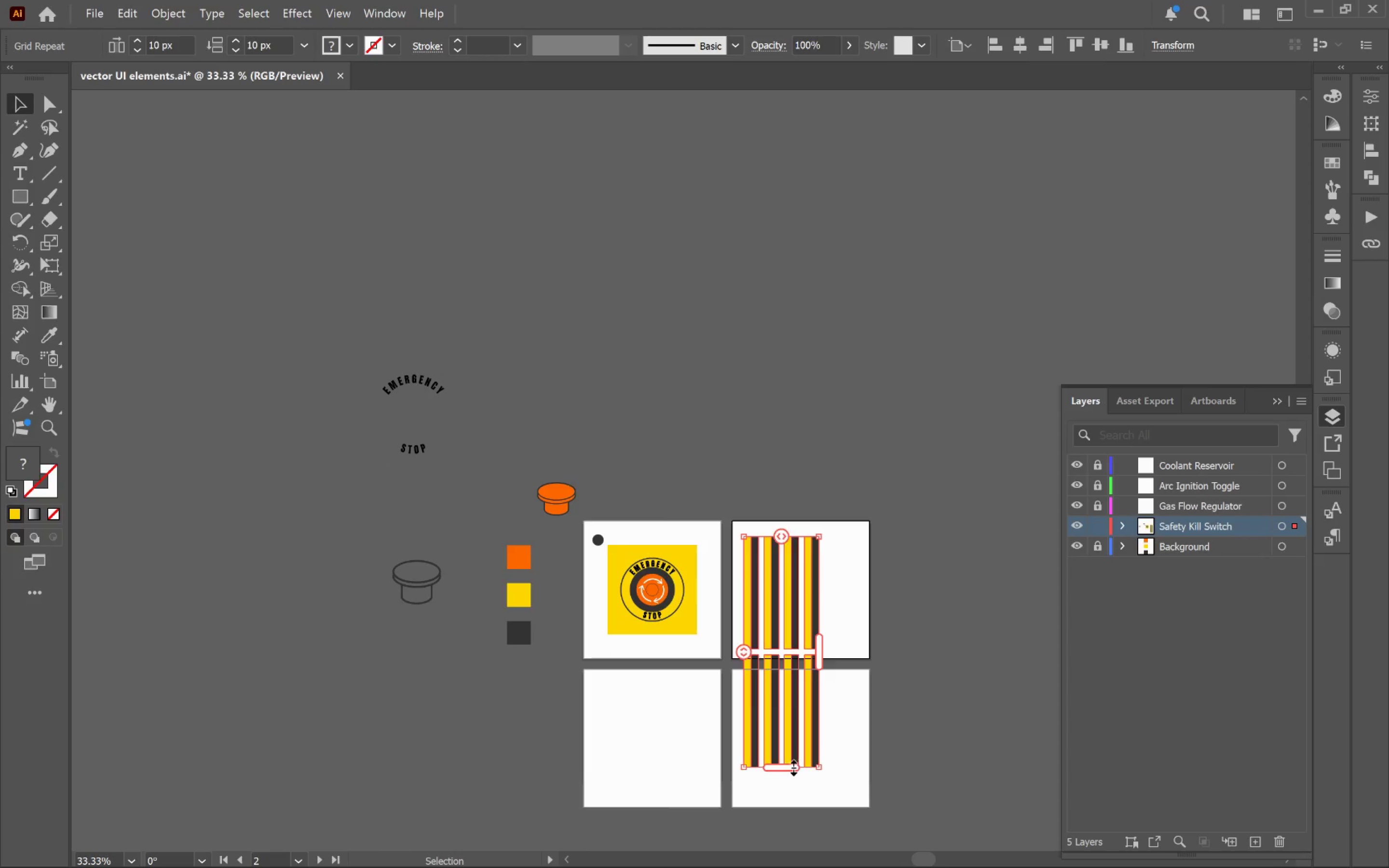 
left_click_drag(start_coordinate=[789, 766], to_coordinate=[789, 652])
 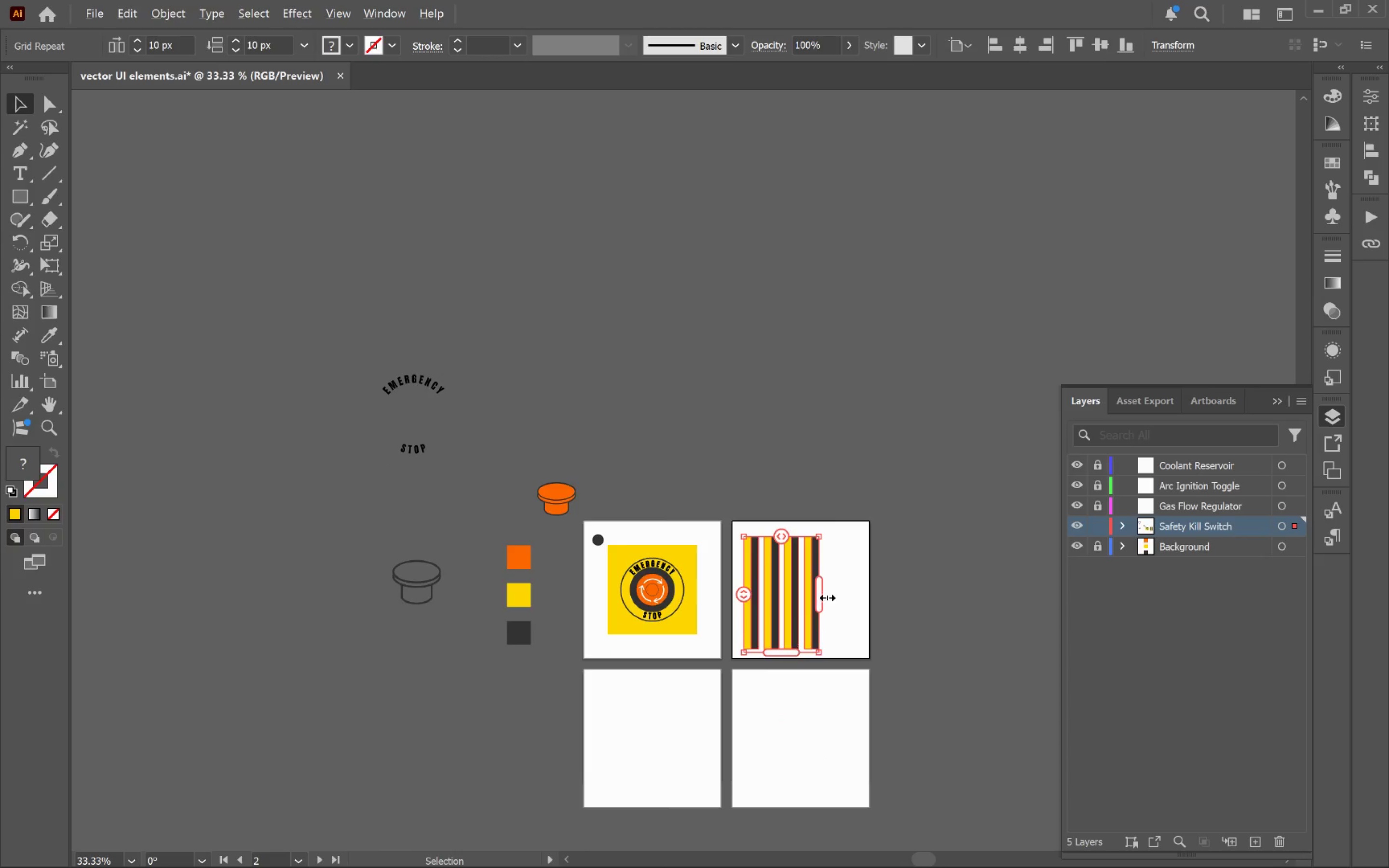 
hold_key(key=AltLeft, duration=1.16)
scroll: coordinate [836, 598], scroll_direction: up, amount: 4.0
 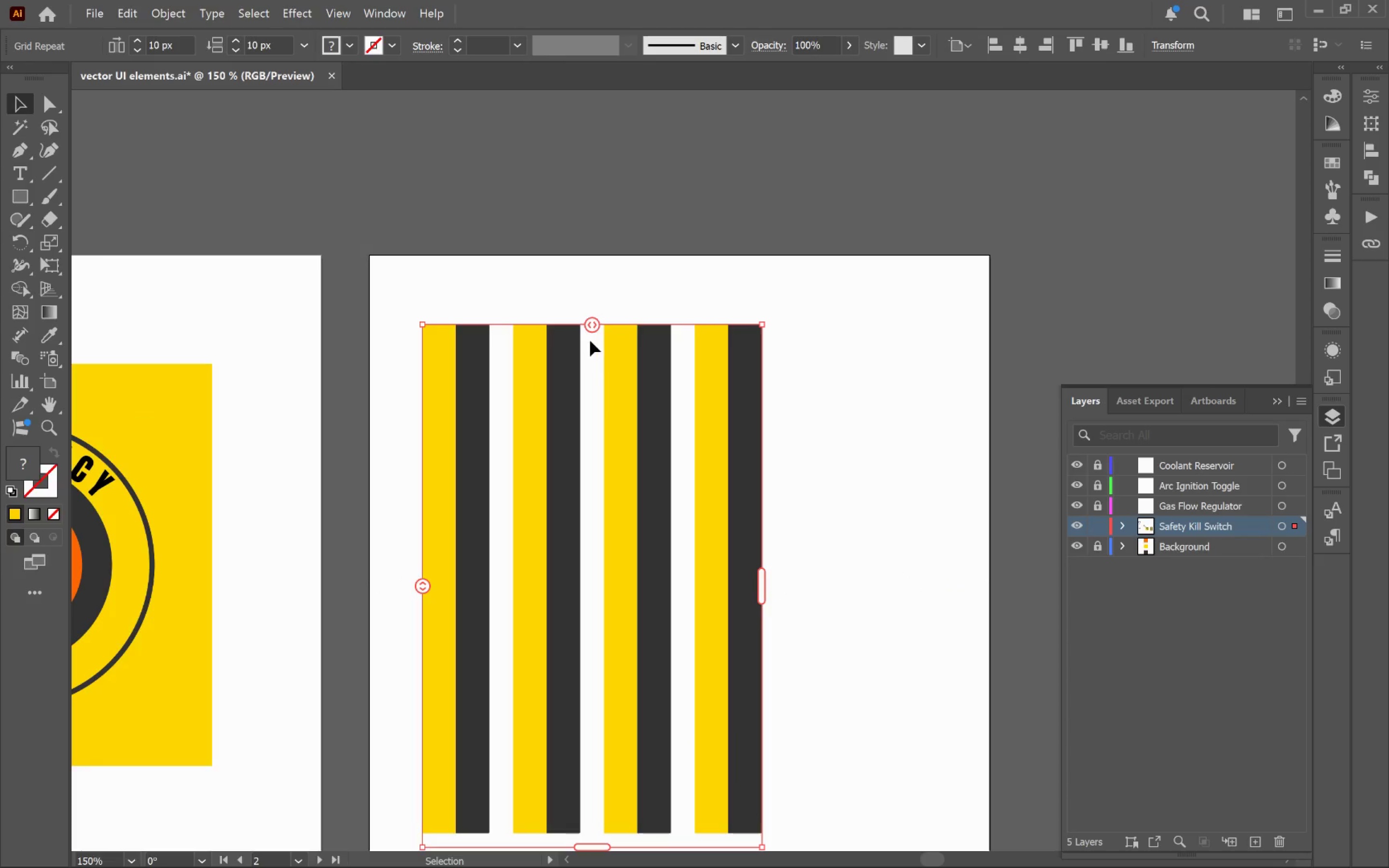 
left_click_drag(start_coordinate=[591, 324], to_coordinate=[569, 321])
 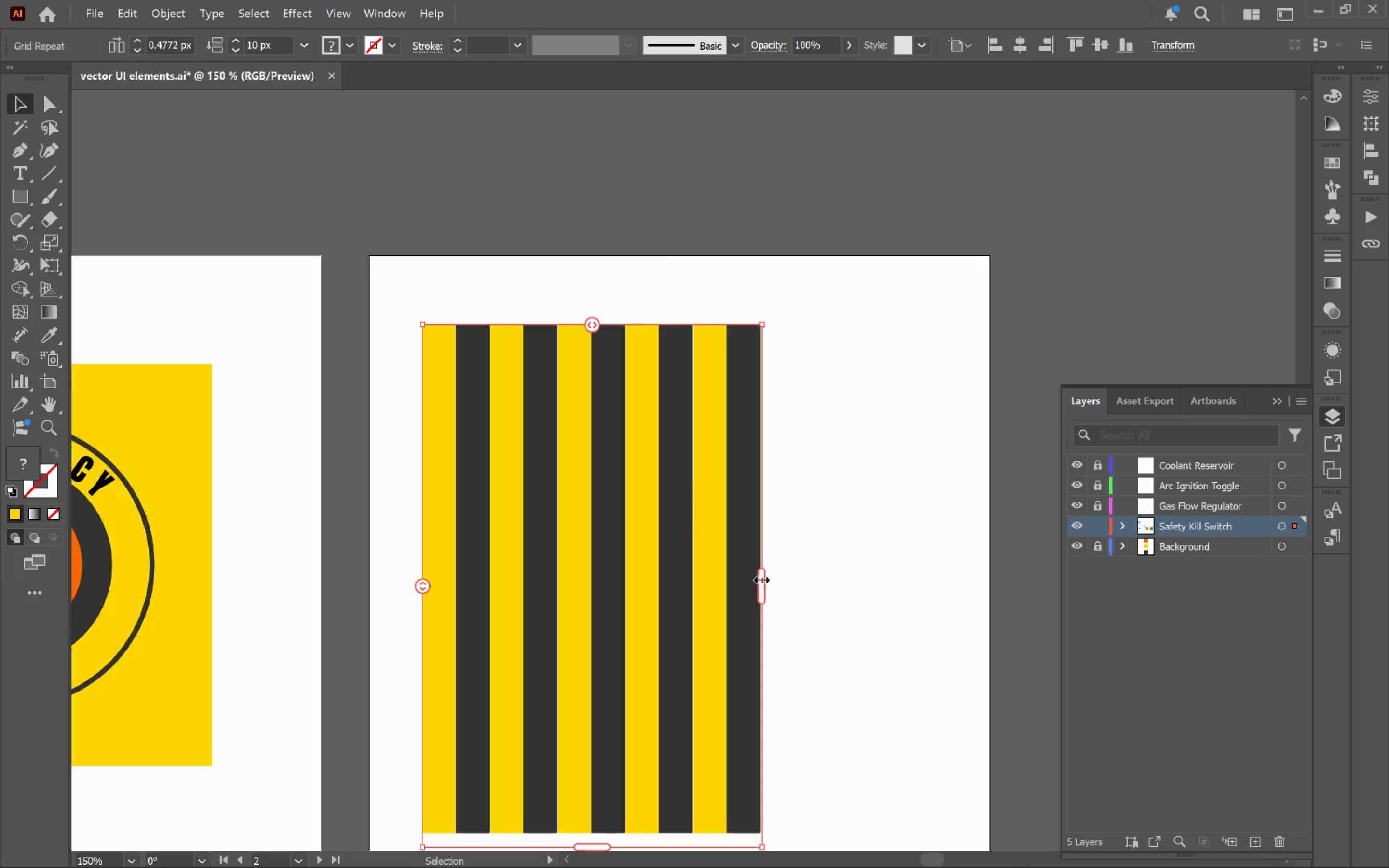 
left_click_drag(start_coordinate=[759, 581], to_coordinate=[930, 613])
 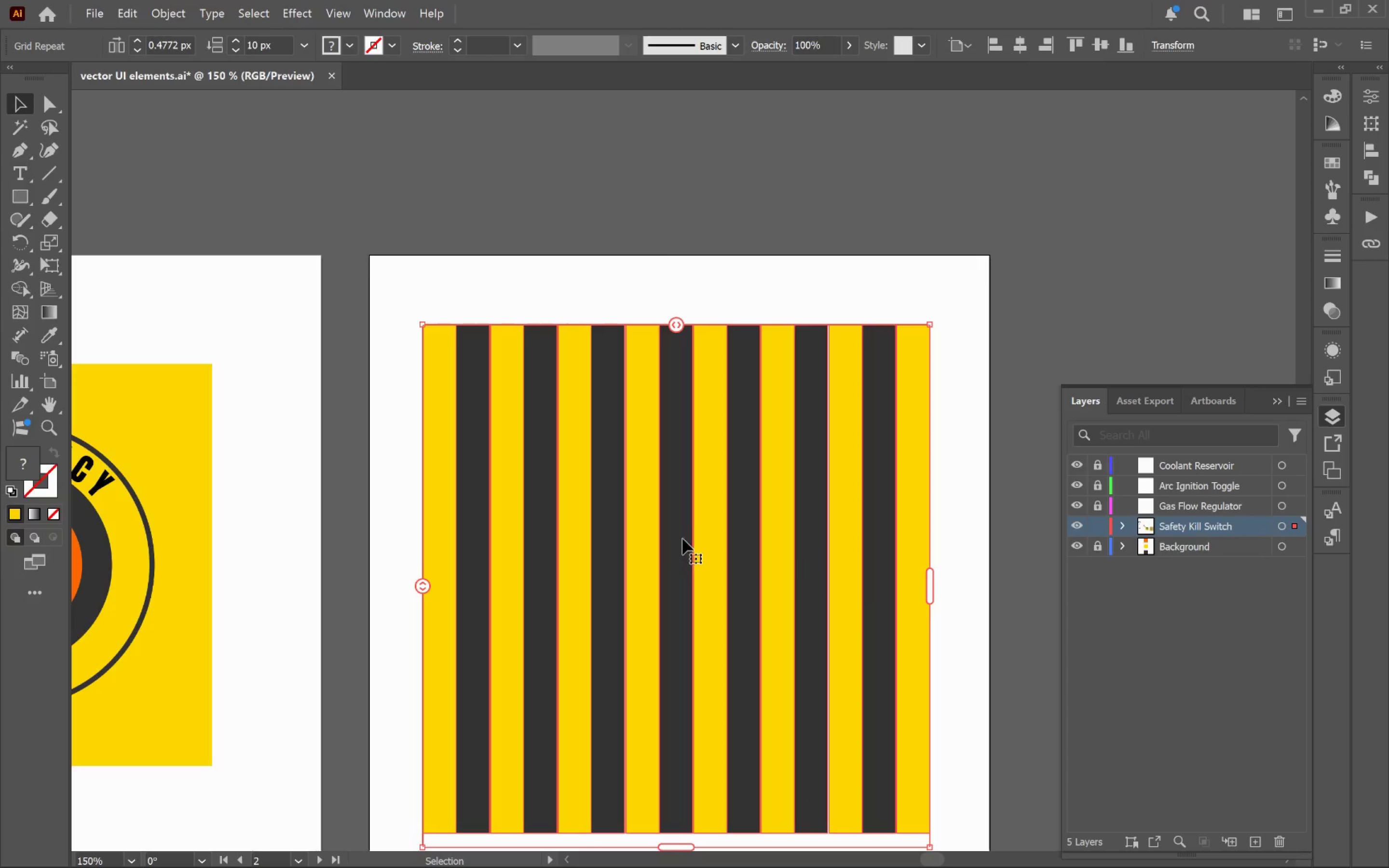 
hold_key(key=AltLeft, duration=0.64)
scroll: coordinate [685, 536], scroll_direction: down, amount: 2.0
 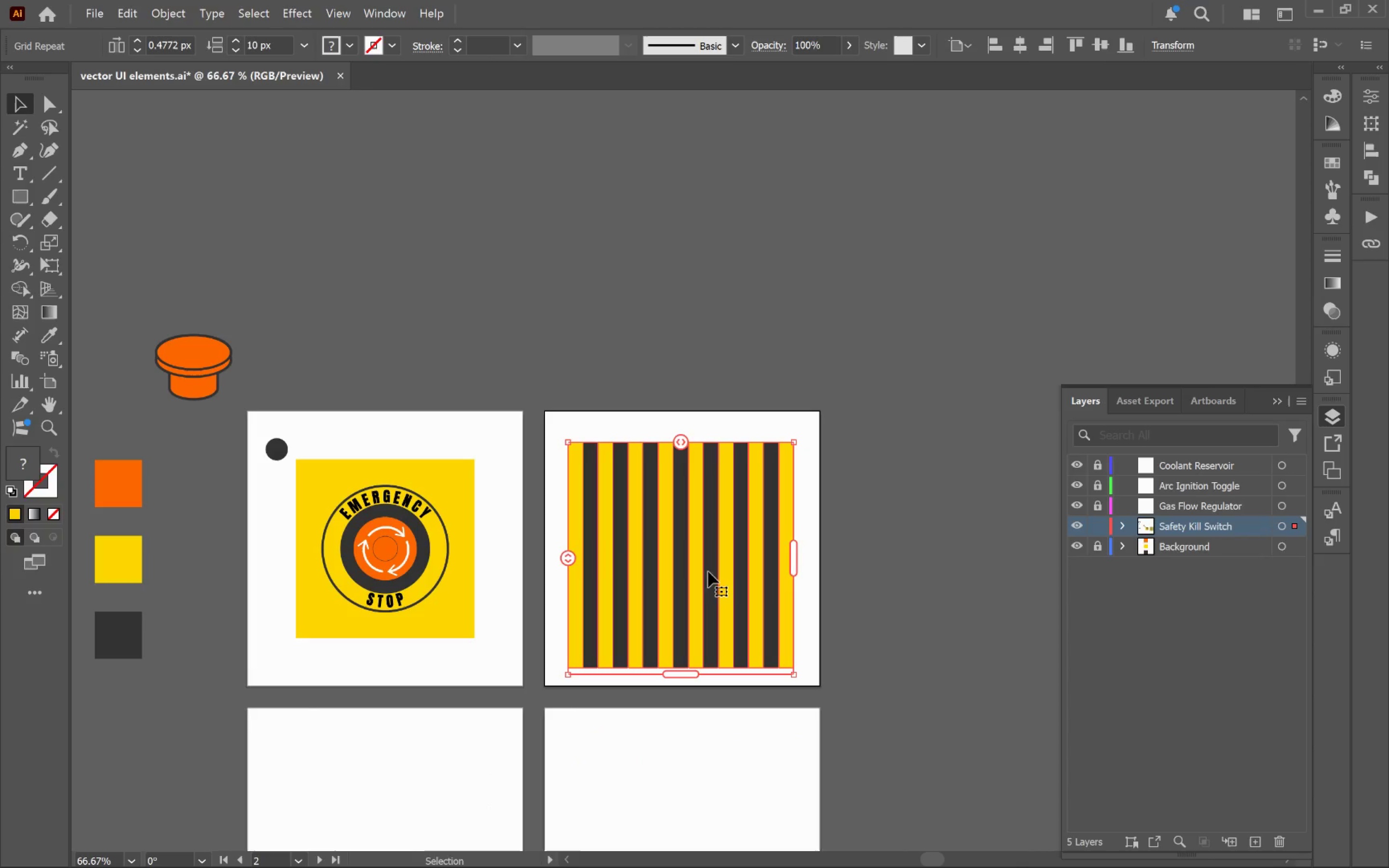 
hold_key(key=Space, duration=0.72)
 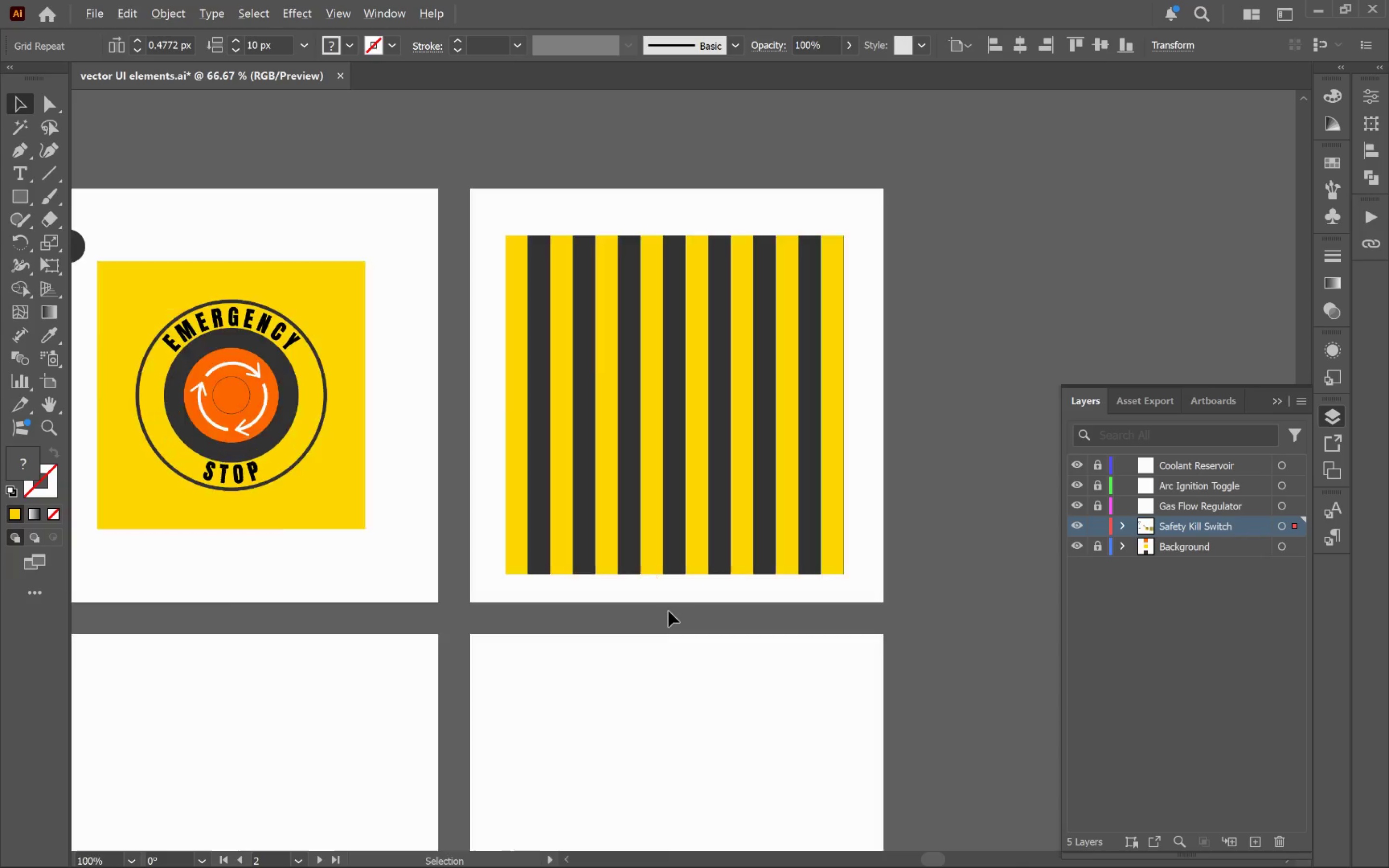 
left_click_drag(start_coordinate=[716, 602], to_coordinate=[708, 519])
 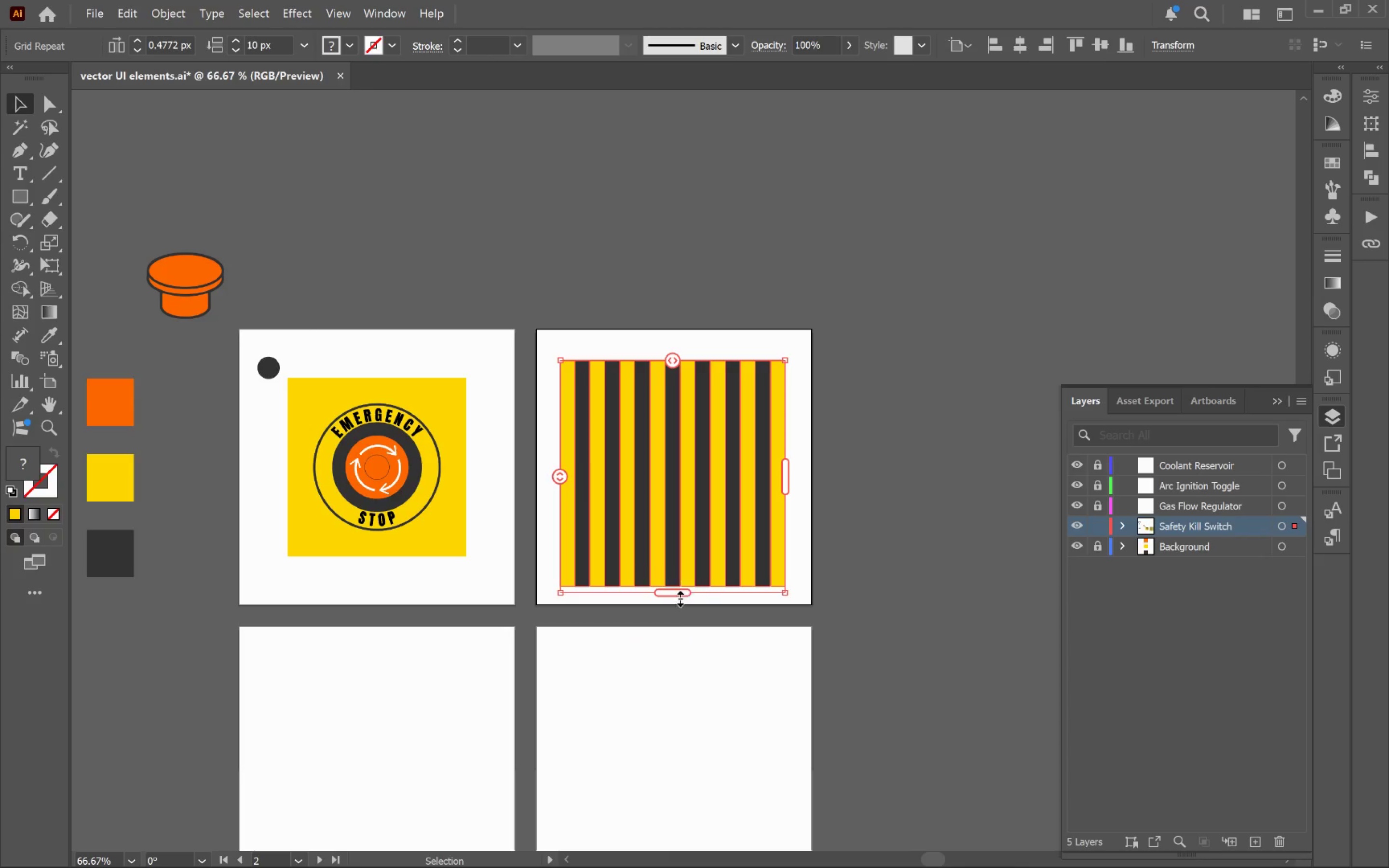 
hold_key(key=AltLeft, duration=0.64)
scroll: coordinate [668, 610], scroll_direction: up, amount: 4.0
 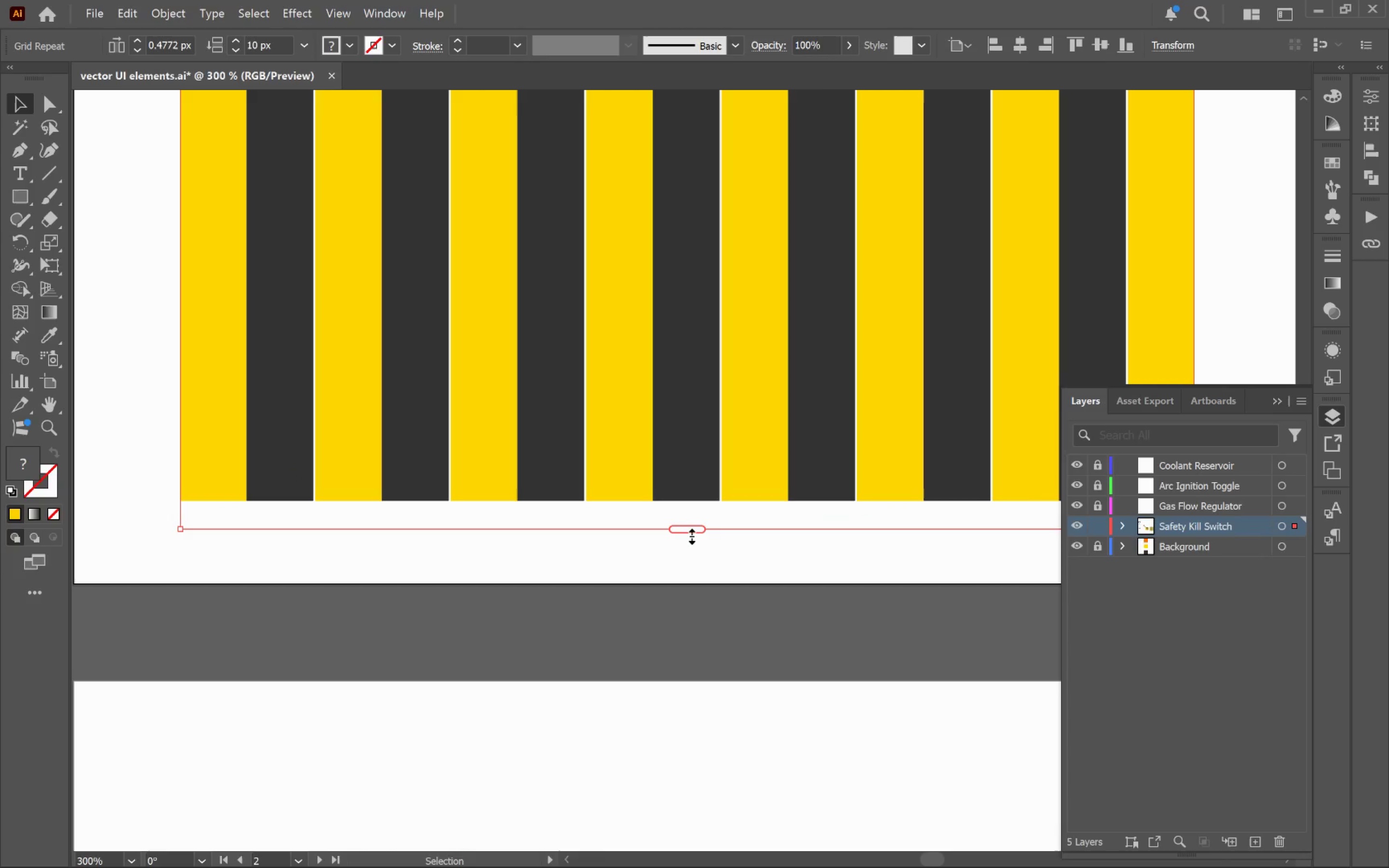 
left_click_drag(start_coordinate=[689, 534], to_coordinate=[707, 525])
 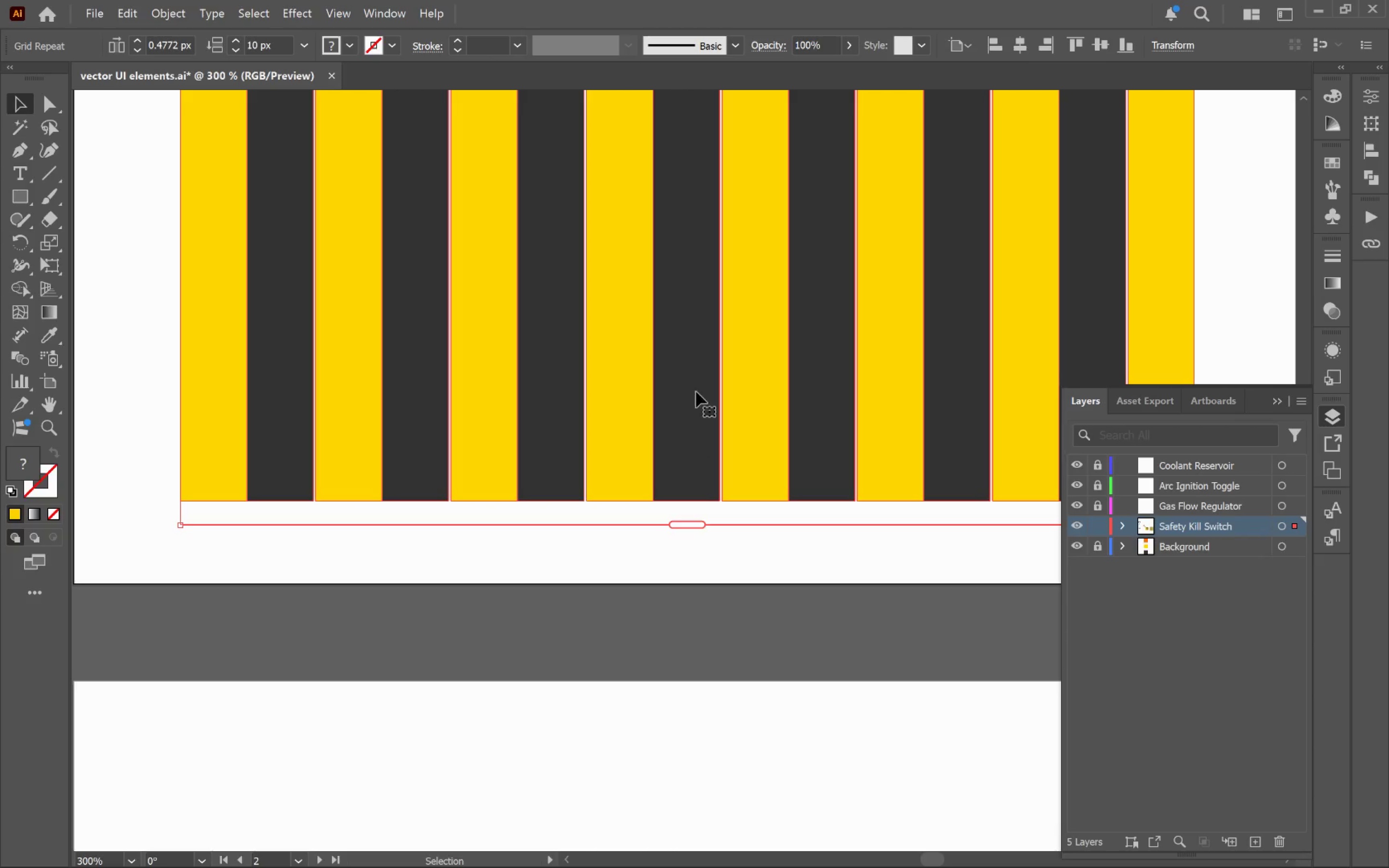 
hold_key(key=Space, duration=1.53)
 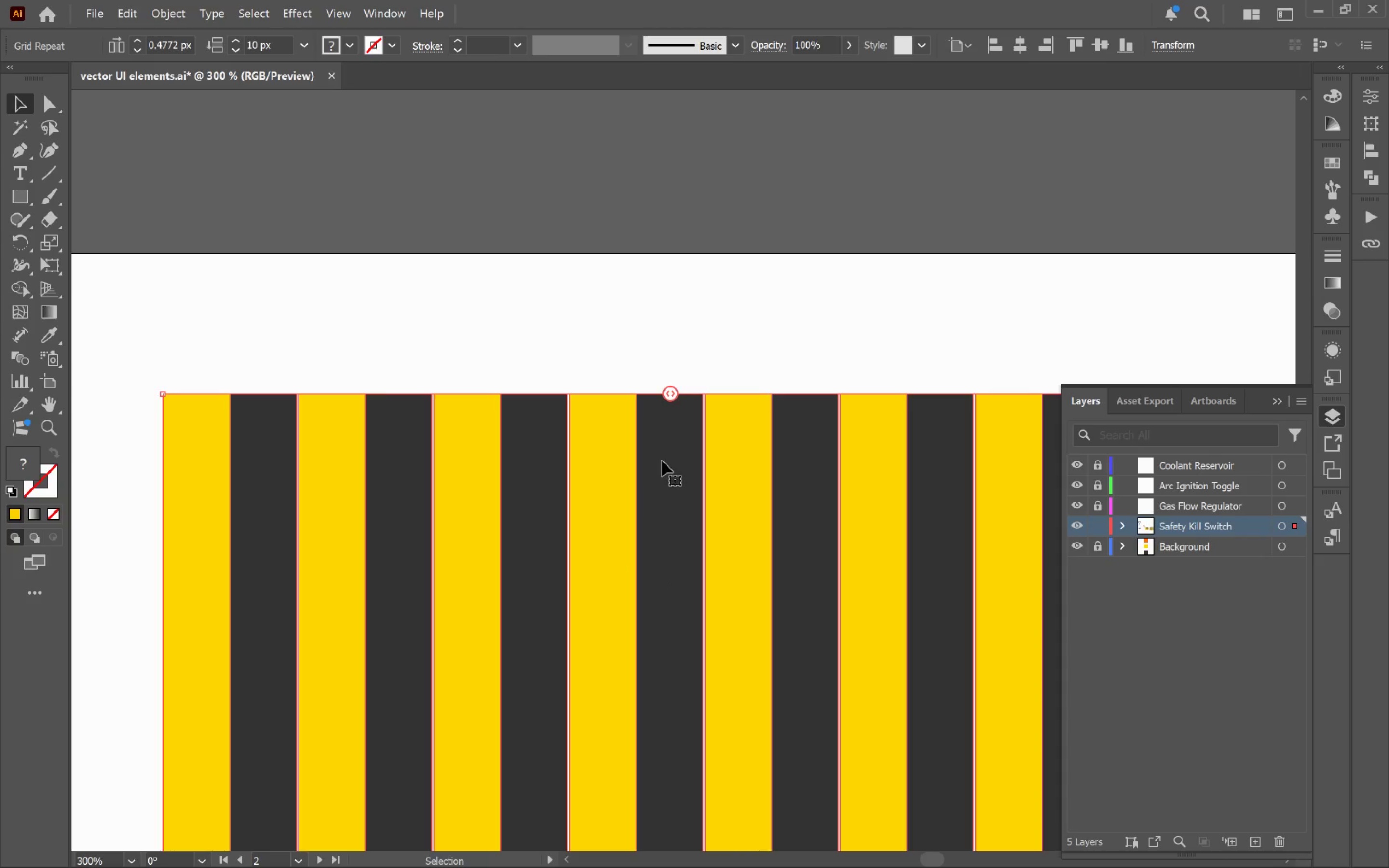 
left_click_drag(start_coordinate=[698, 345], to_coordinate=[689, 591])
 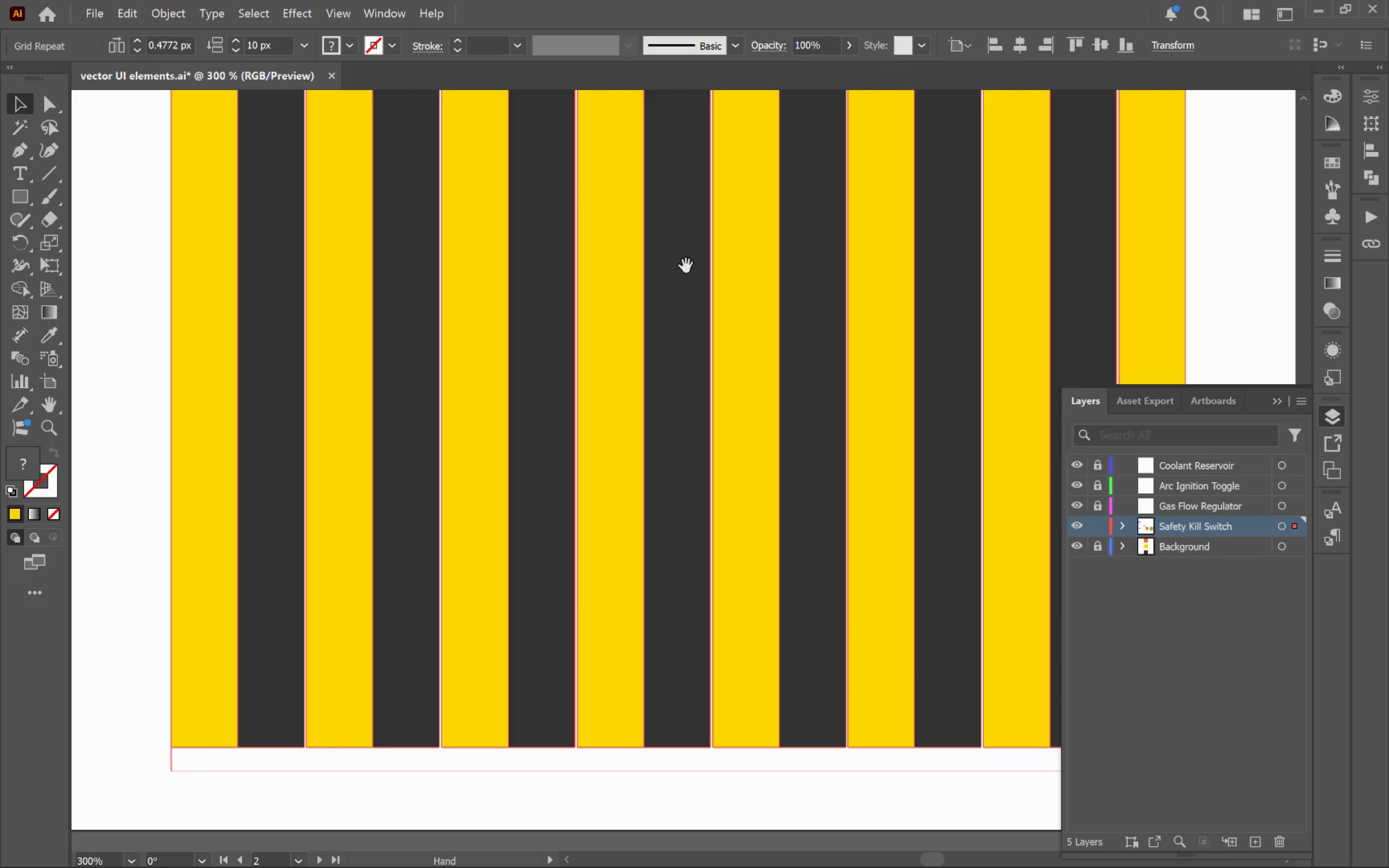 
left_click_drag(start_coordinate=[686, 277], to_coordinate=[677, 606])
 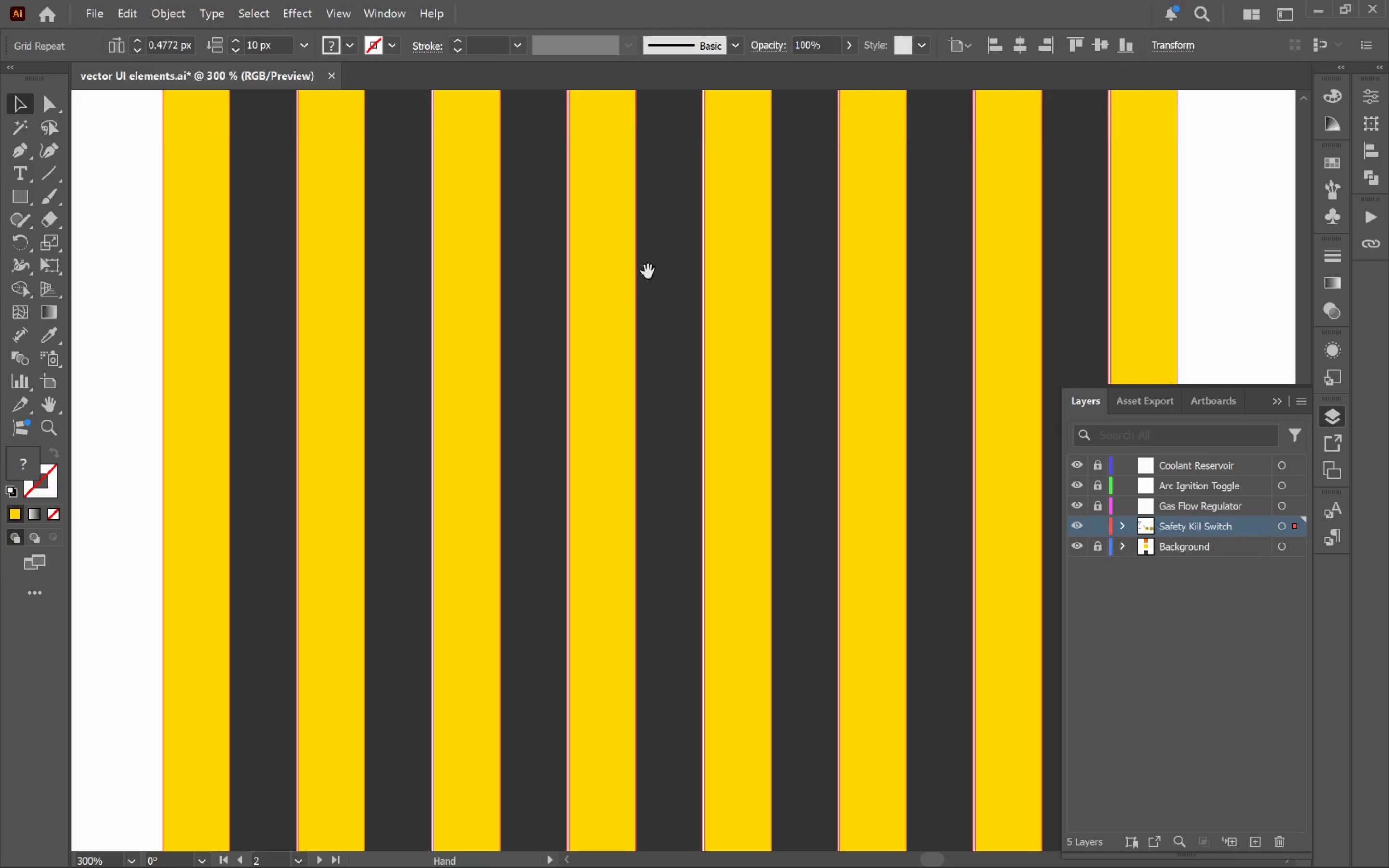 
left_click_drag(start_coordinate=[648, 271], to_coordinate=[648, 605])
 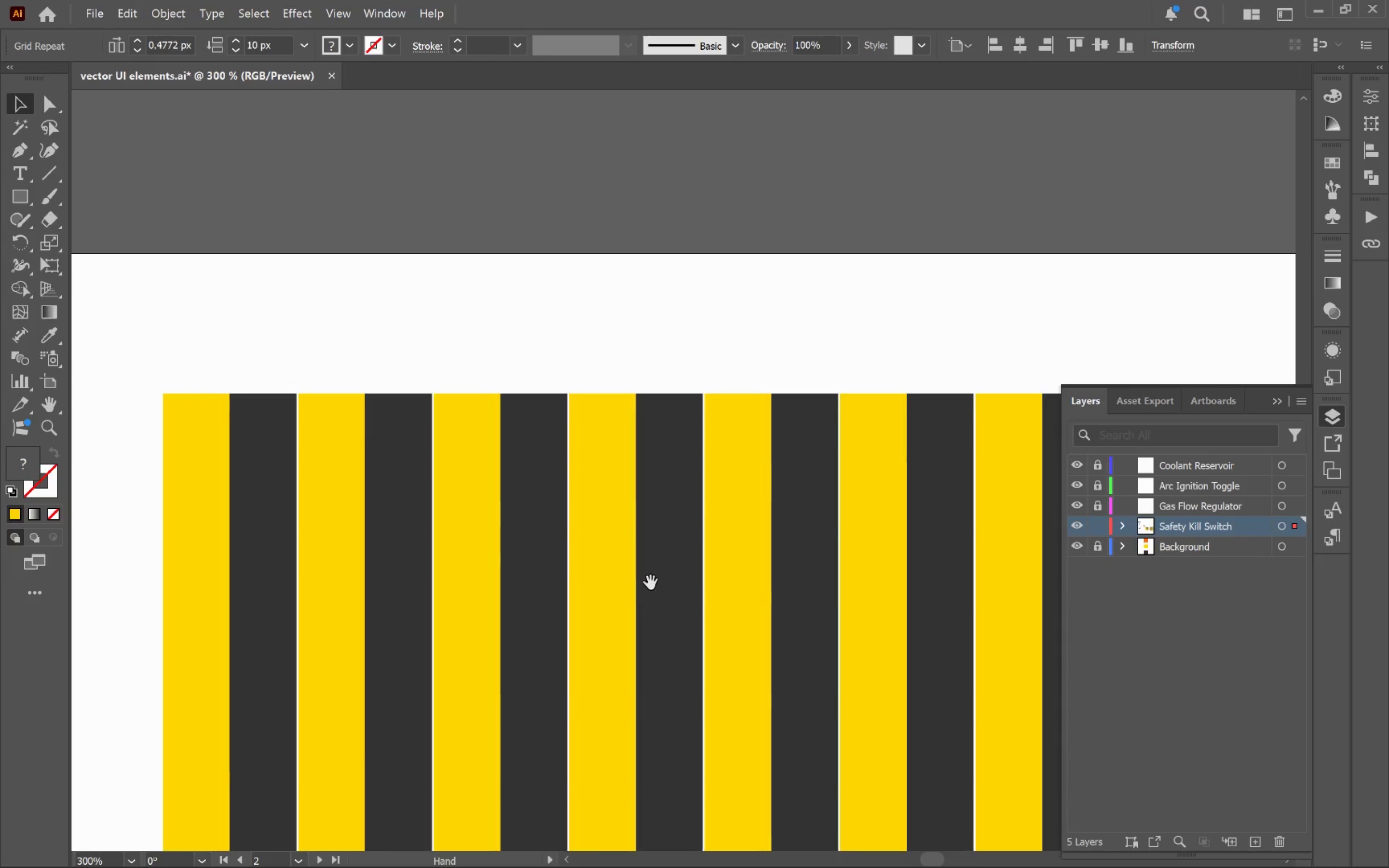 
key(Space)
 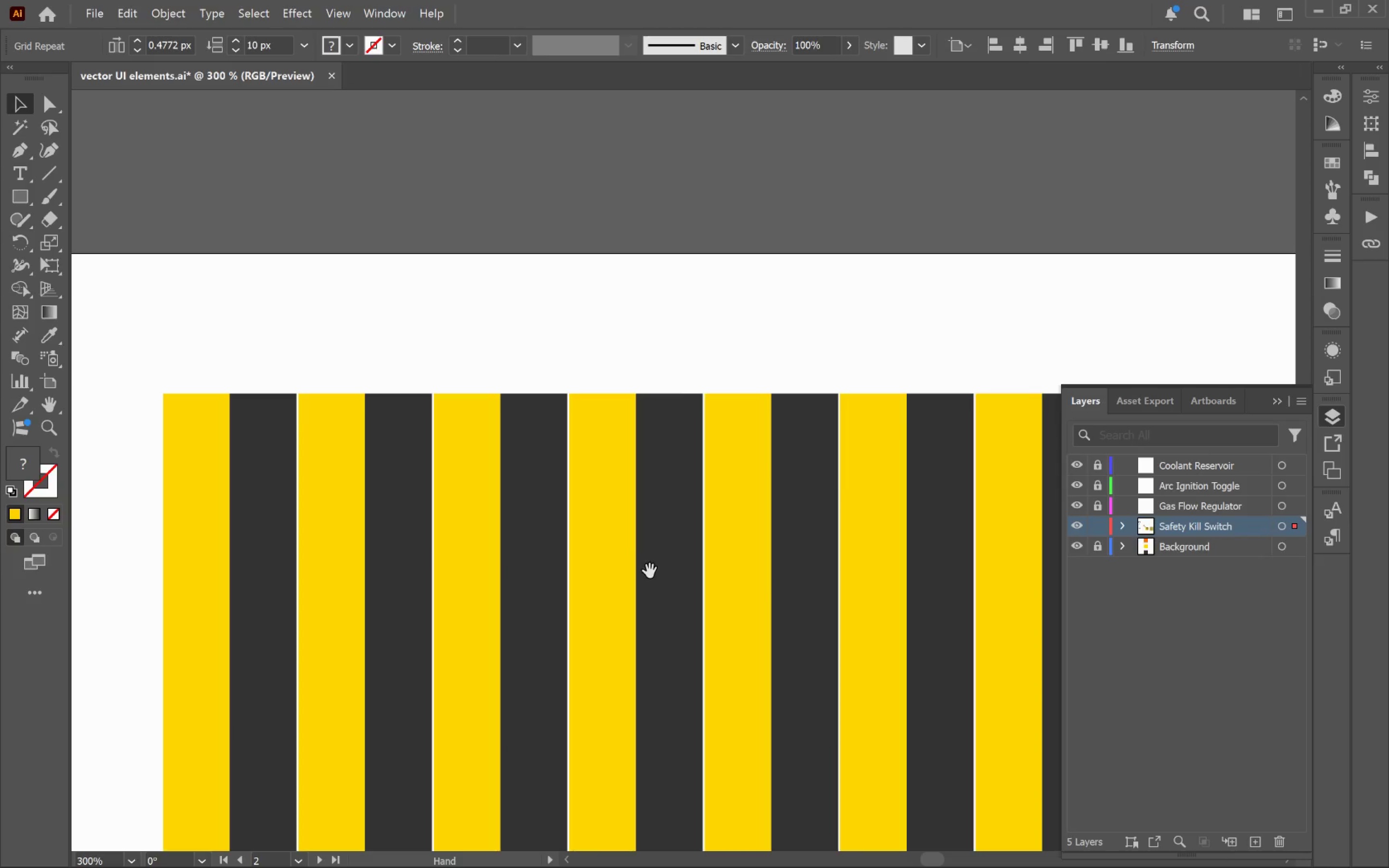 
key(Space)
 